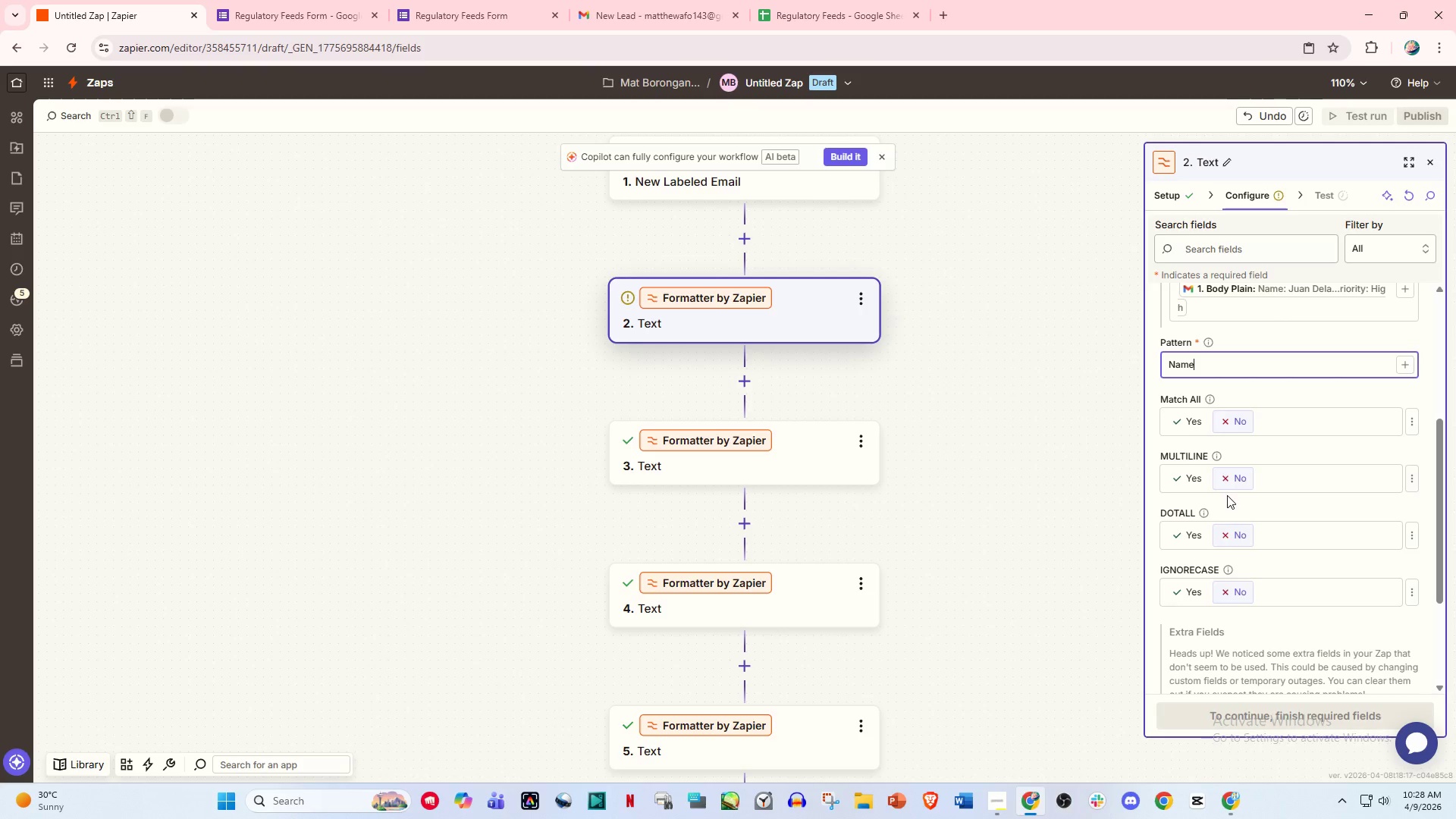 
wait(8.05)
 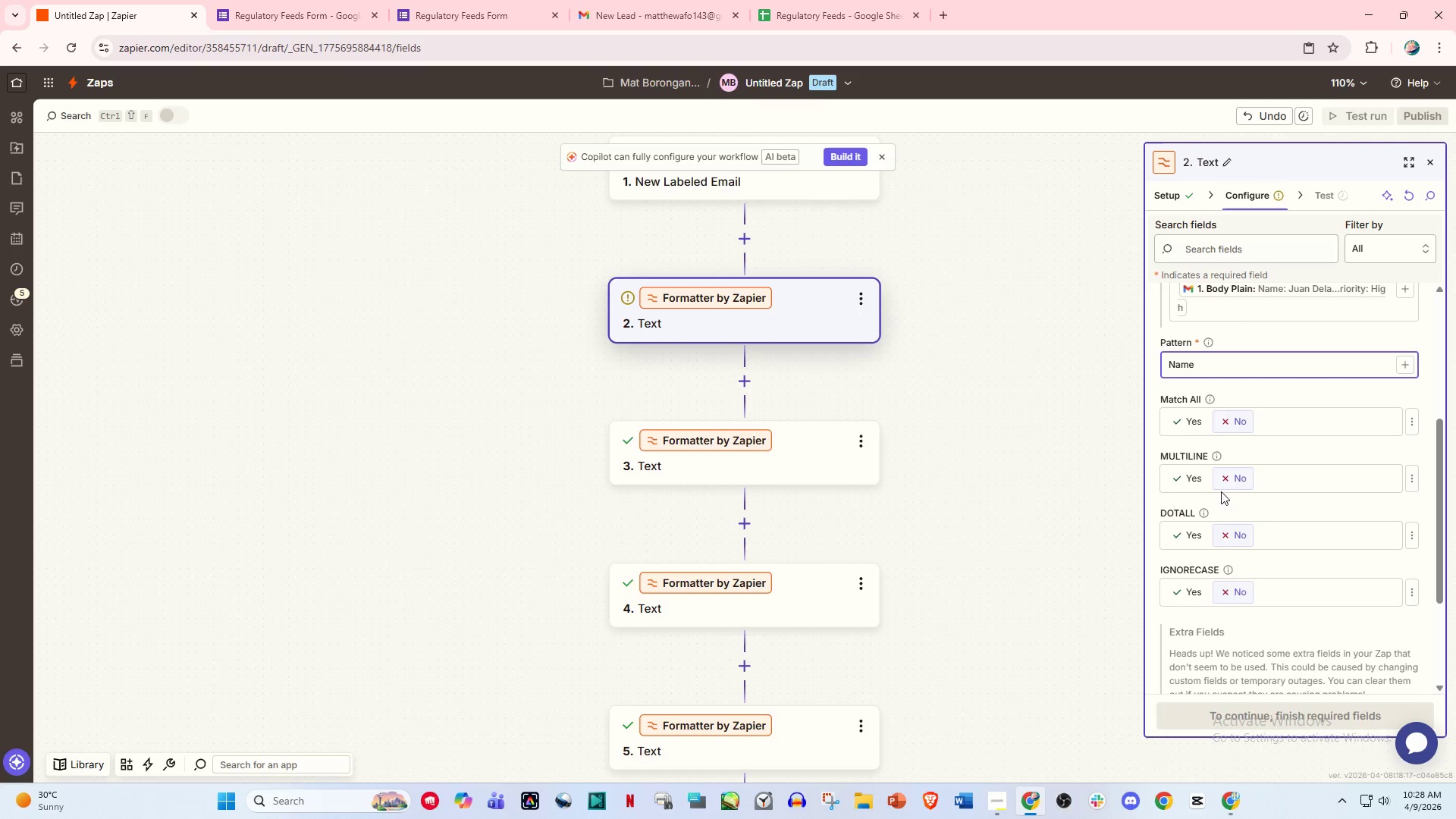 
key(Shift+Semicolon)
 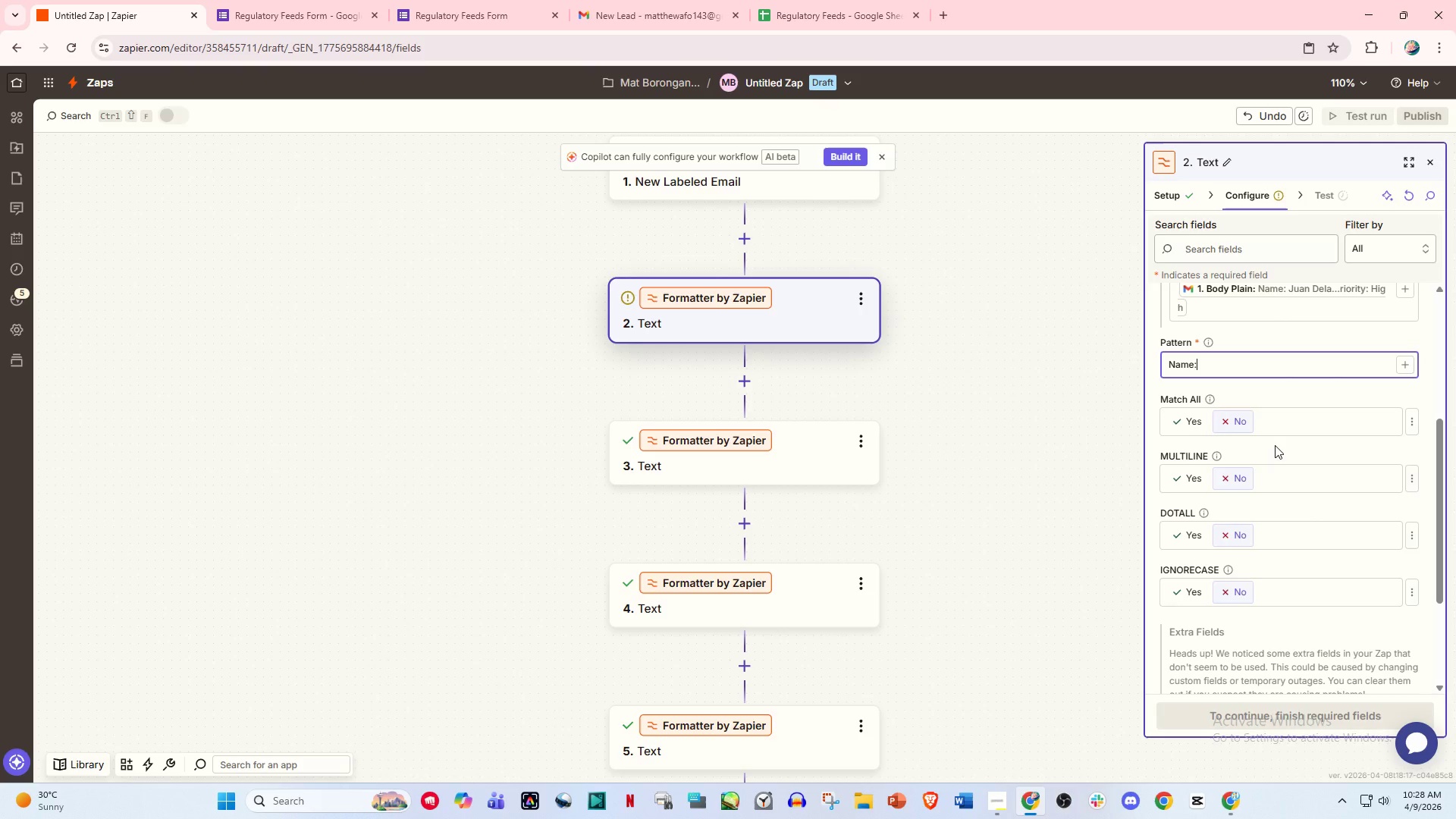 
key(Space)
 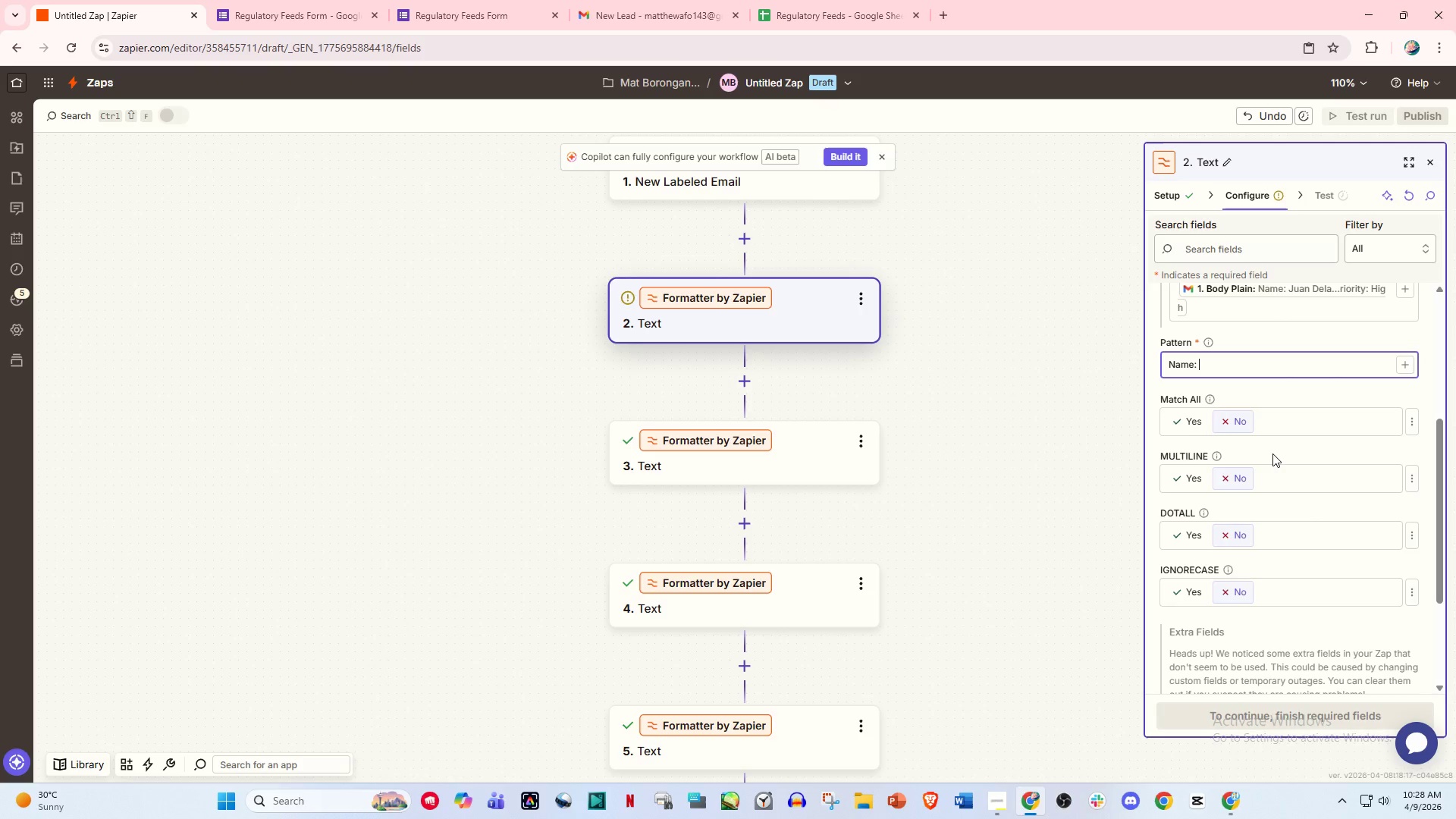 
key(Slash)
 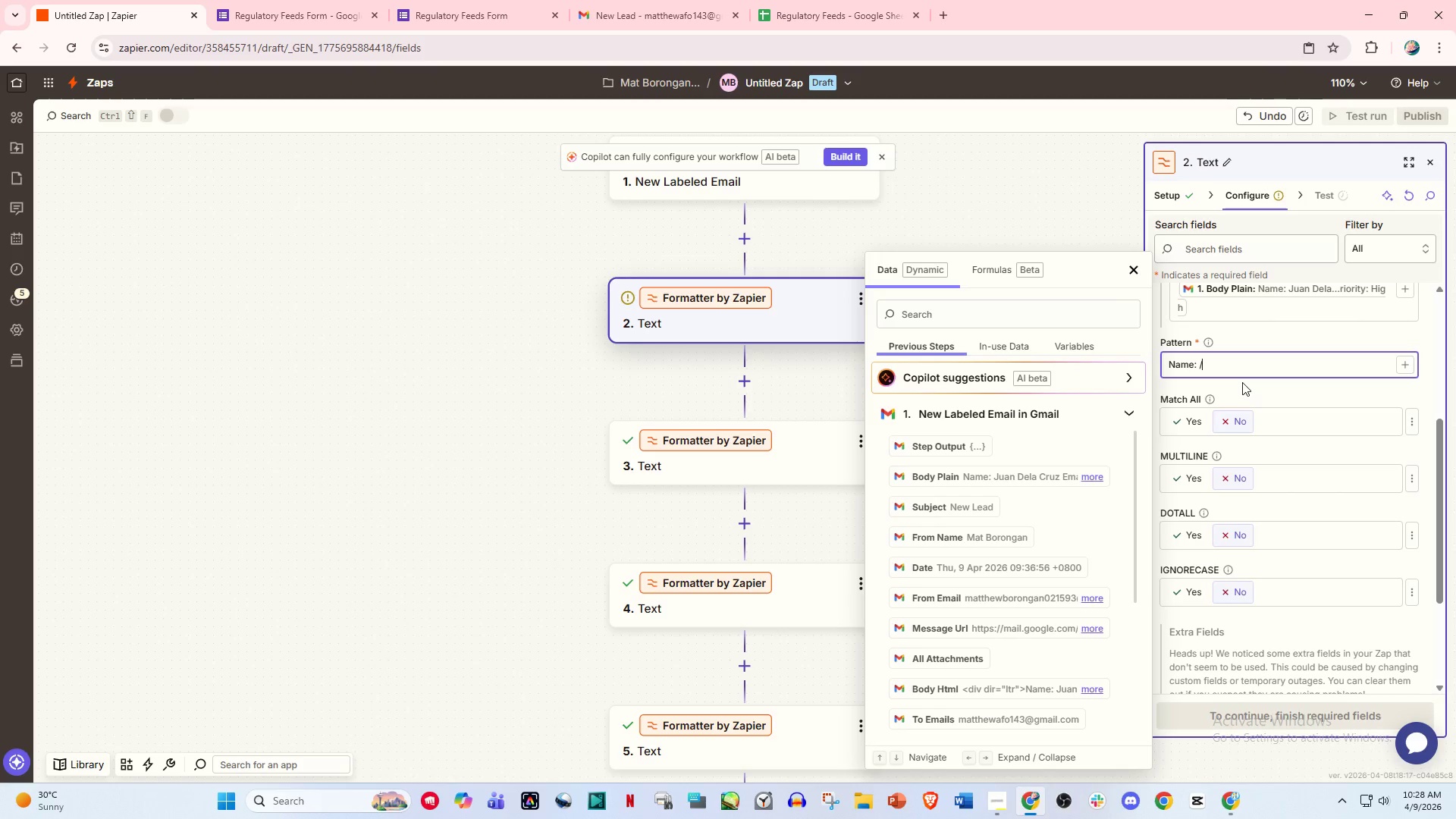 
left_click([1219, 369])
 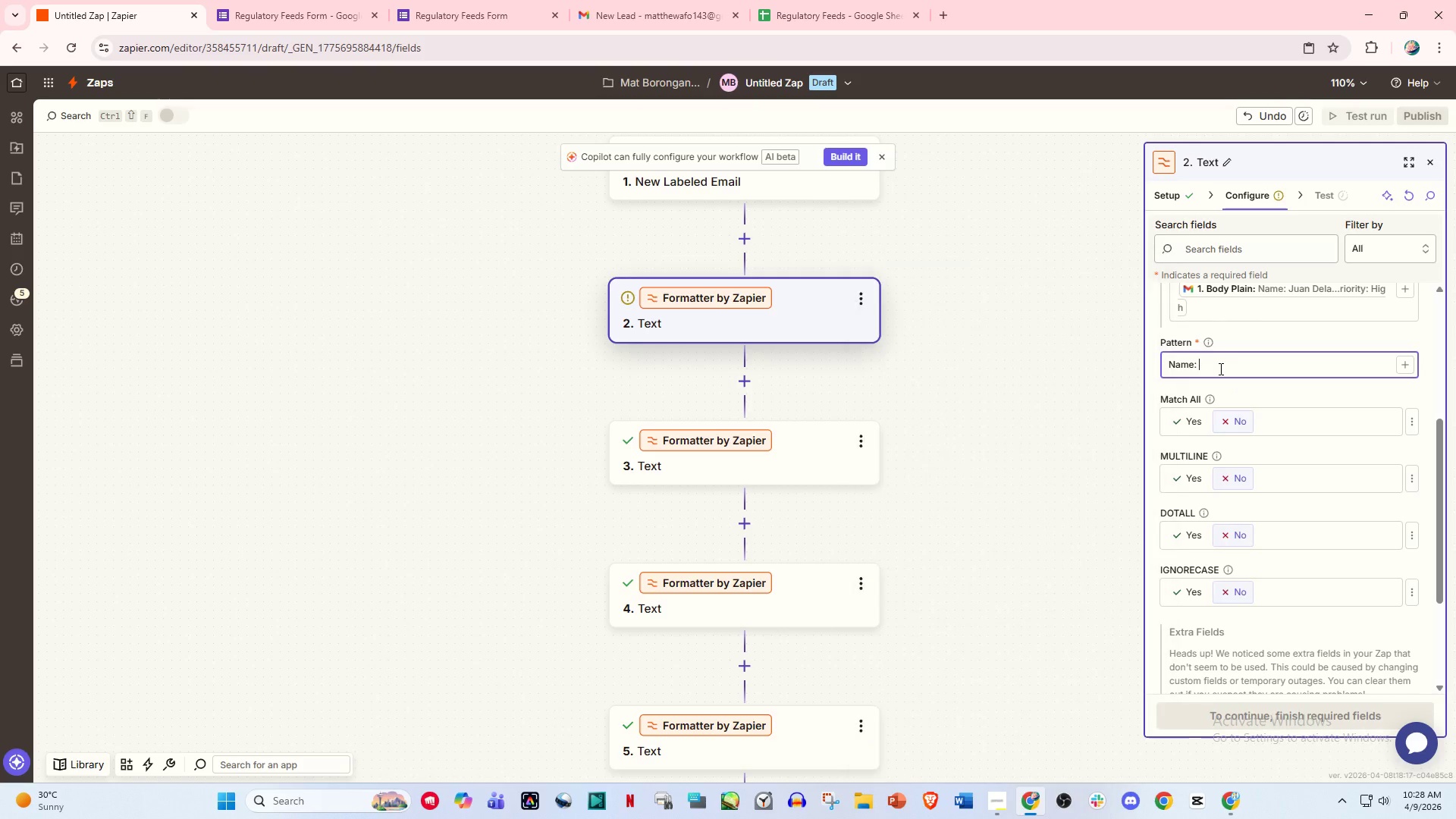 
key(Backspace)
 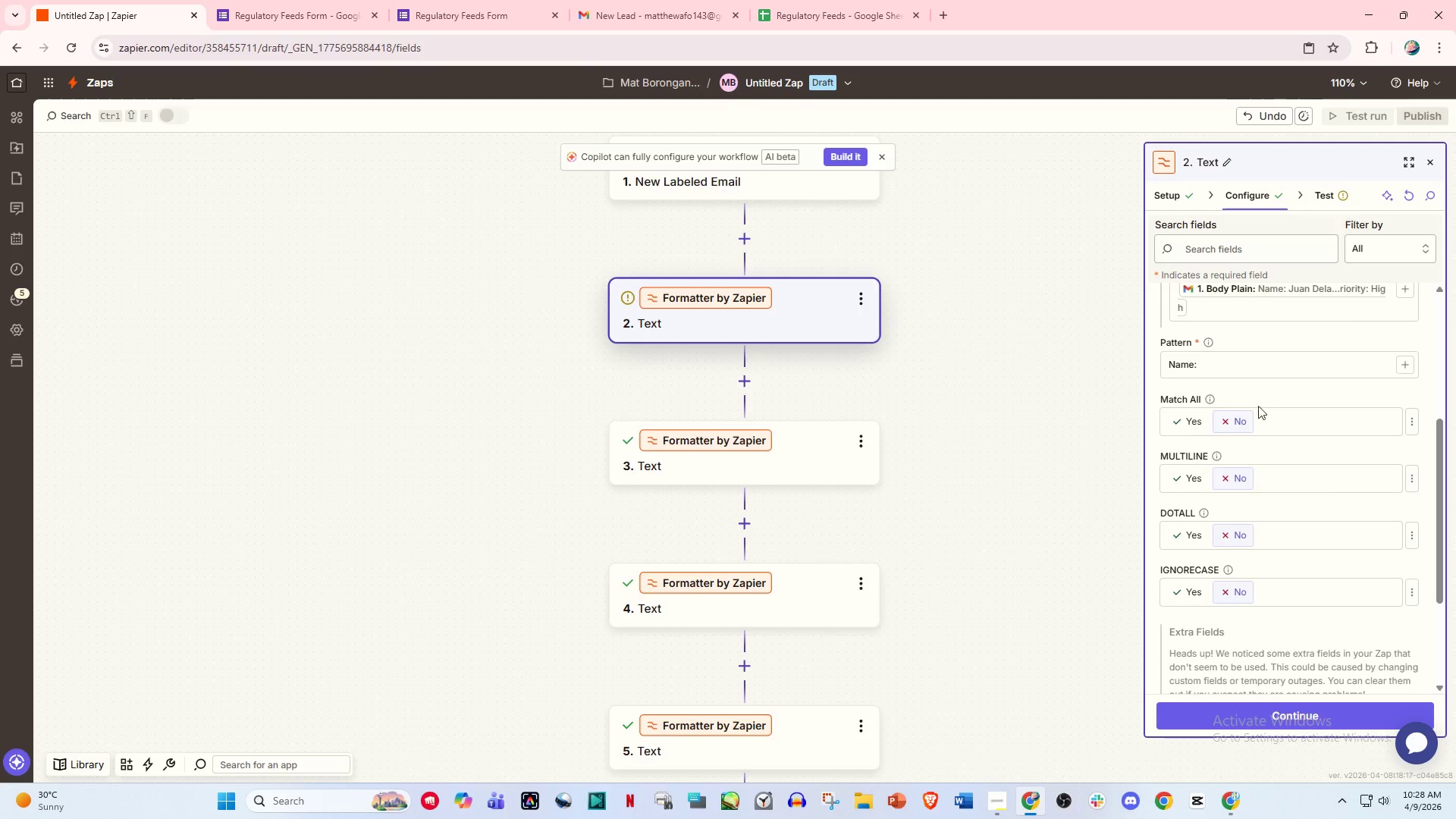 
left_click([1266, 316])
 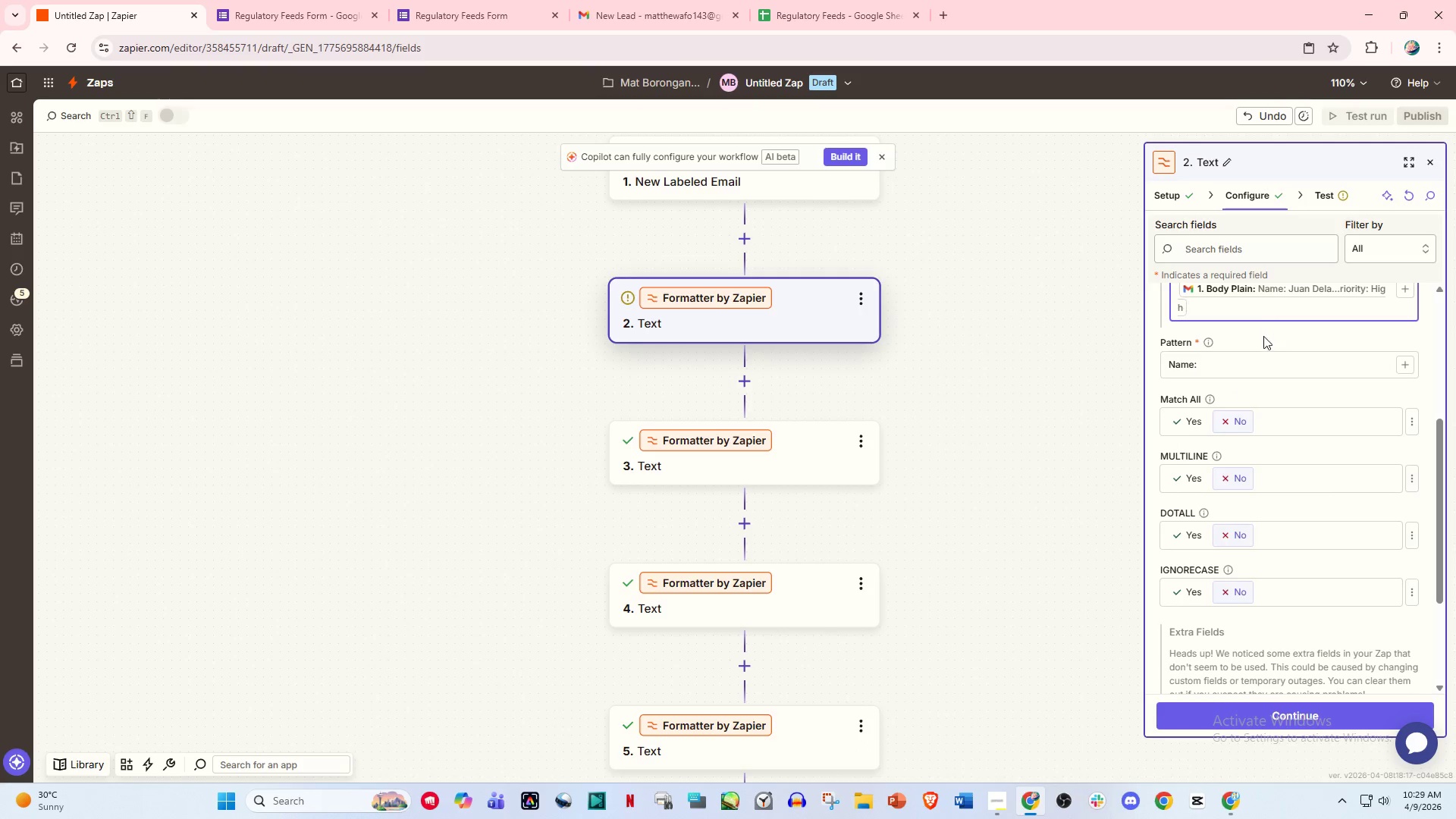 
scroll: coordinate [1263, 336], scroll_direction: up, amount: 2.0
 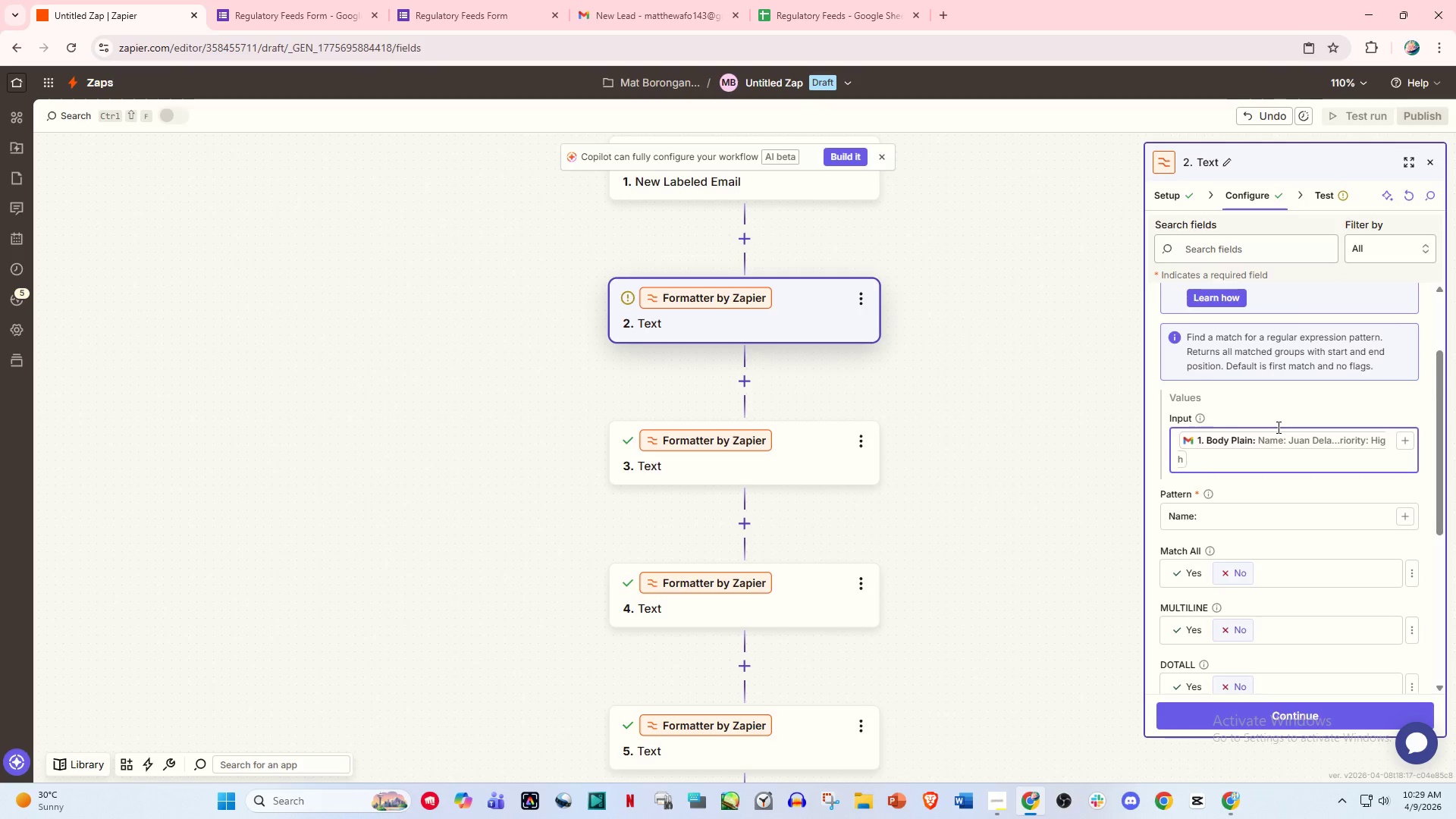 
scroll: coordinate [1277, 438], scroll_direction: down, amount: 5.0
 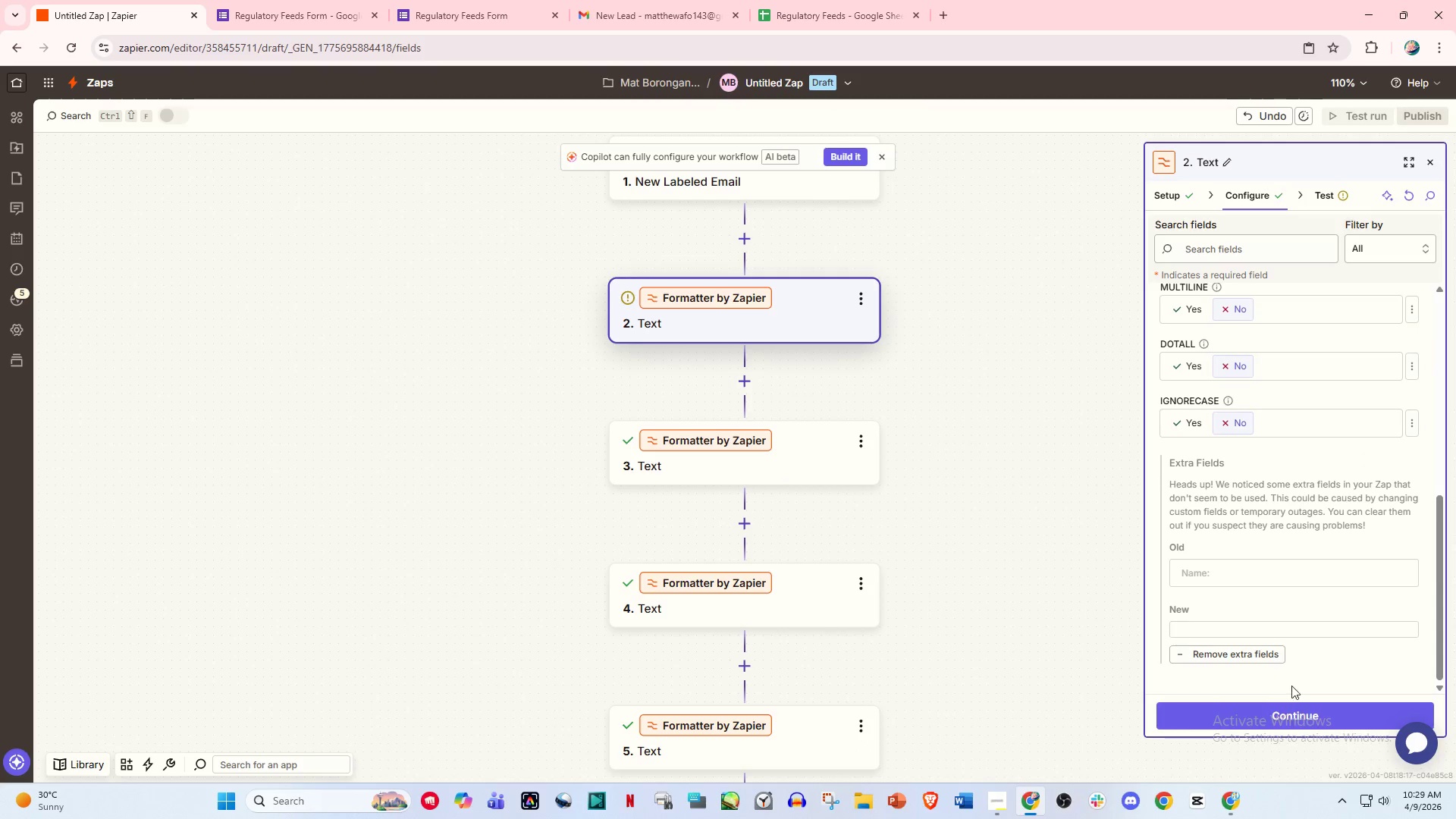 
left_click([1296, 715])
 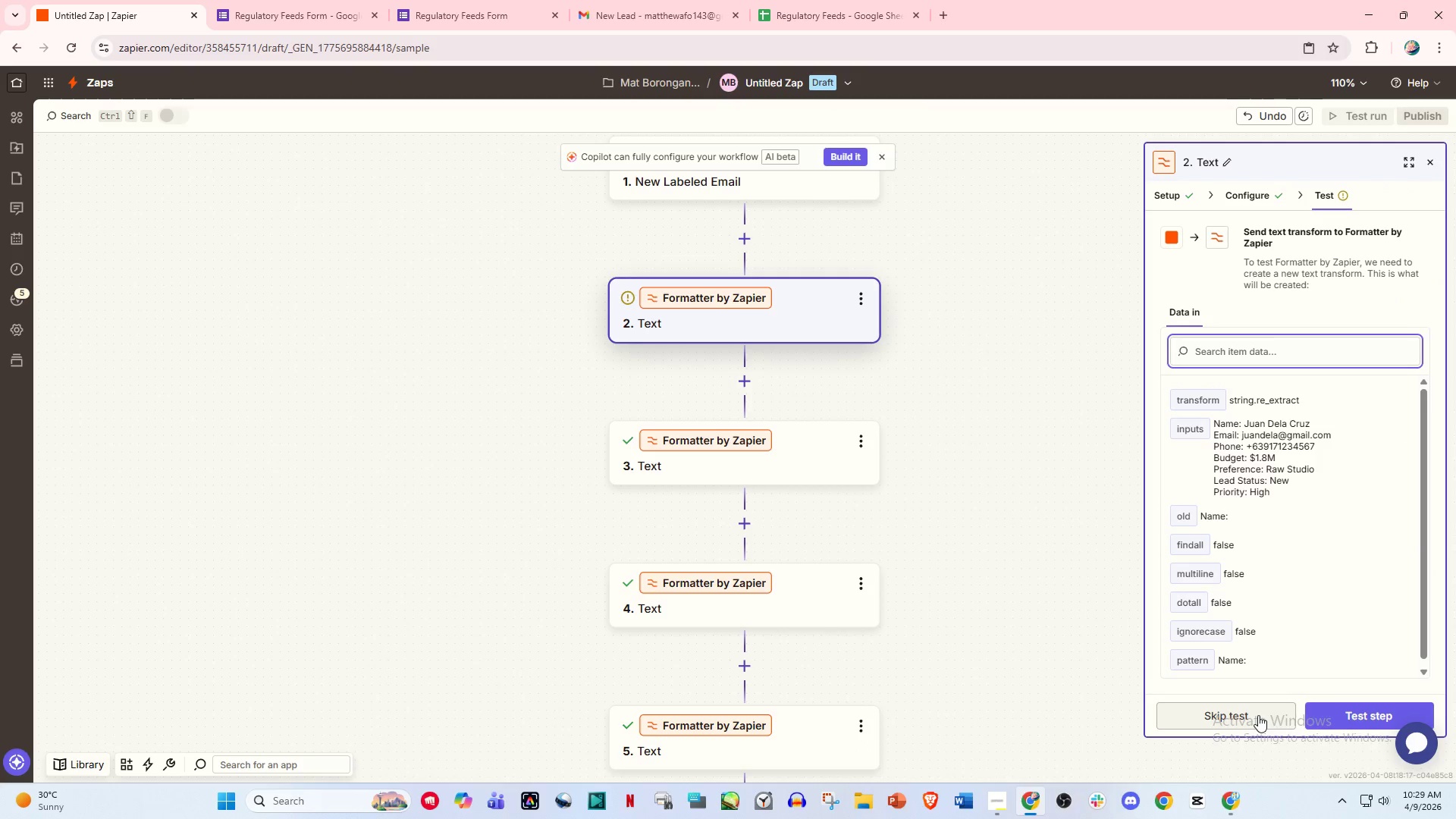 
left_click([1348, 718])
 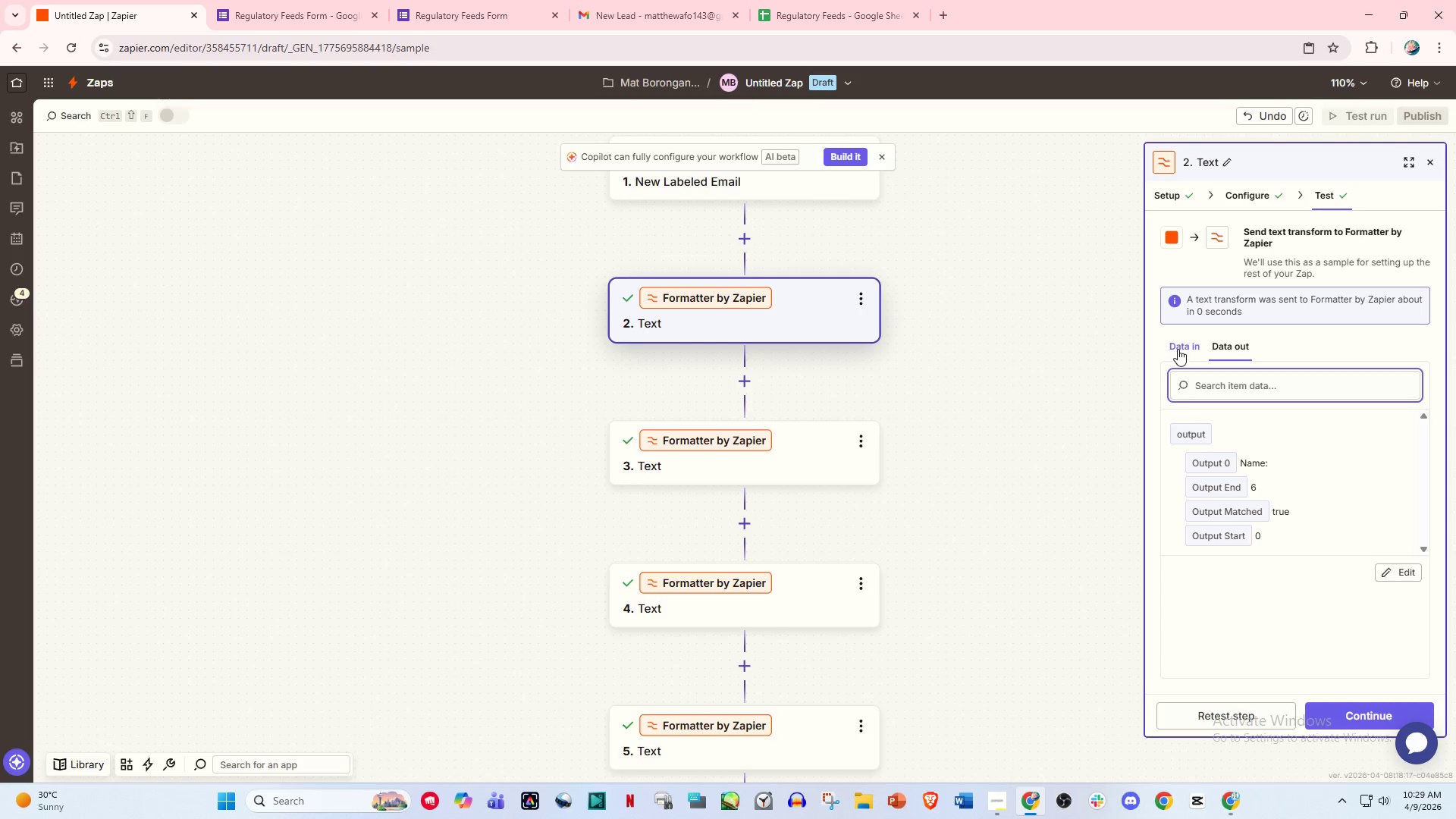 
wait(15.58)
 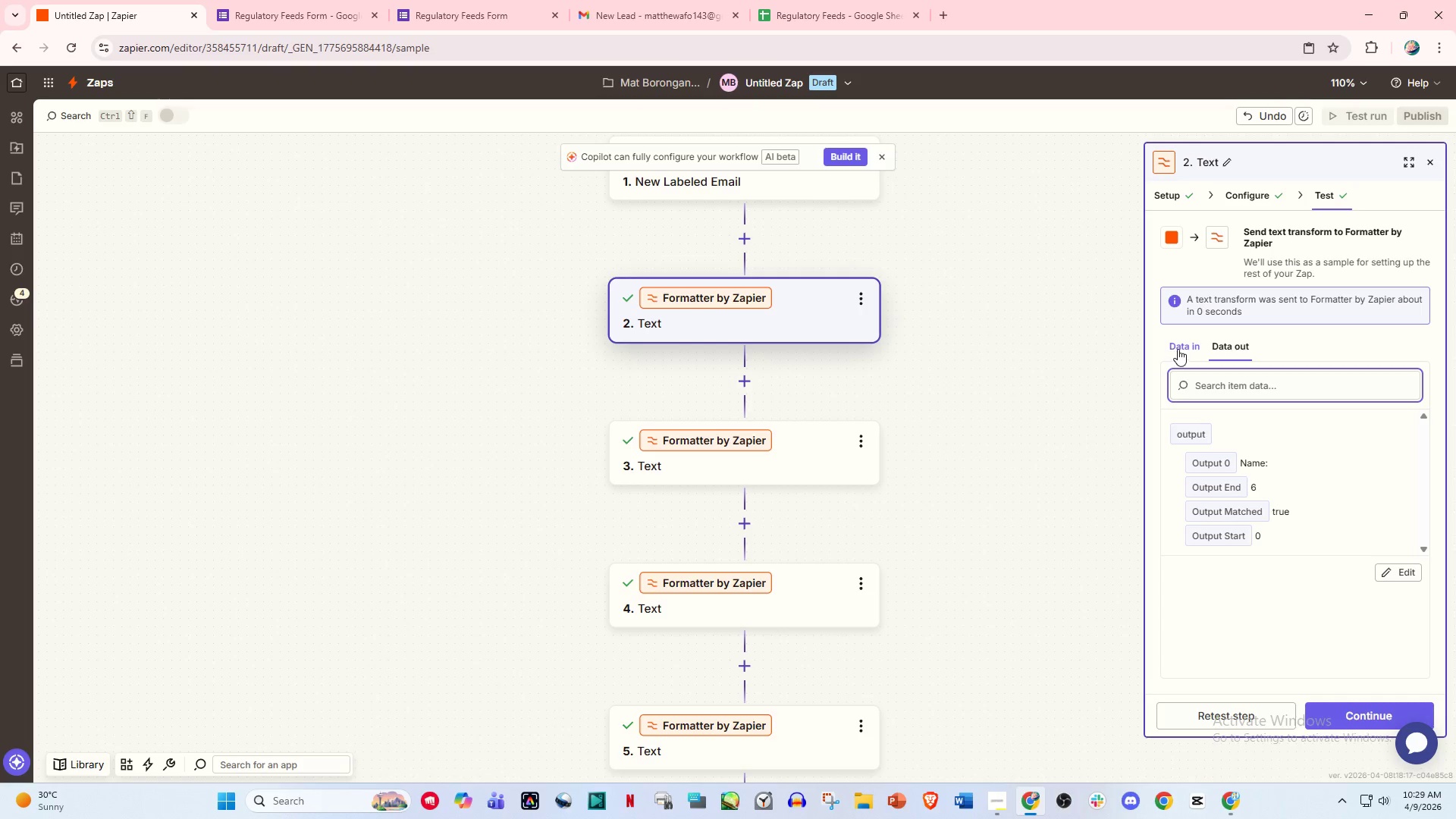 
left_click([1183, 344])
 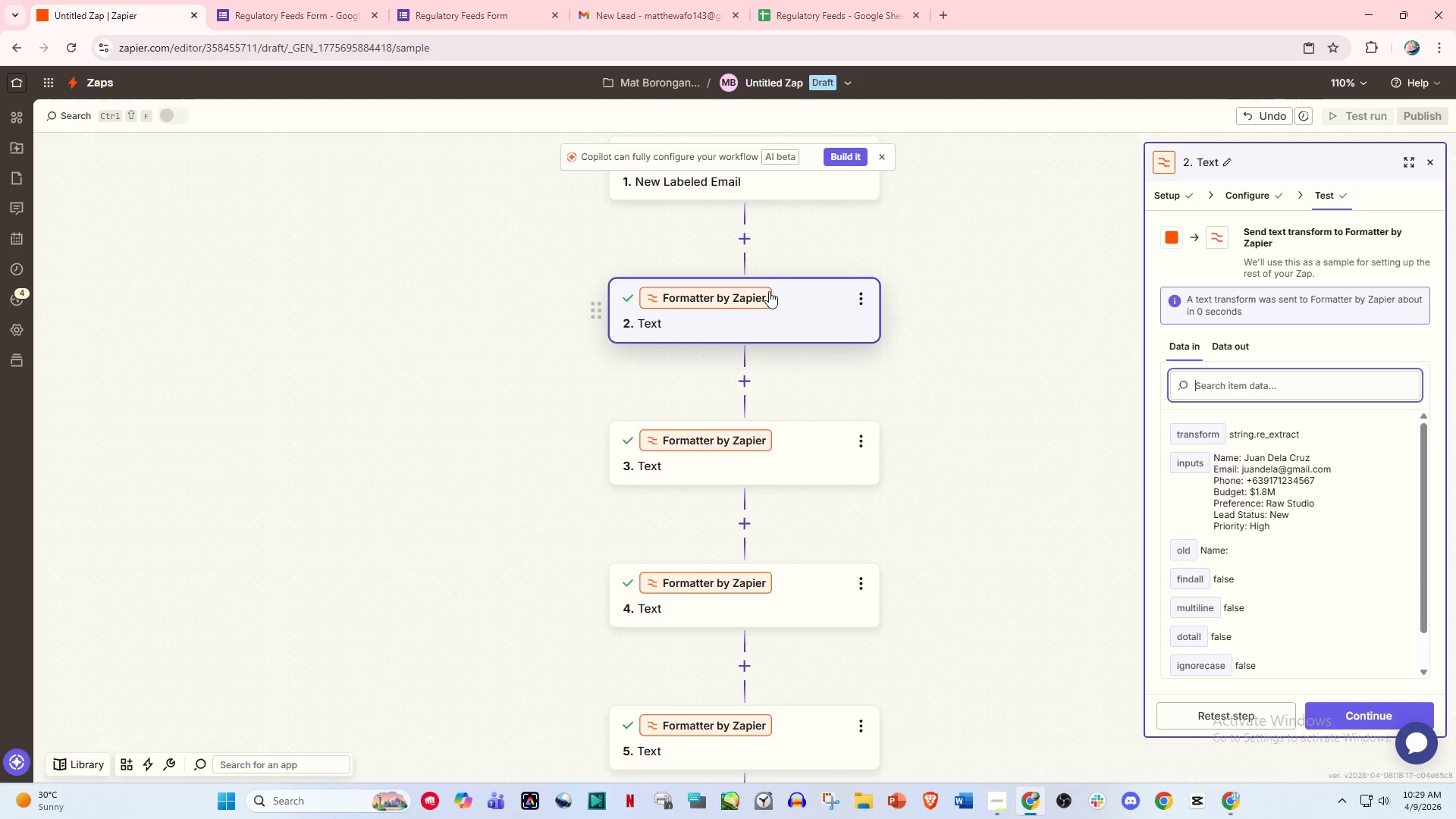 
scroll: coordinate [843, 335], scroll_direction: up, amount: 2.0
 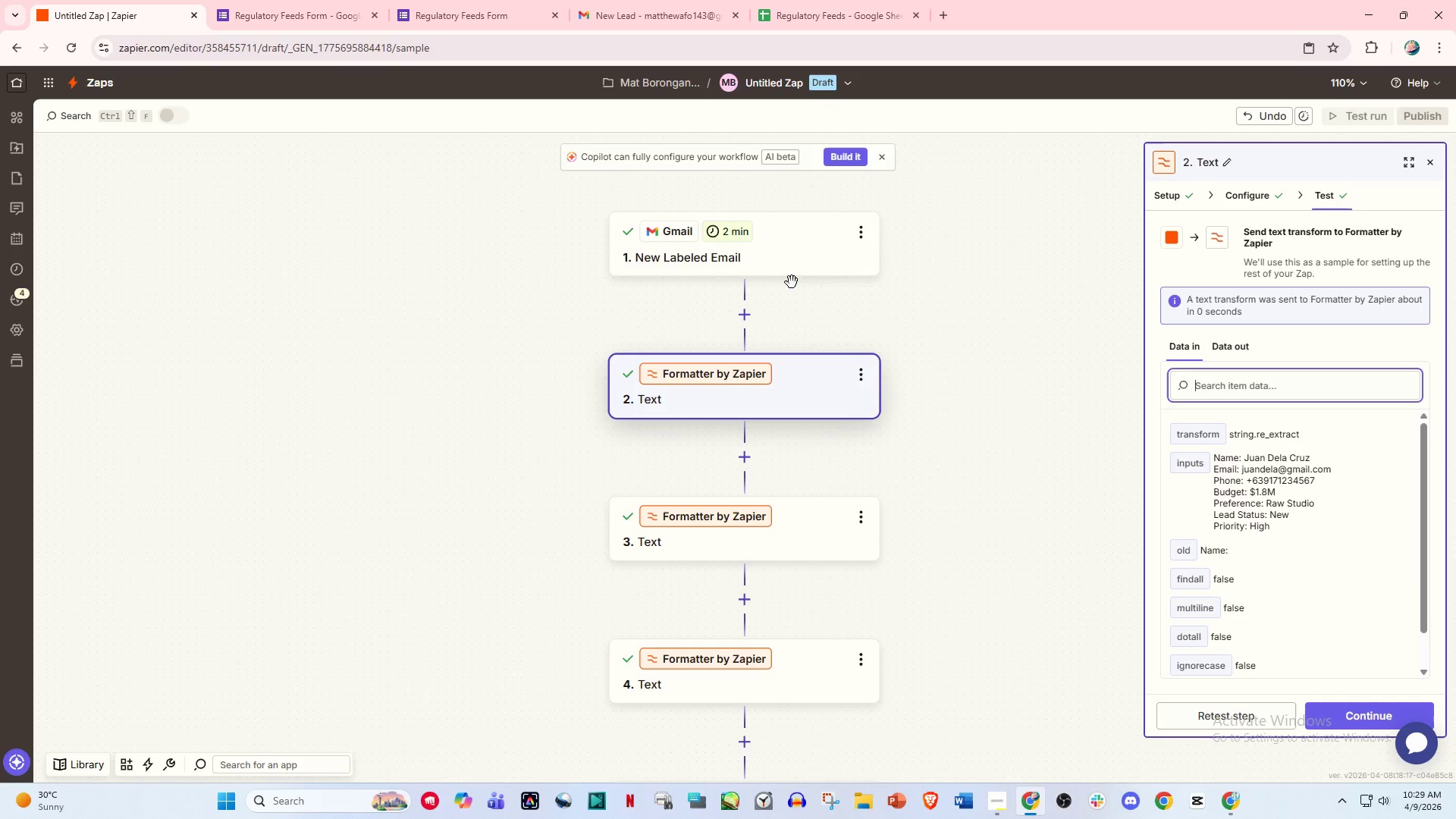 
left_click([779, 255])
 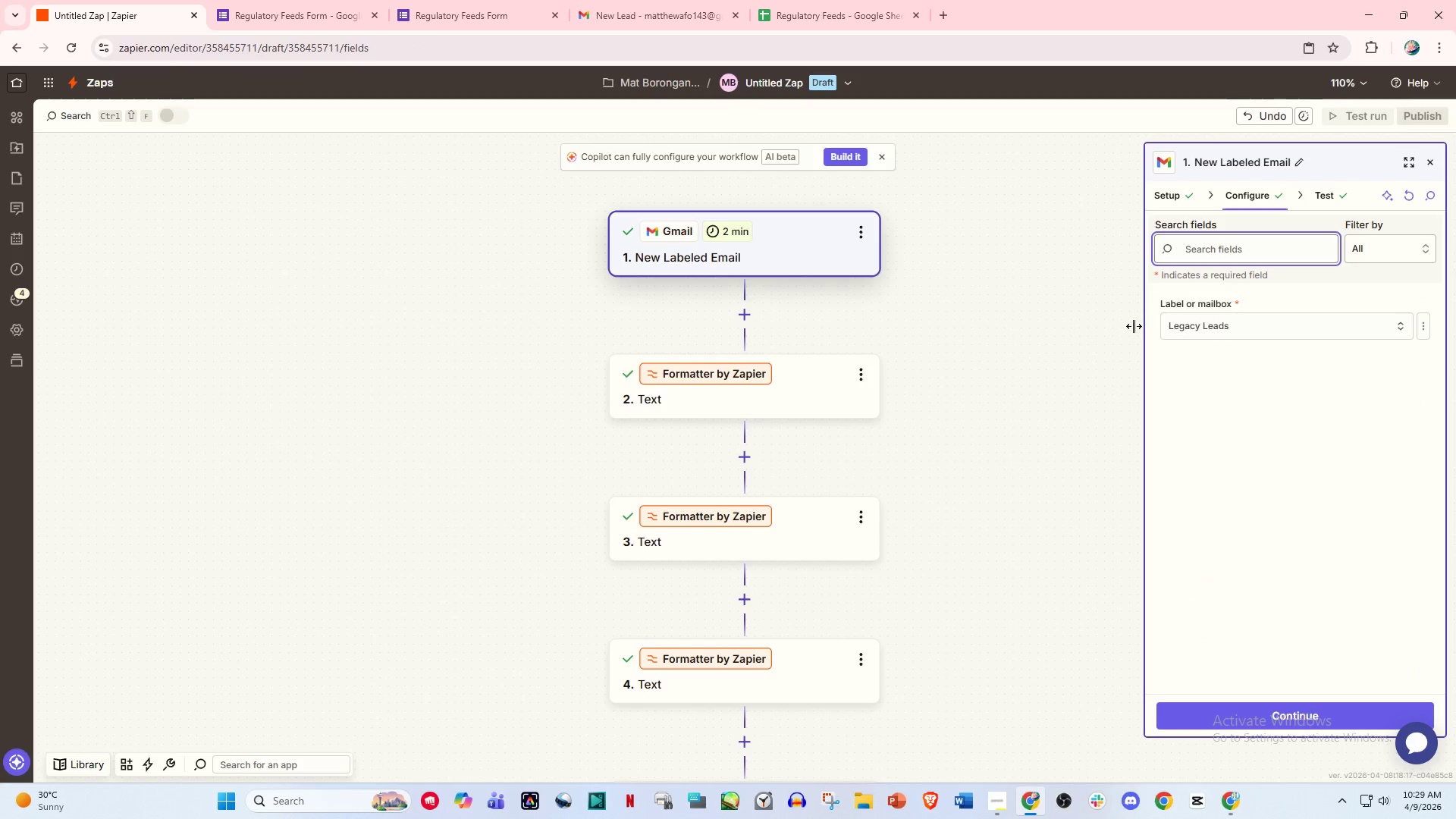 
left_click([824, 383])
 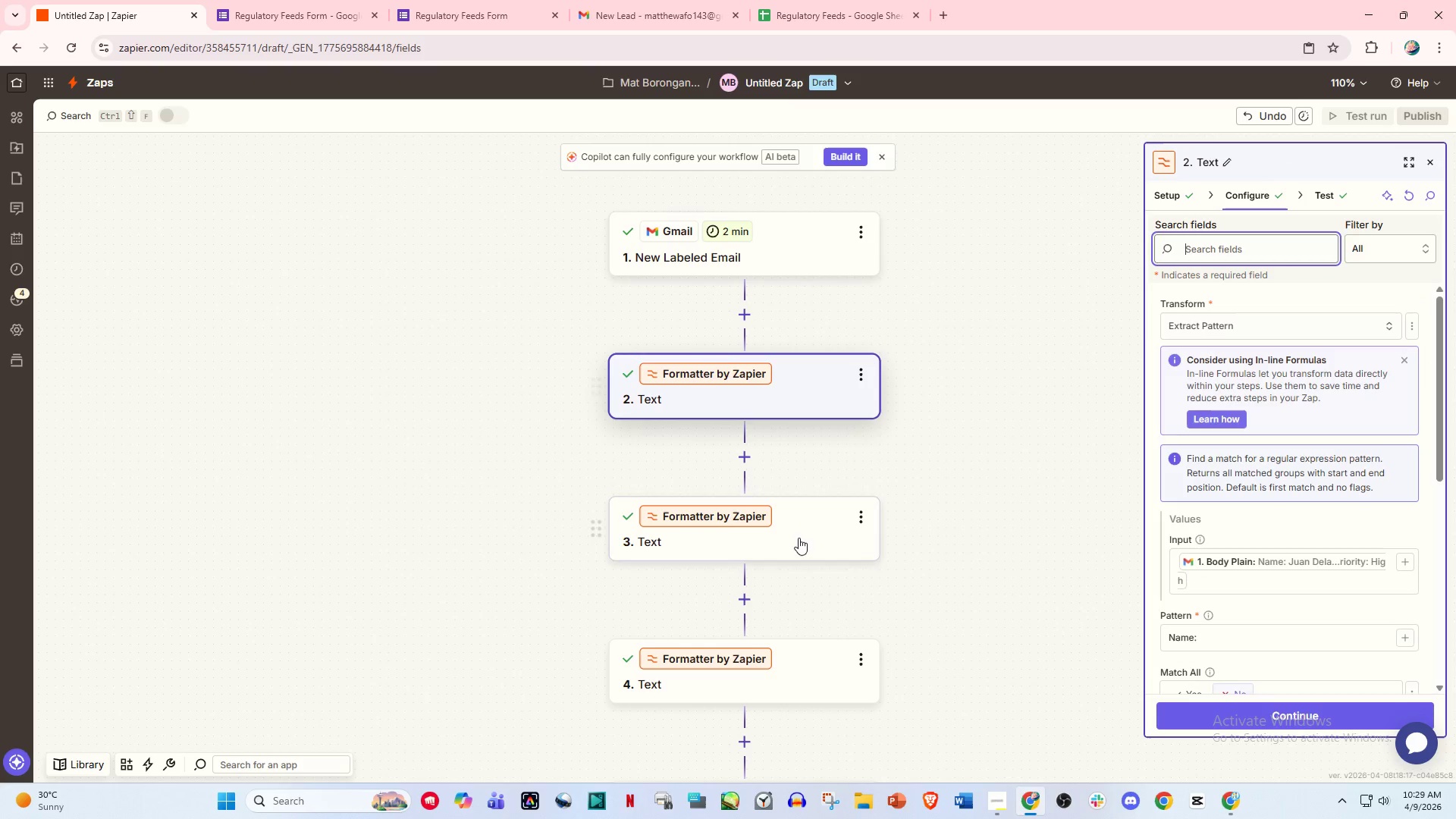 
left_click([797, 538])
 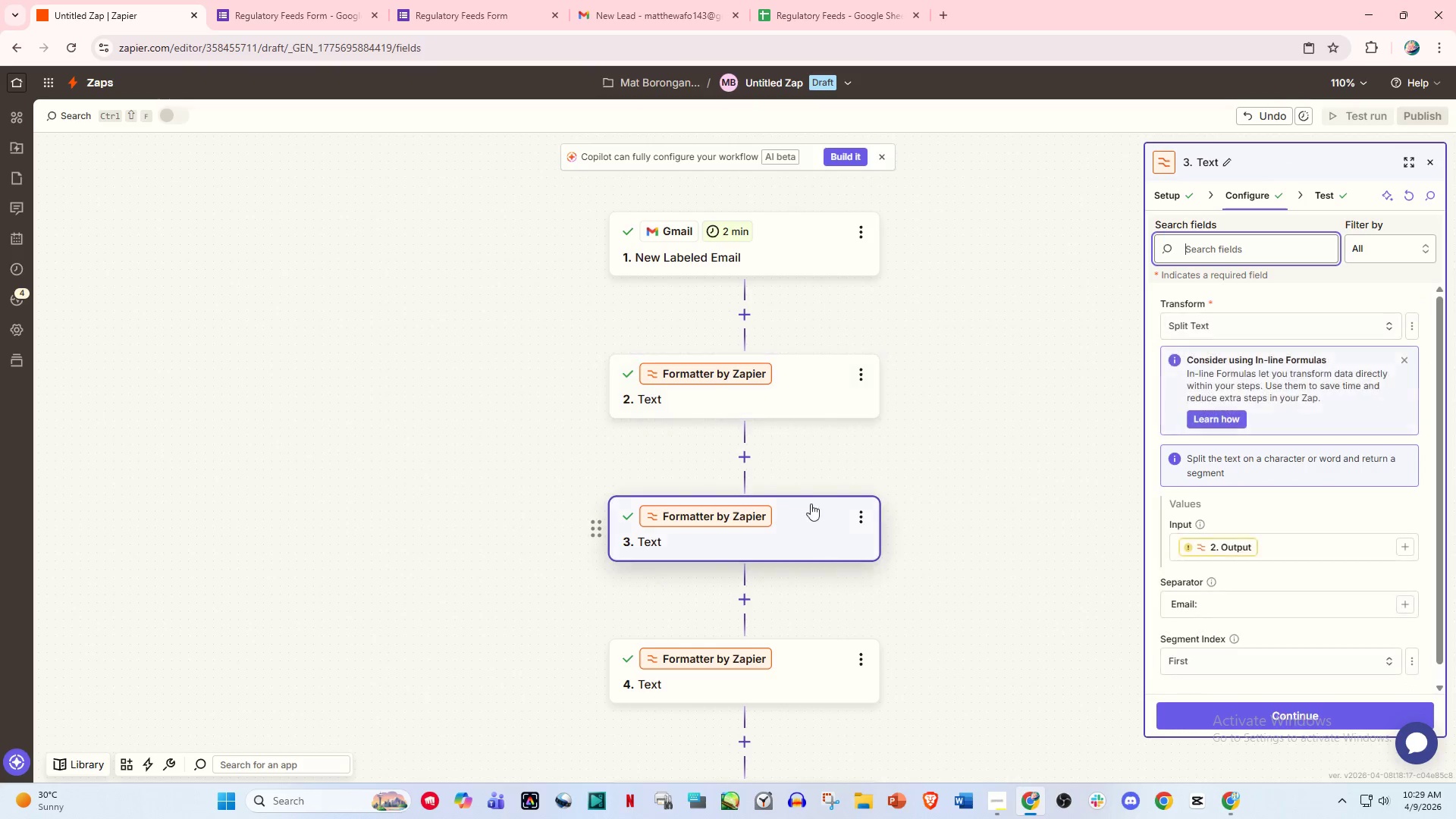 
left_click([777, 415])
 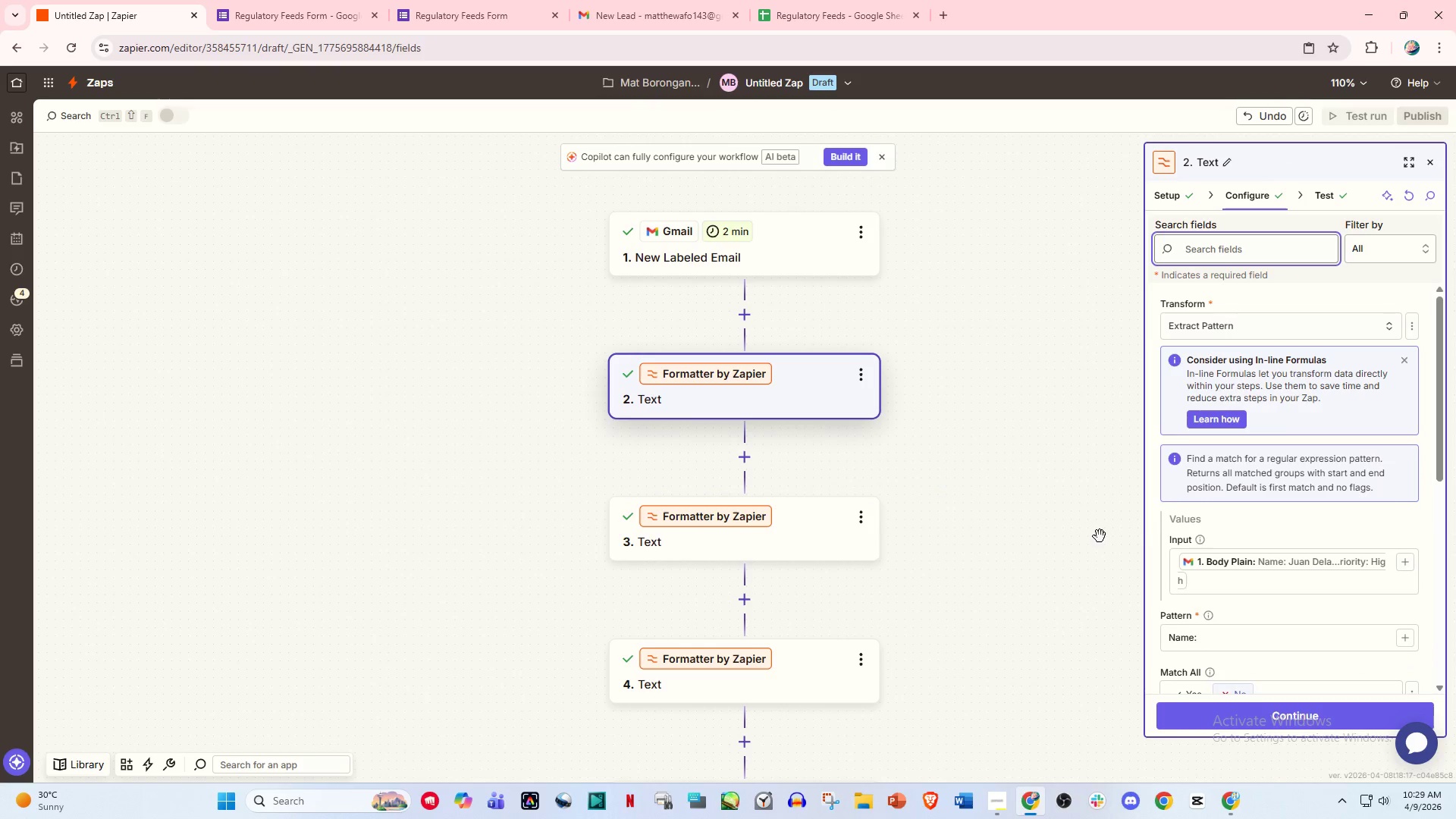 
scroll: coordinate [1153, 538], scroll_direction: down, amount: 2.0
 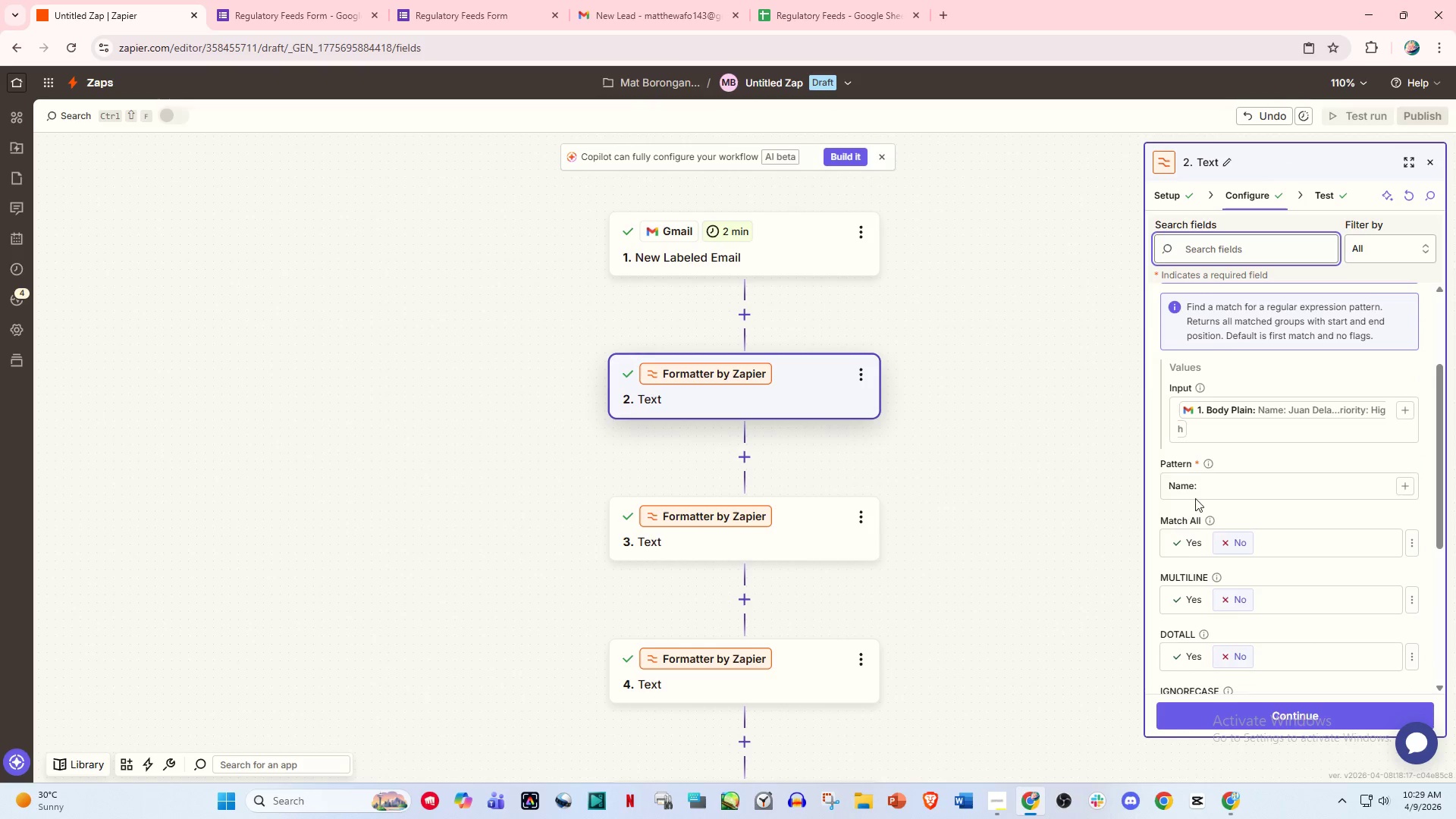 
left_click([1209, 473])
 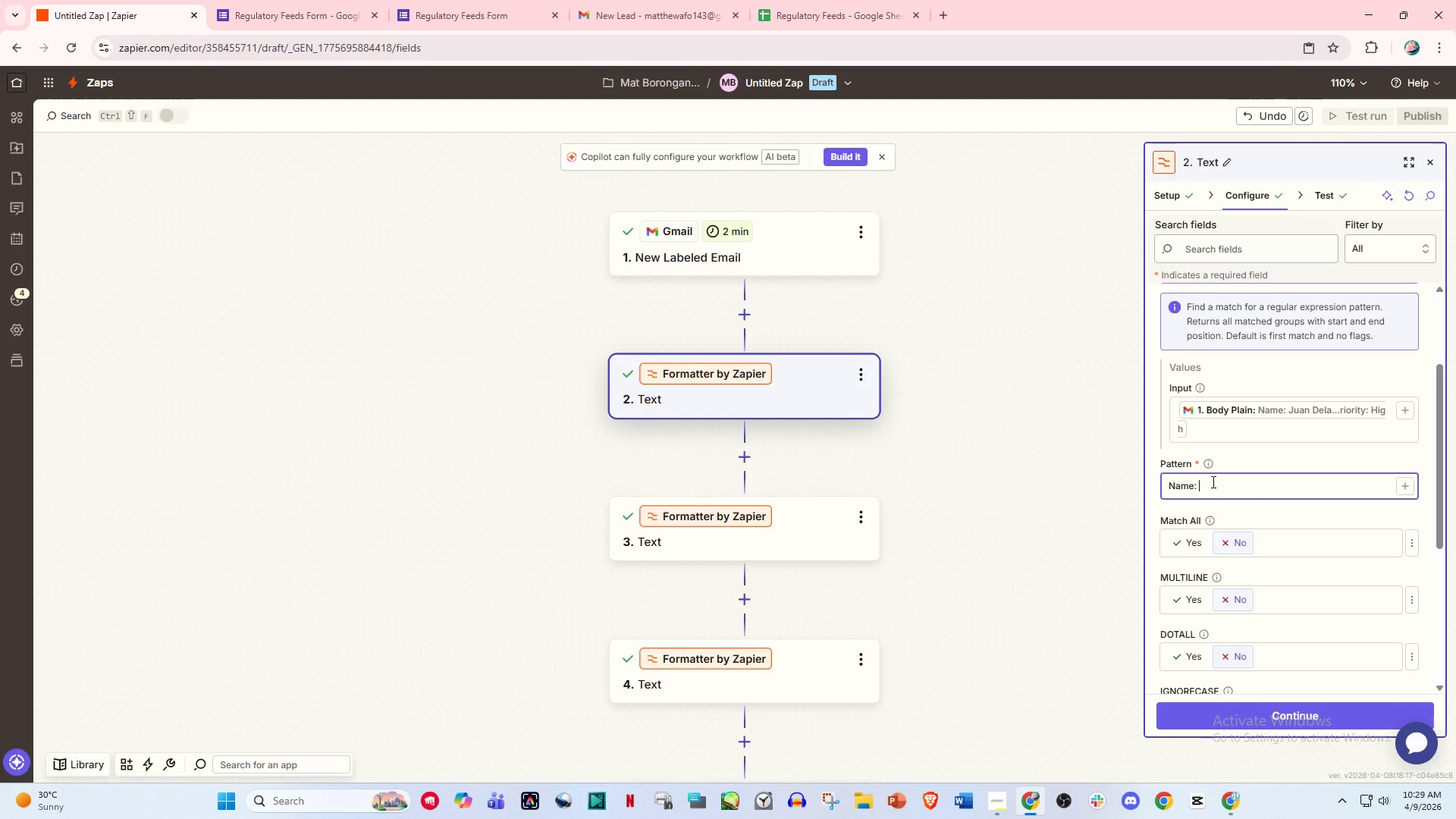 
wait(7.7)
 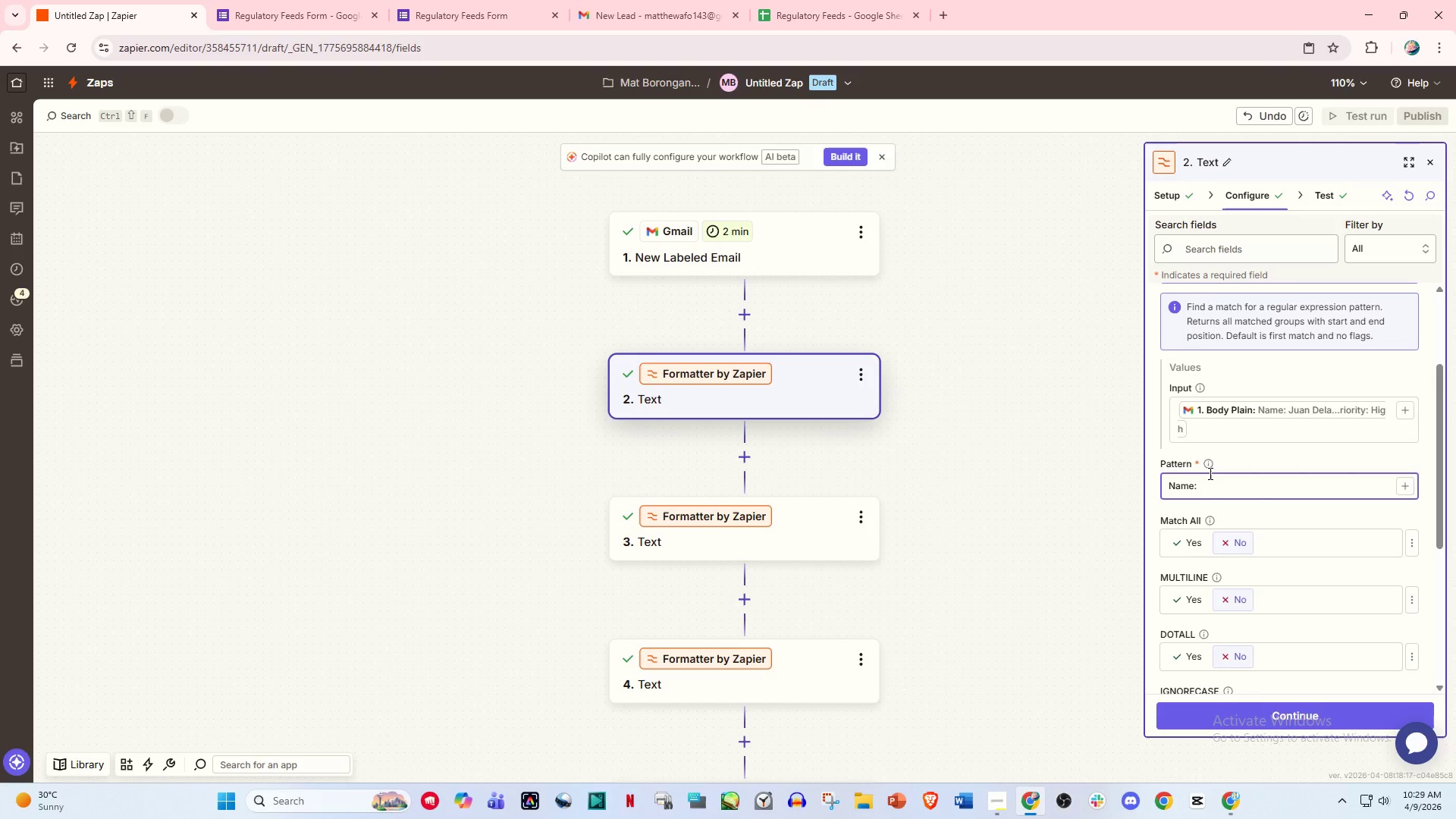 
scroll: coordinate [1241, 548], scroll_direction: down, amount: 2.0
 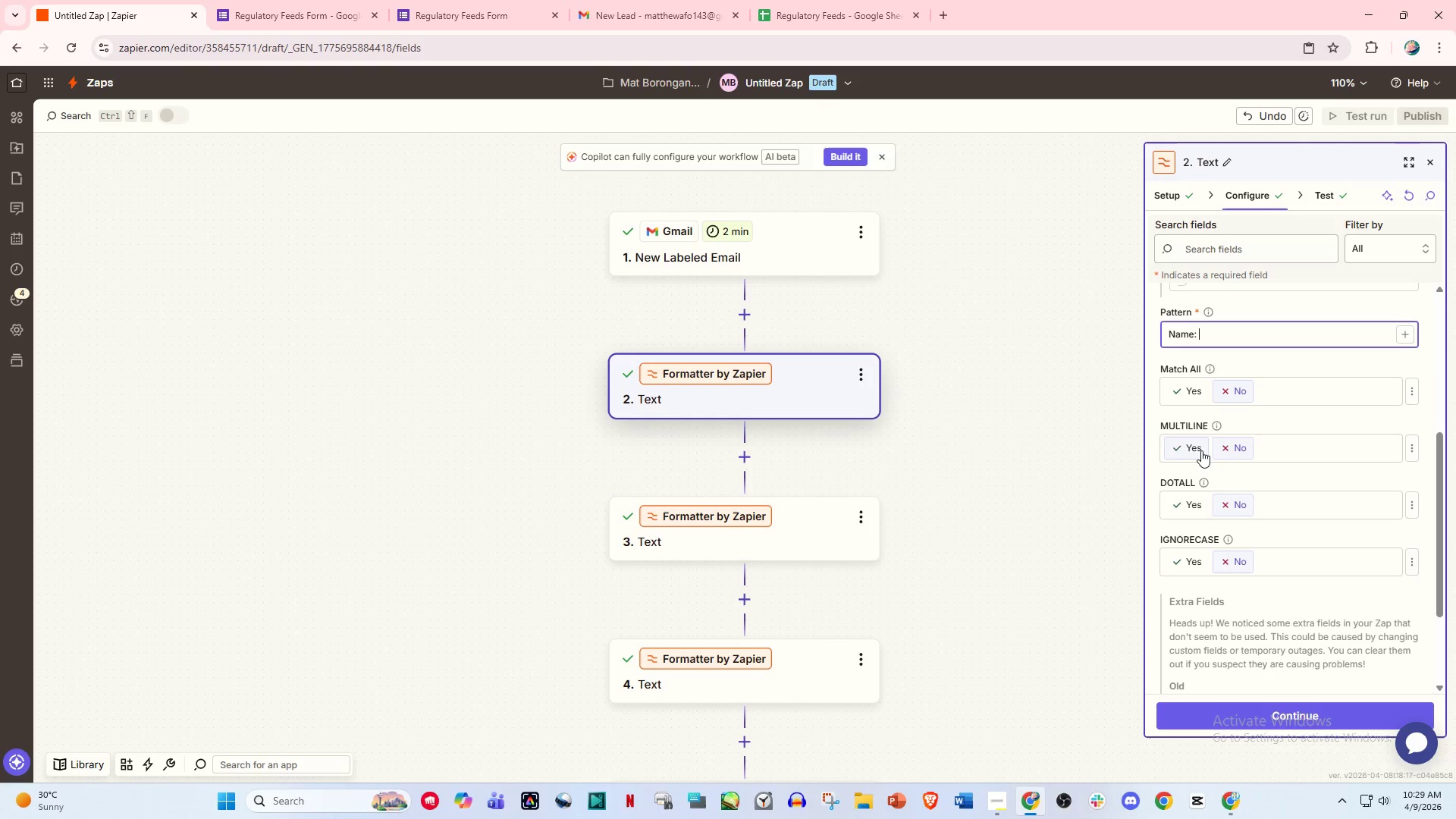 
left_click([1179, 444])
 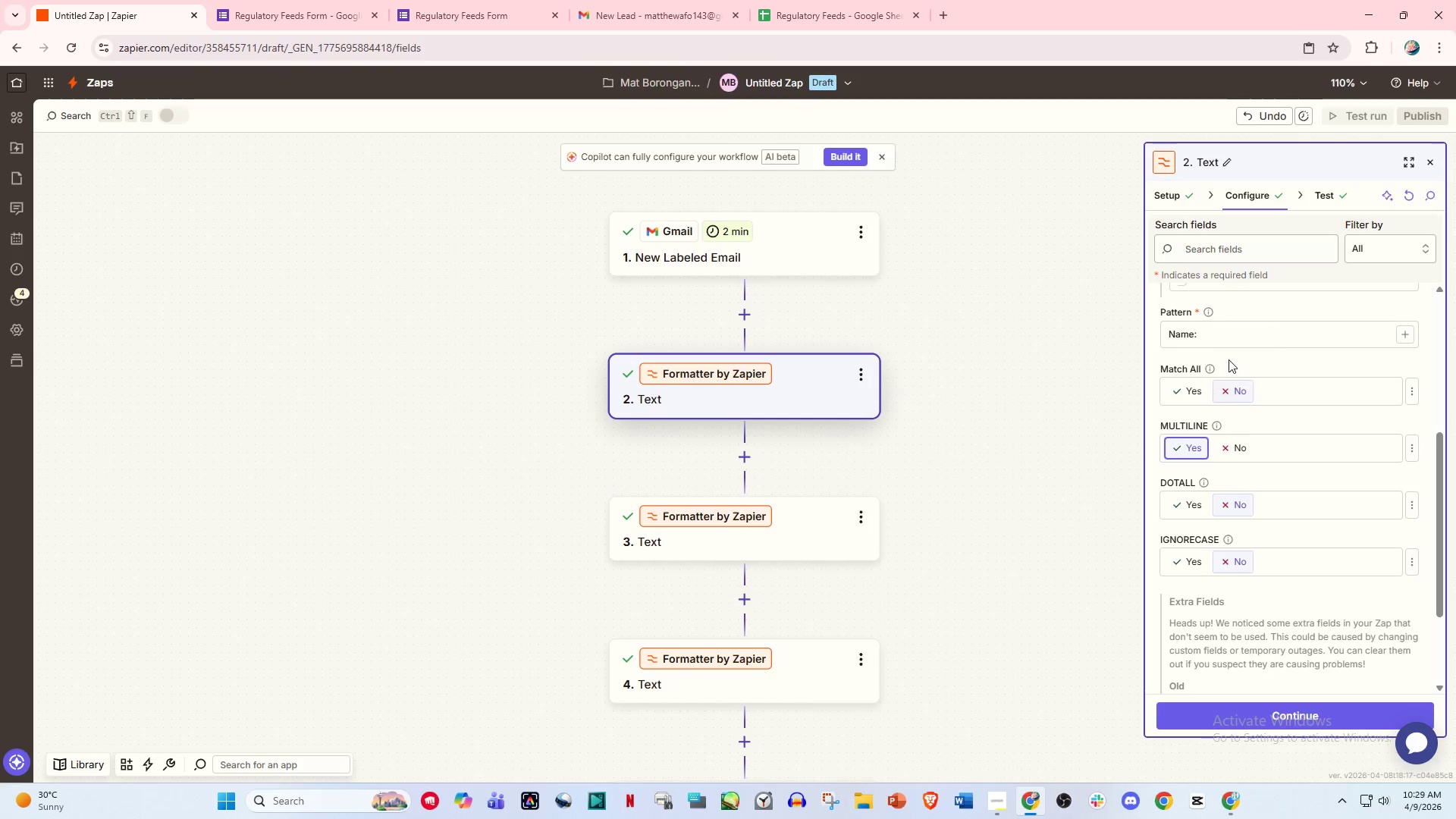 
left_click([1218, 342])
 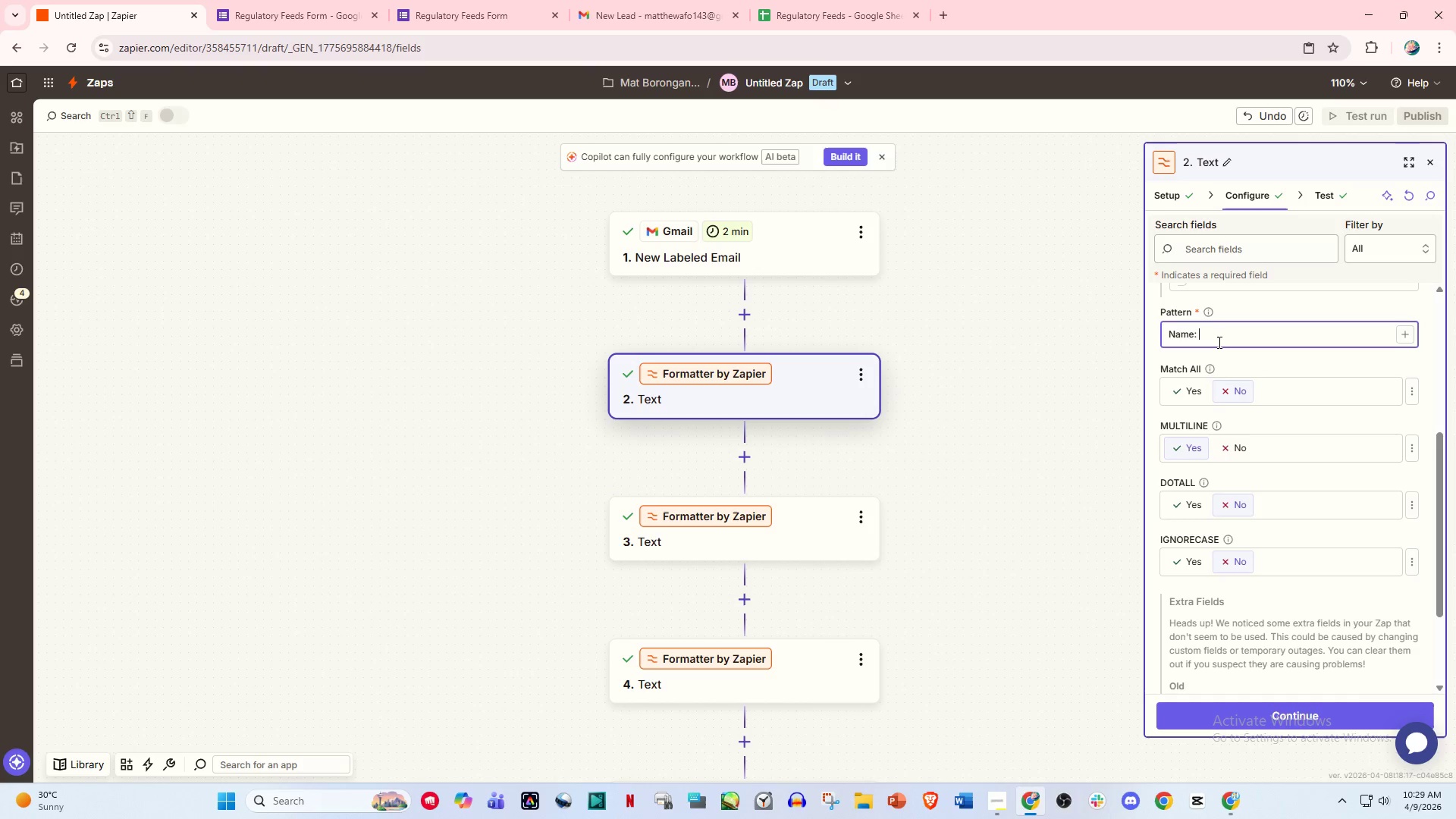 
key(Backspace)
 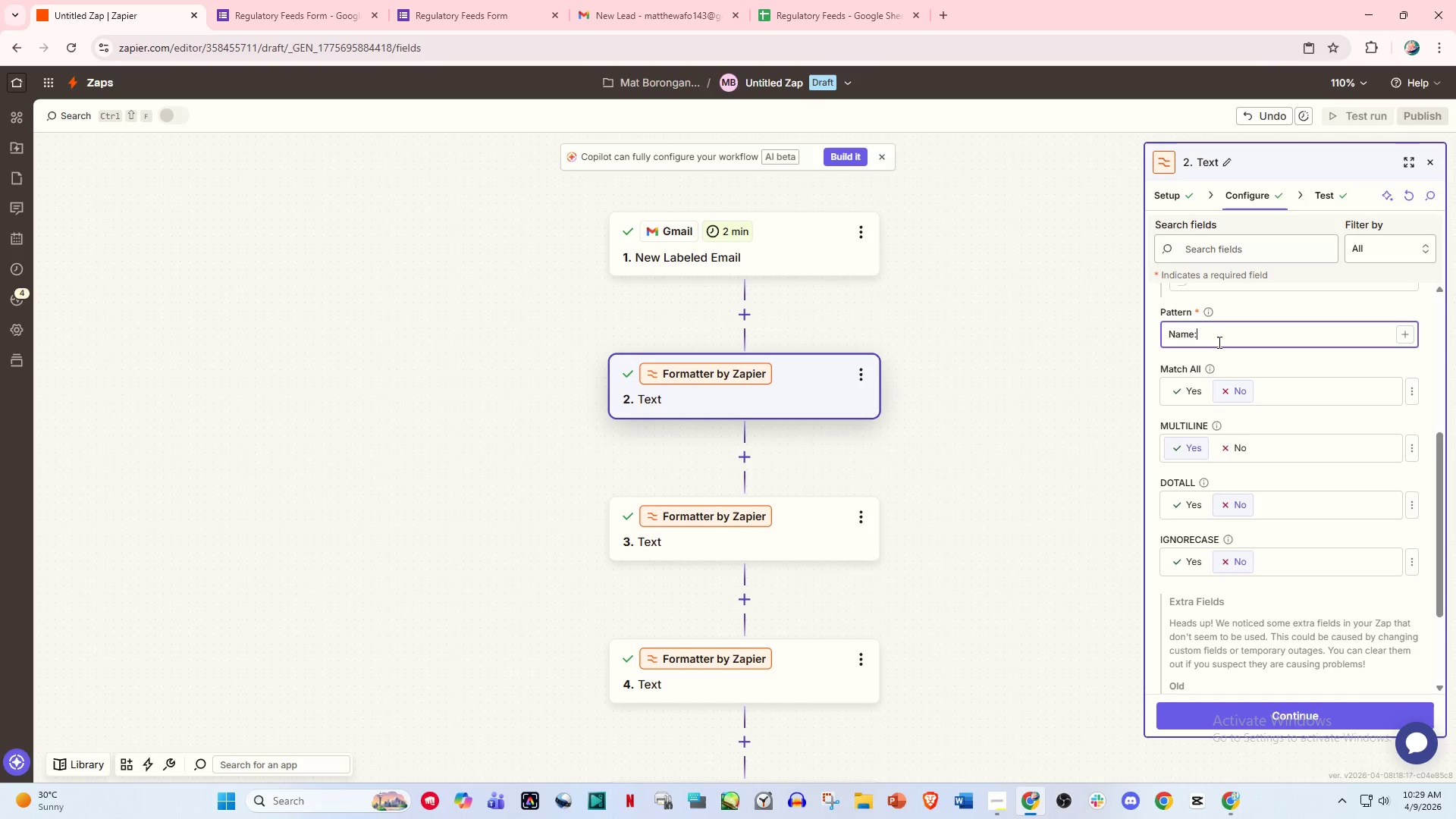 
key(Space)
 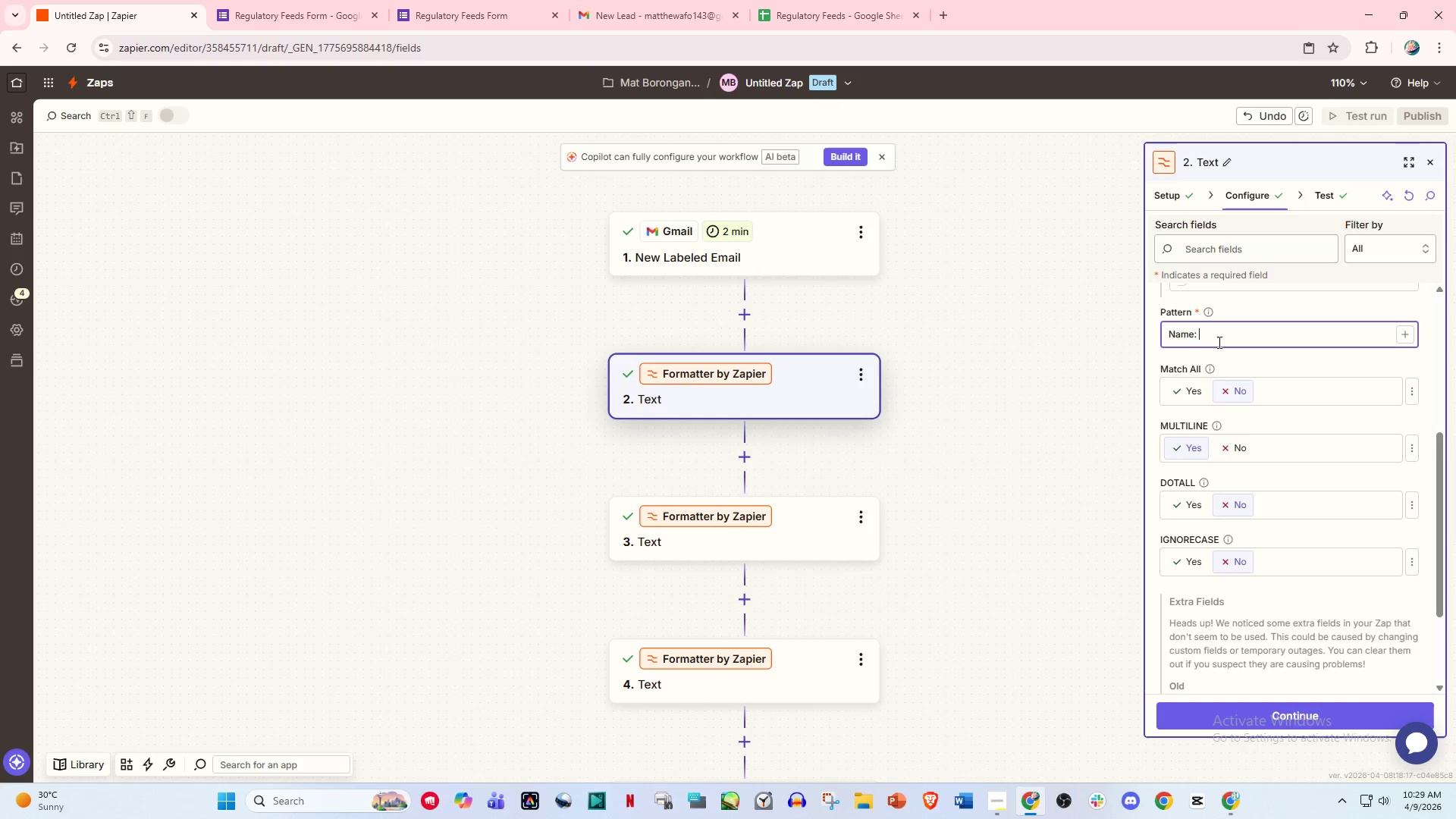 
key(Backspace)
 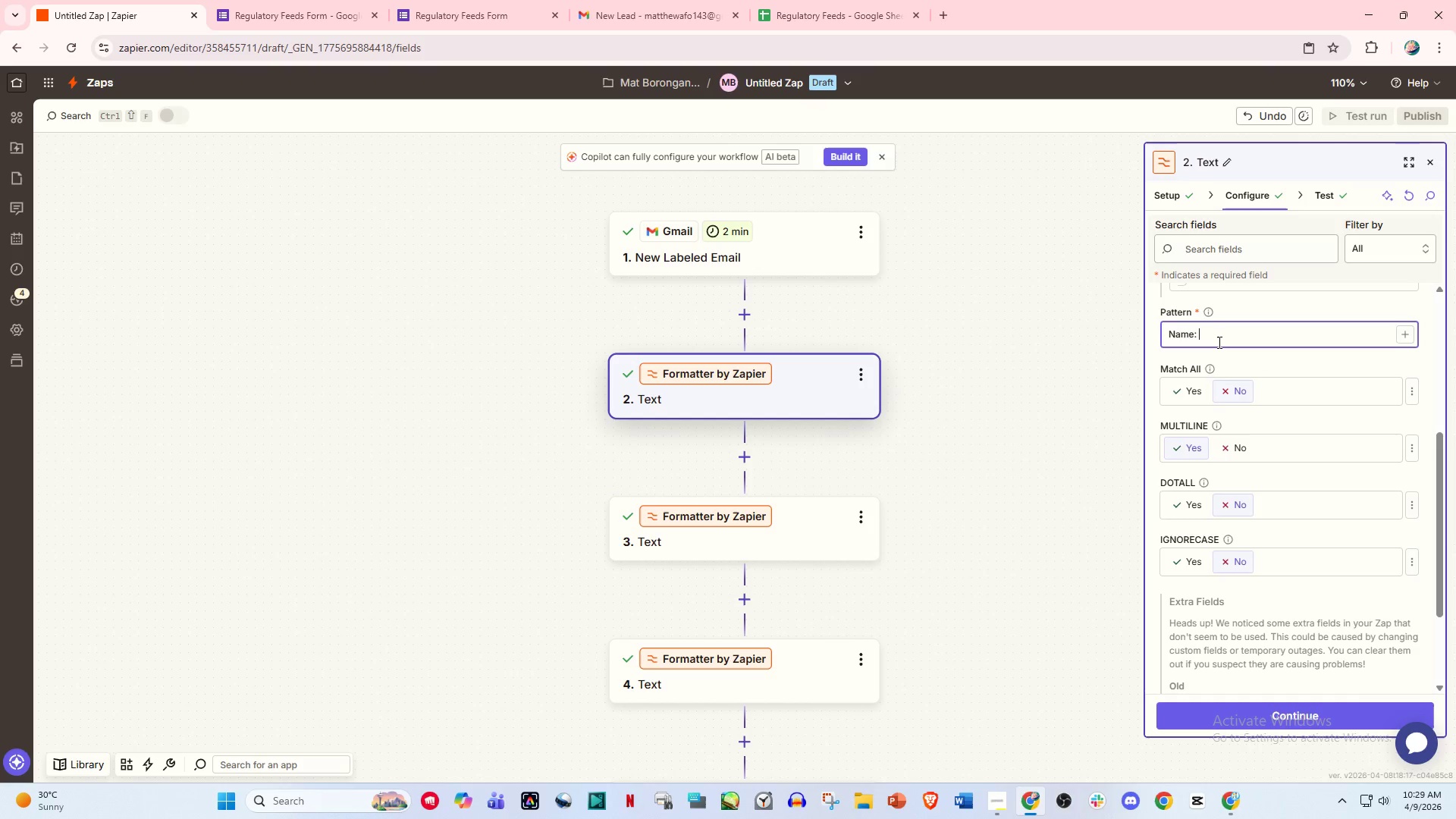 
key(Space)
 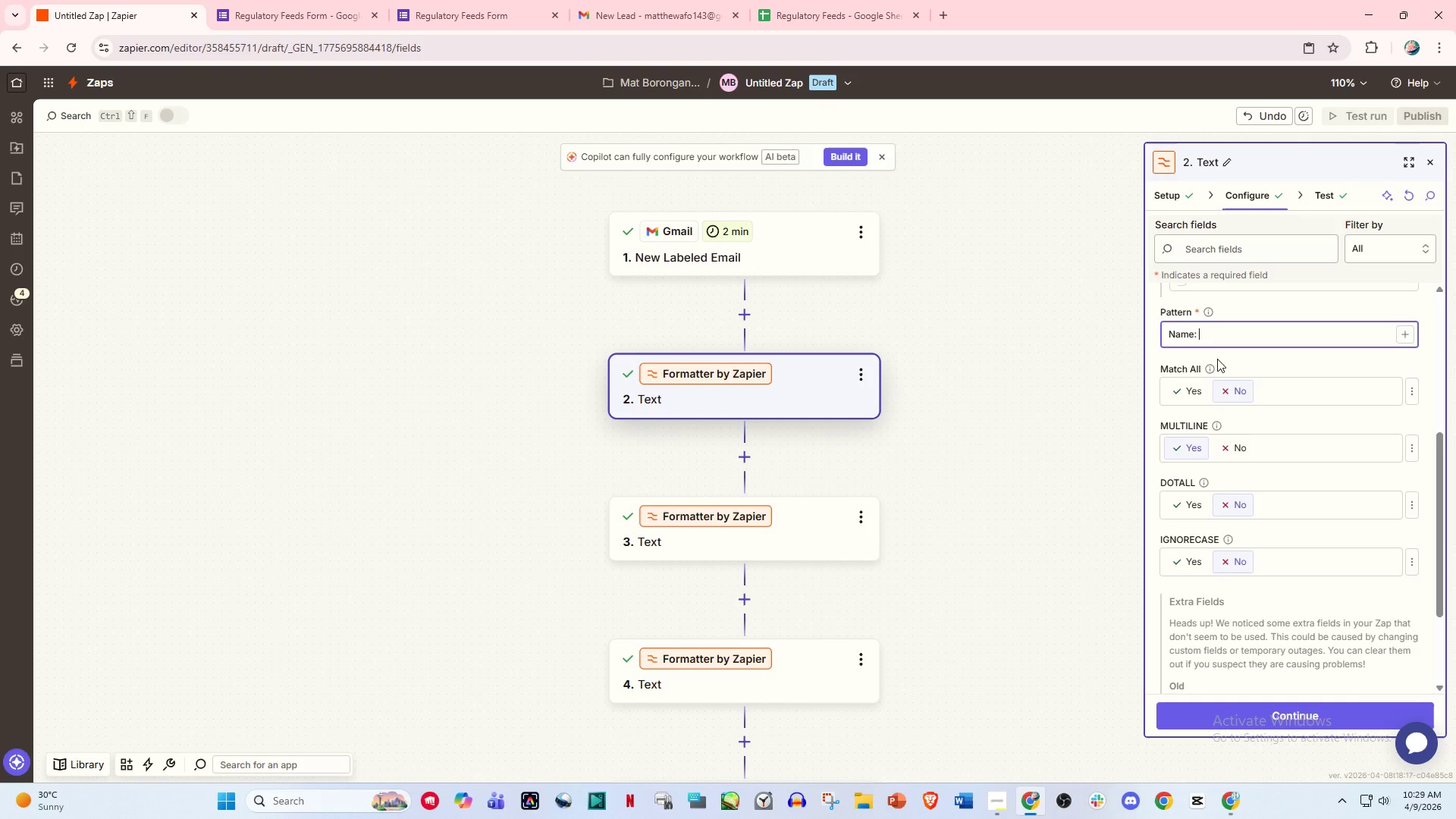 
wait(9.06)
 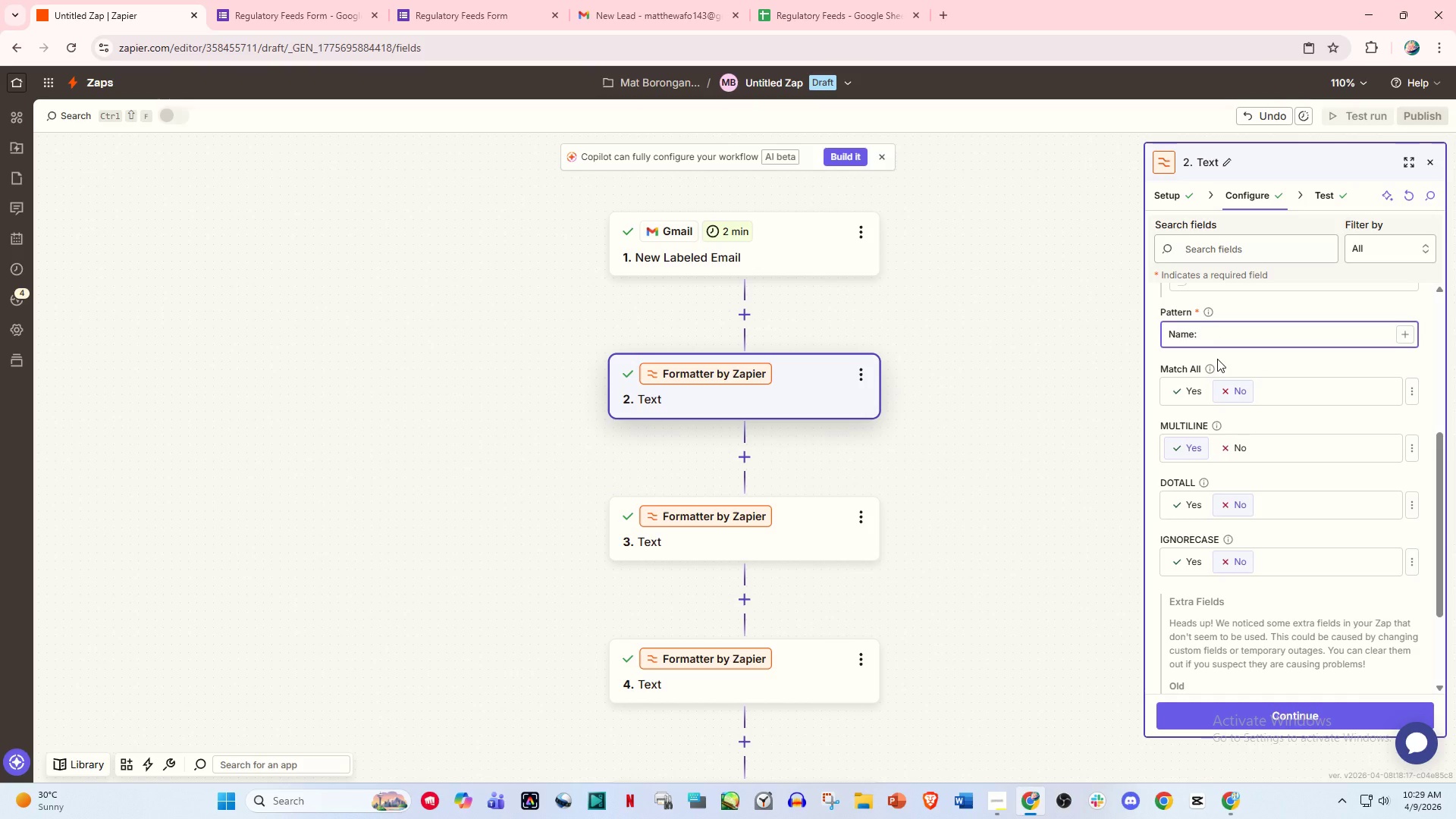 
key(Shift+9)
 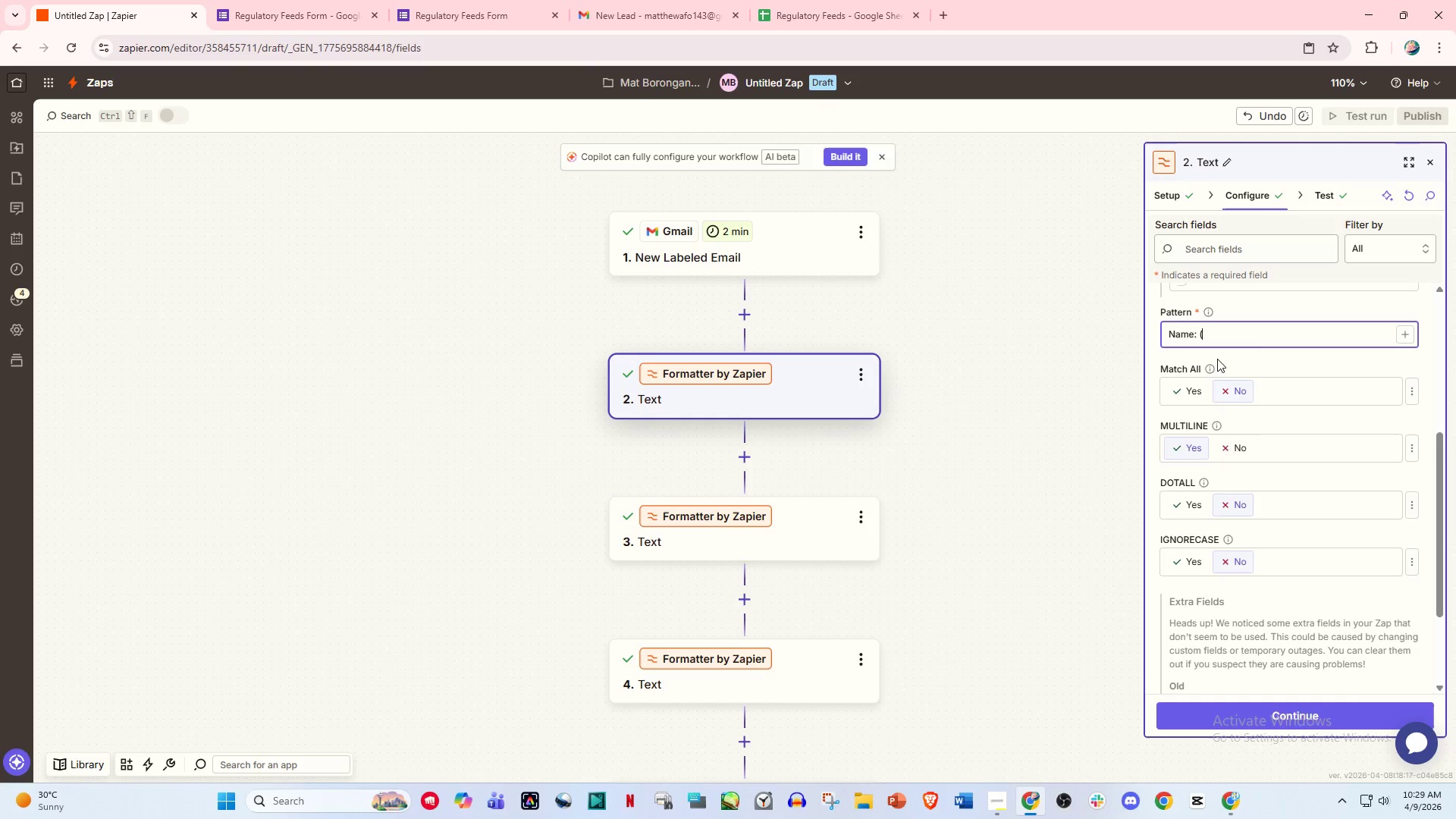 
key(Period)
 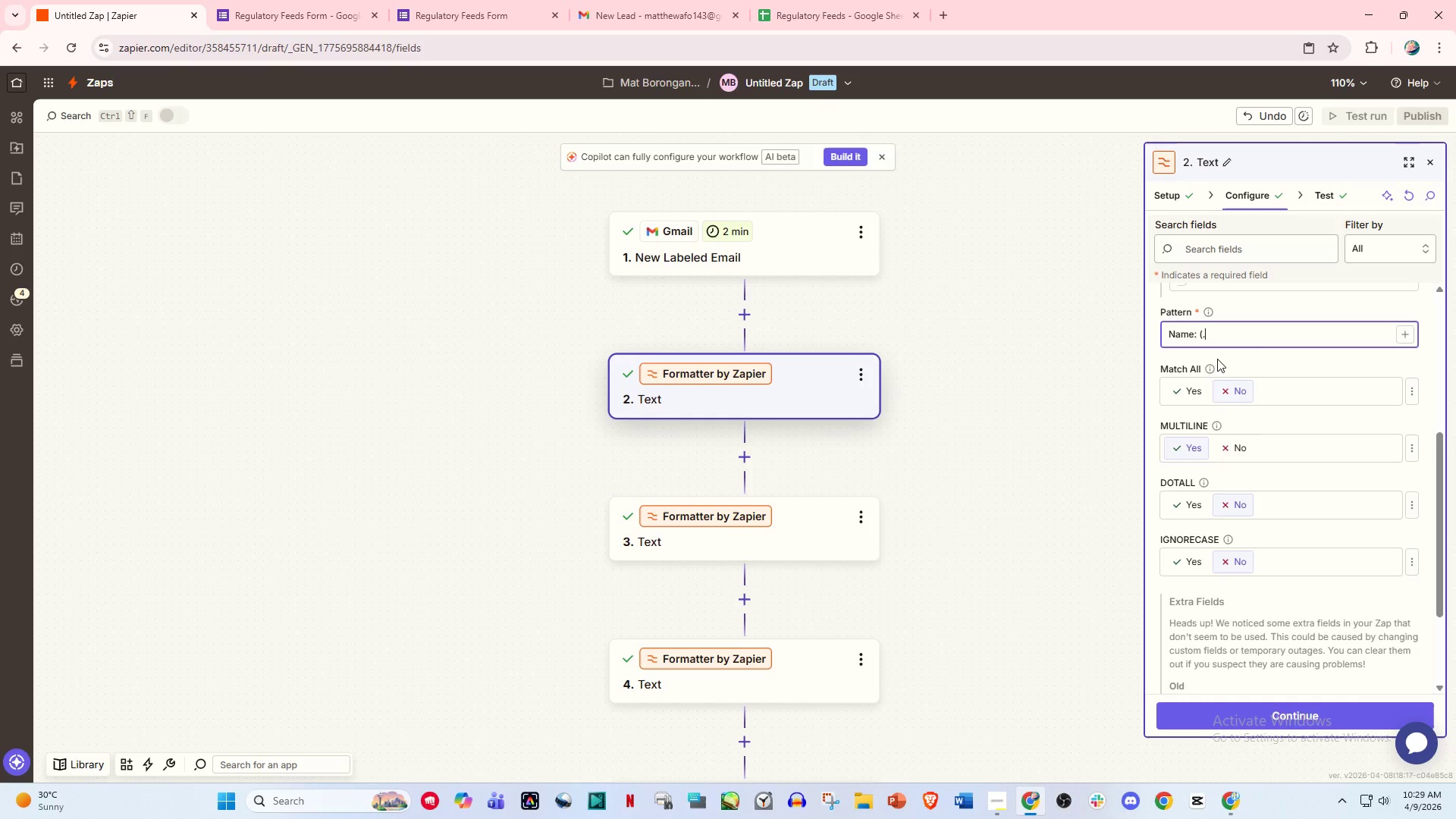 
key(Shift+8)
 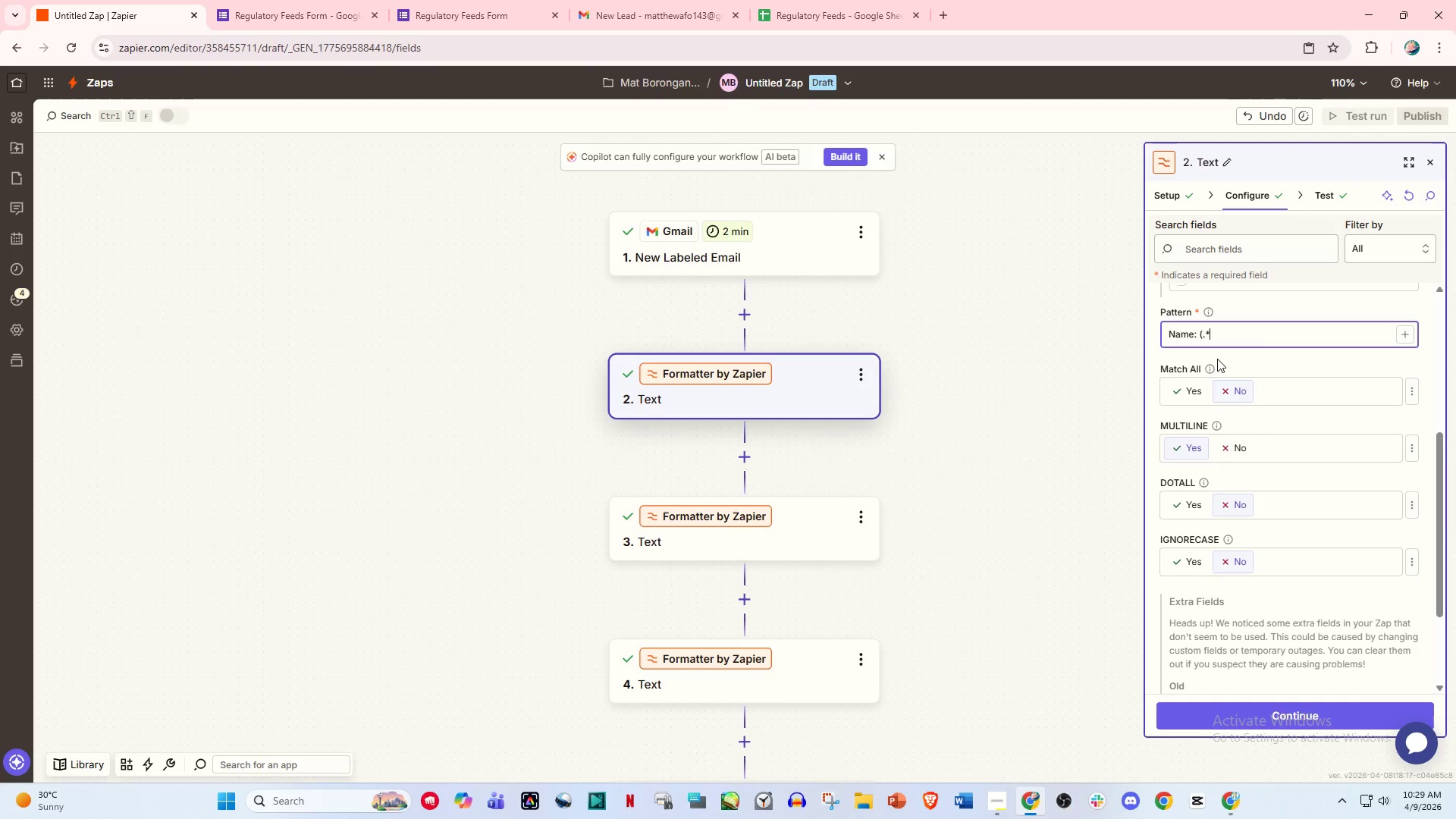 
hold_key(key=ShiftLeft, duration=1.5)
 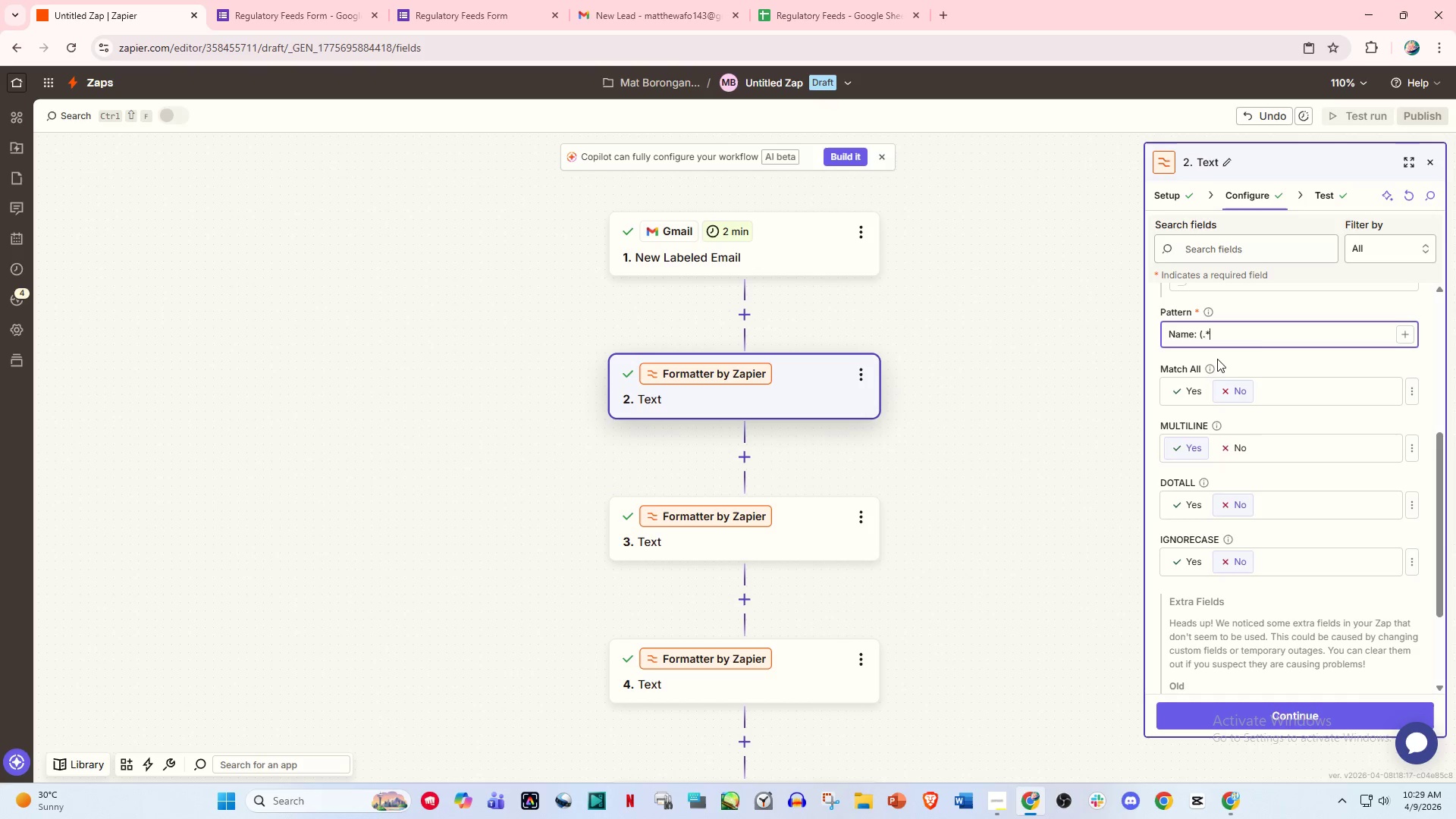 
hold_key(key=ShiftLeft, duration=1.11)
 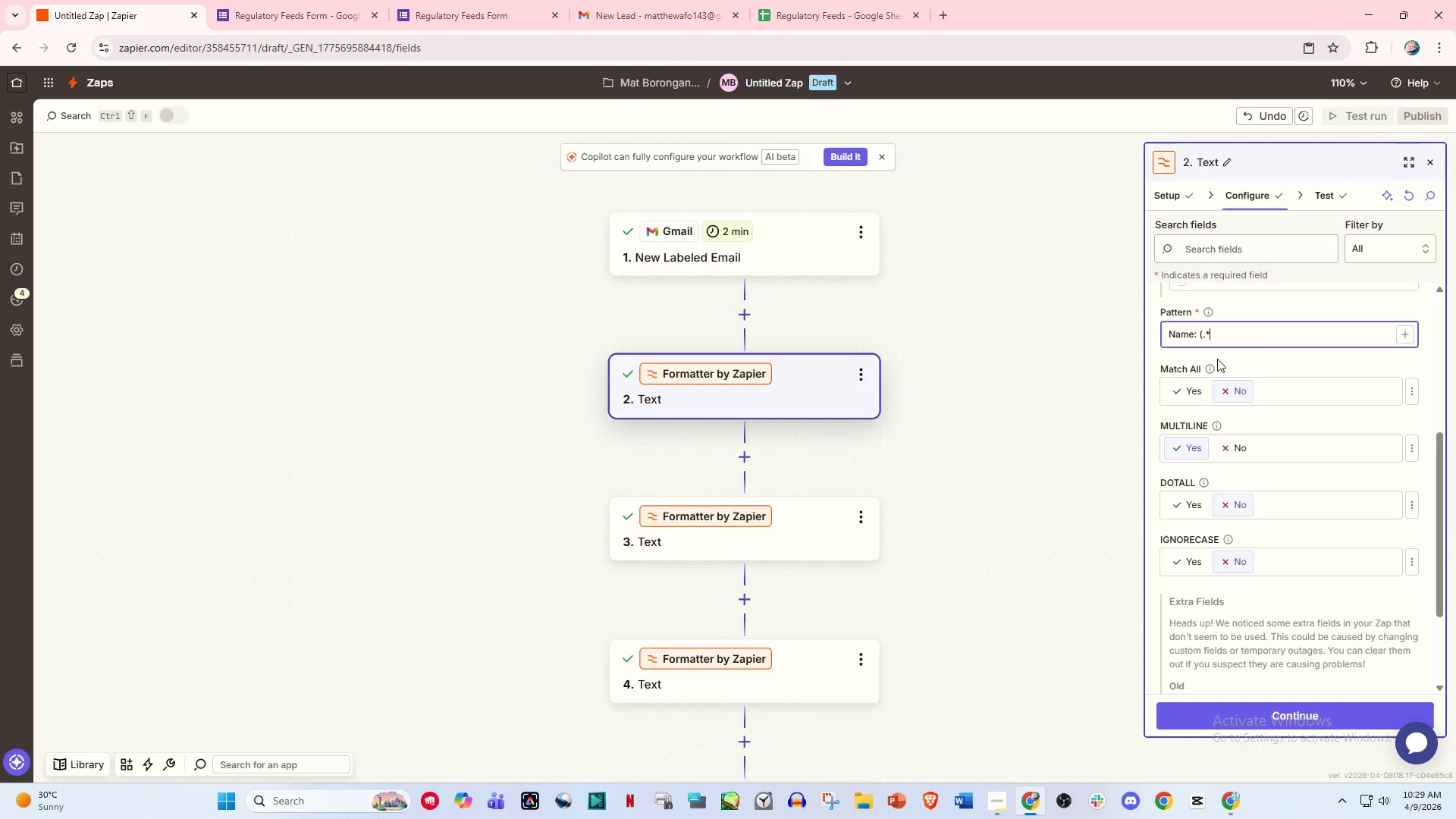 
hold_key(key=ShiftLeft, duration=1.51)
 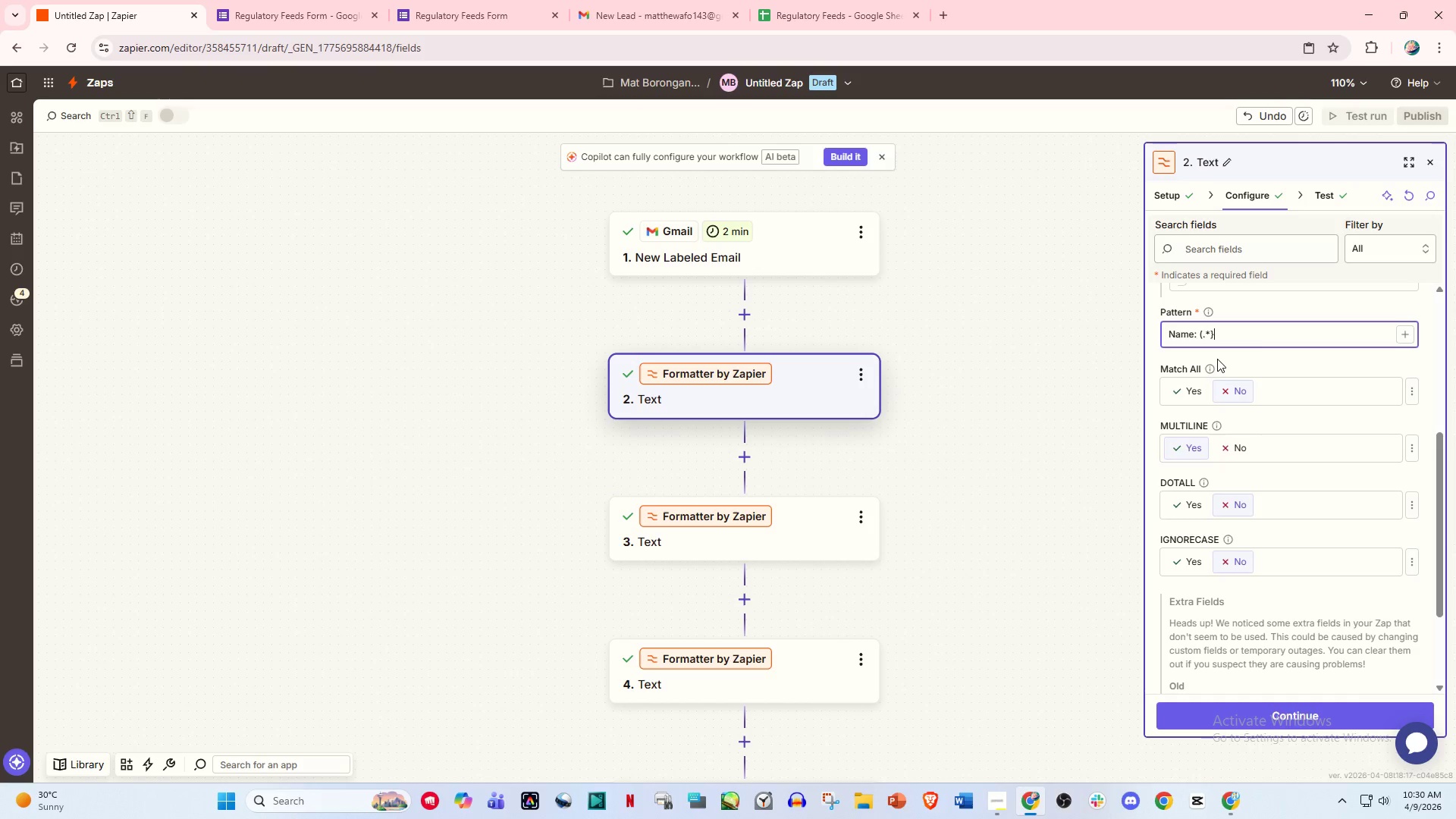 
key(Shift+BracketRight)
 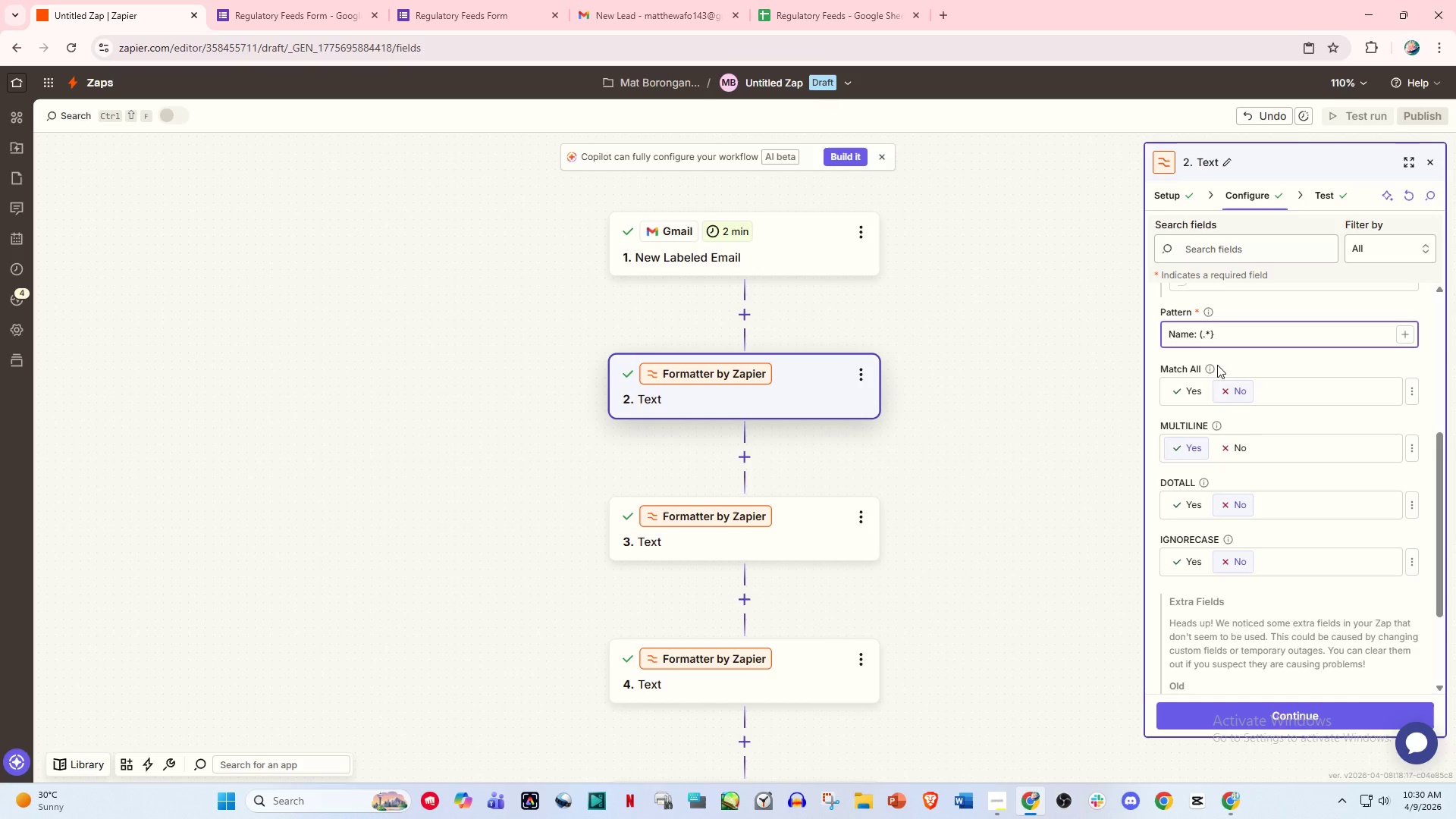 
key(Backspace)
 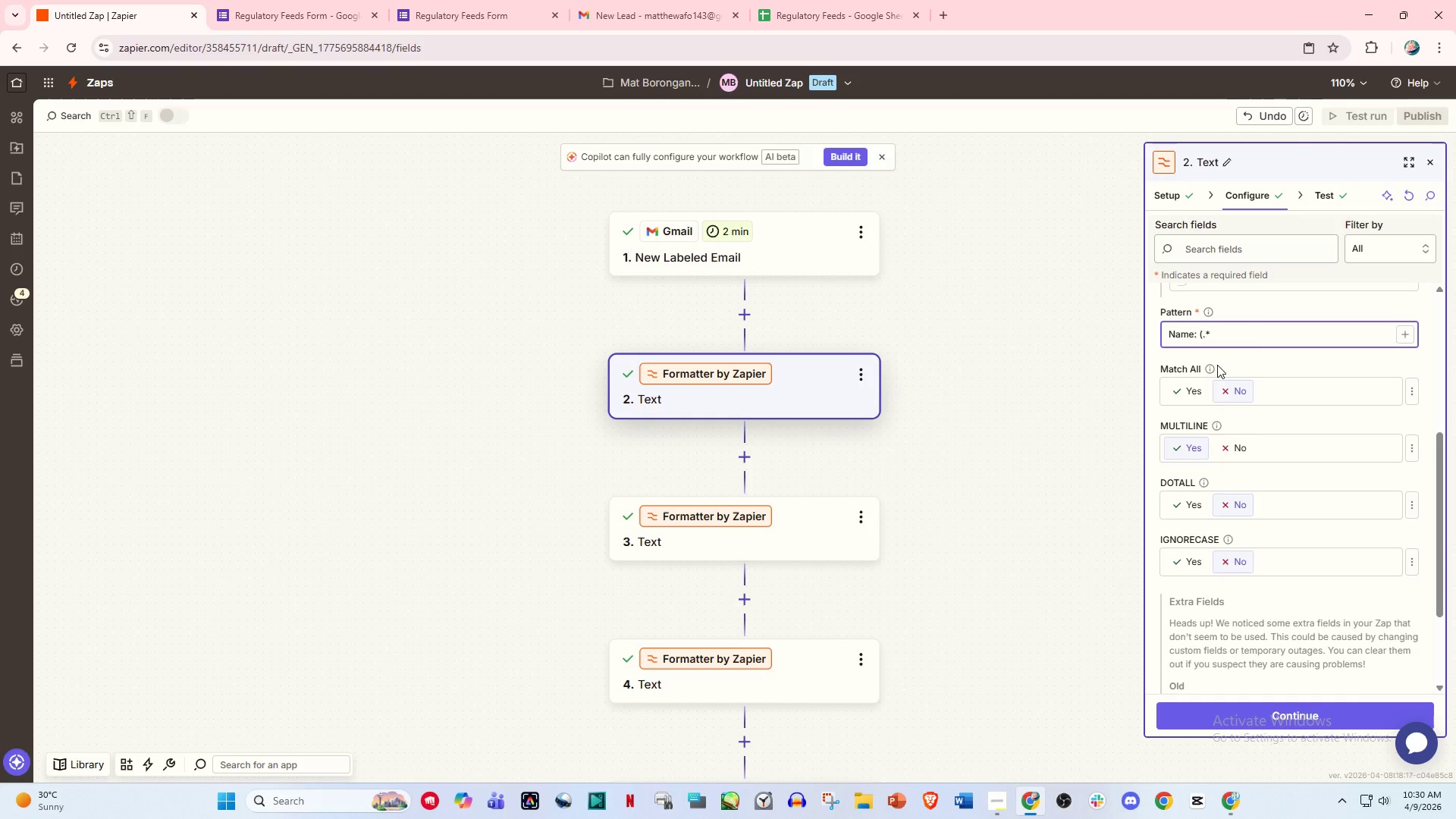 
key(0)
 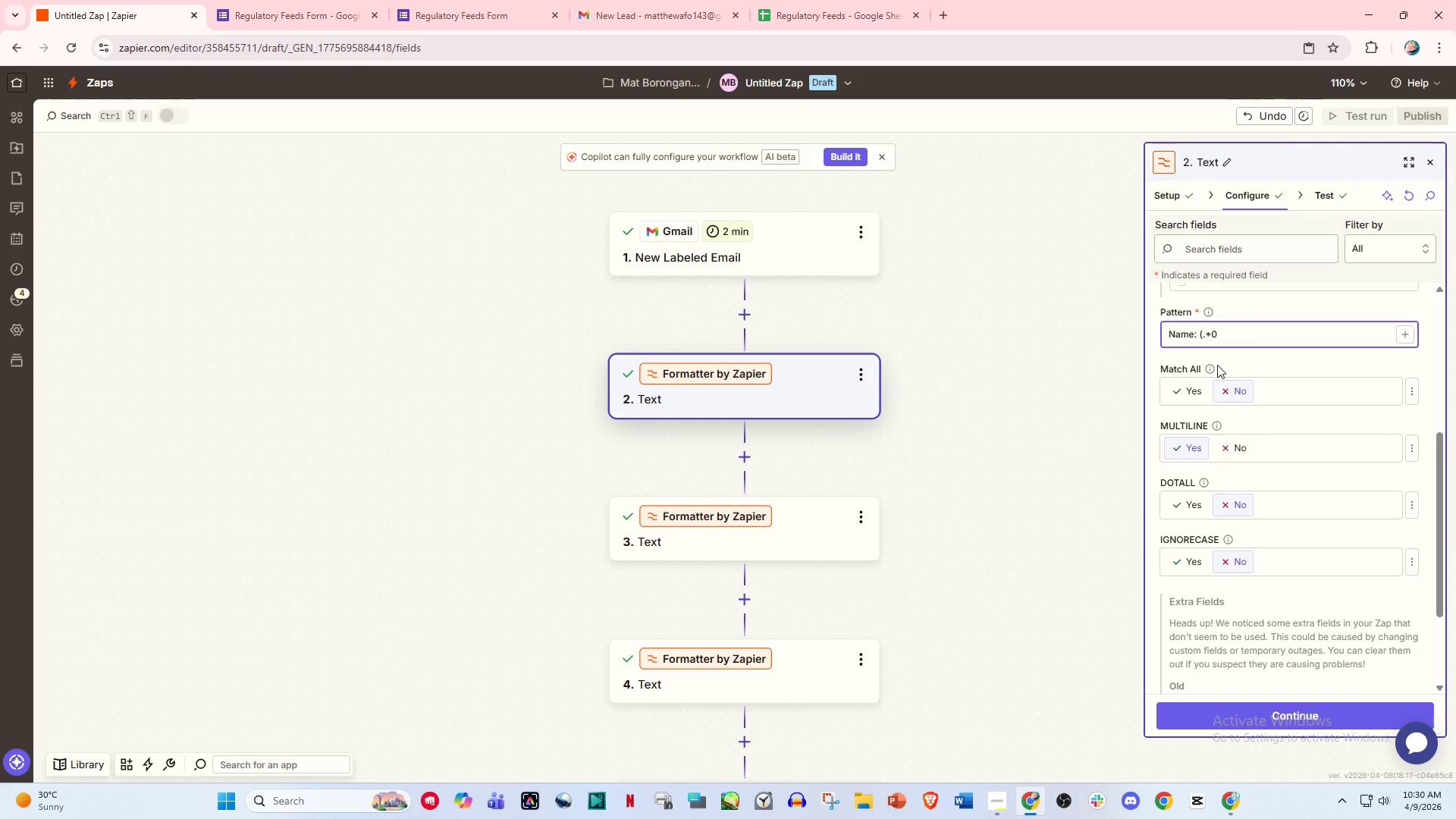 
key(Backspace)
 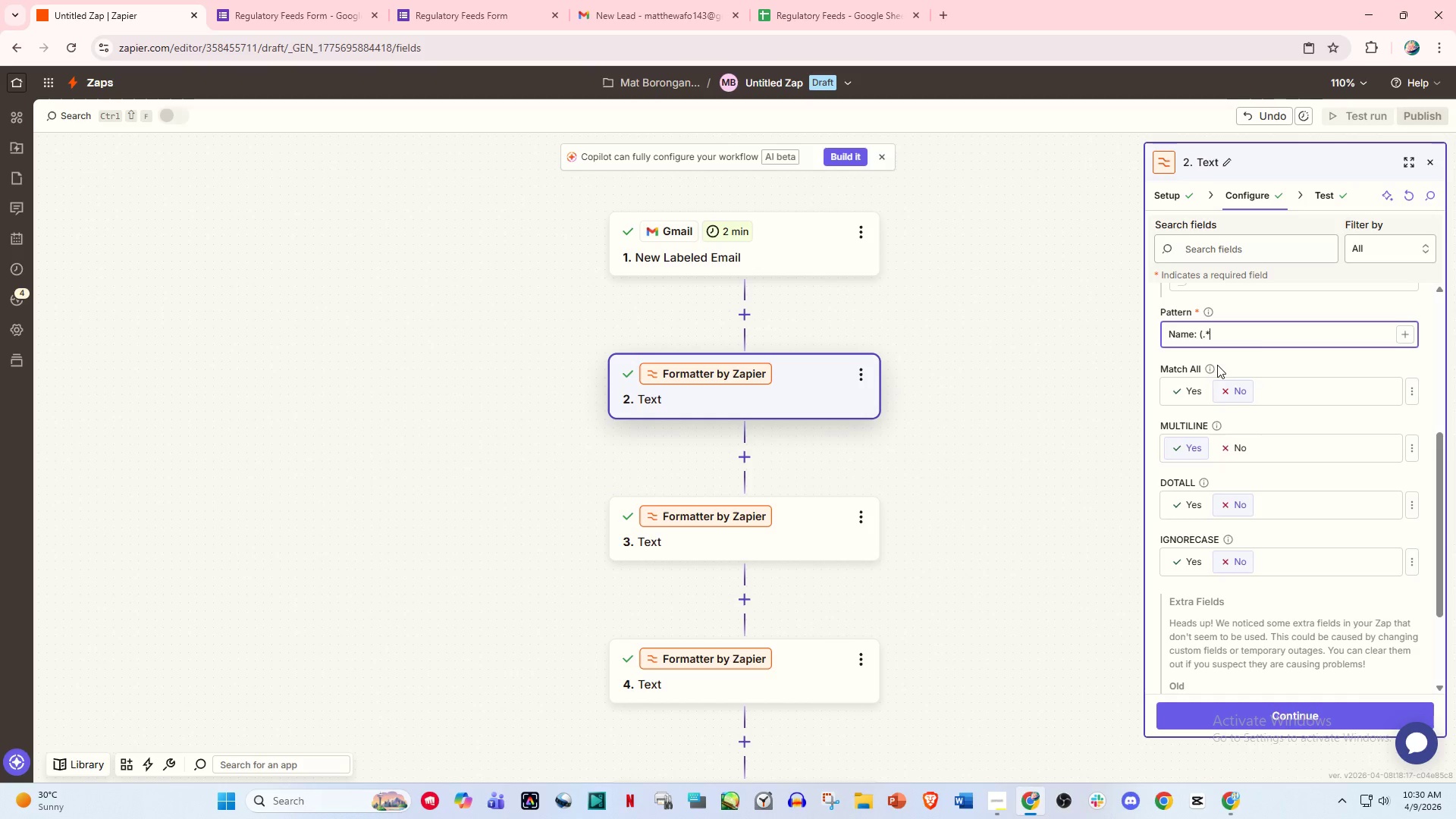 
key(Shift+0)
 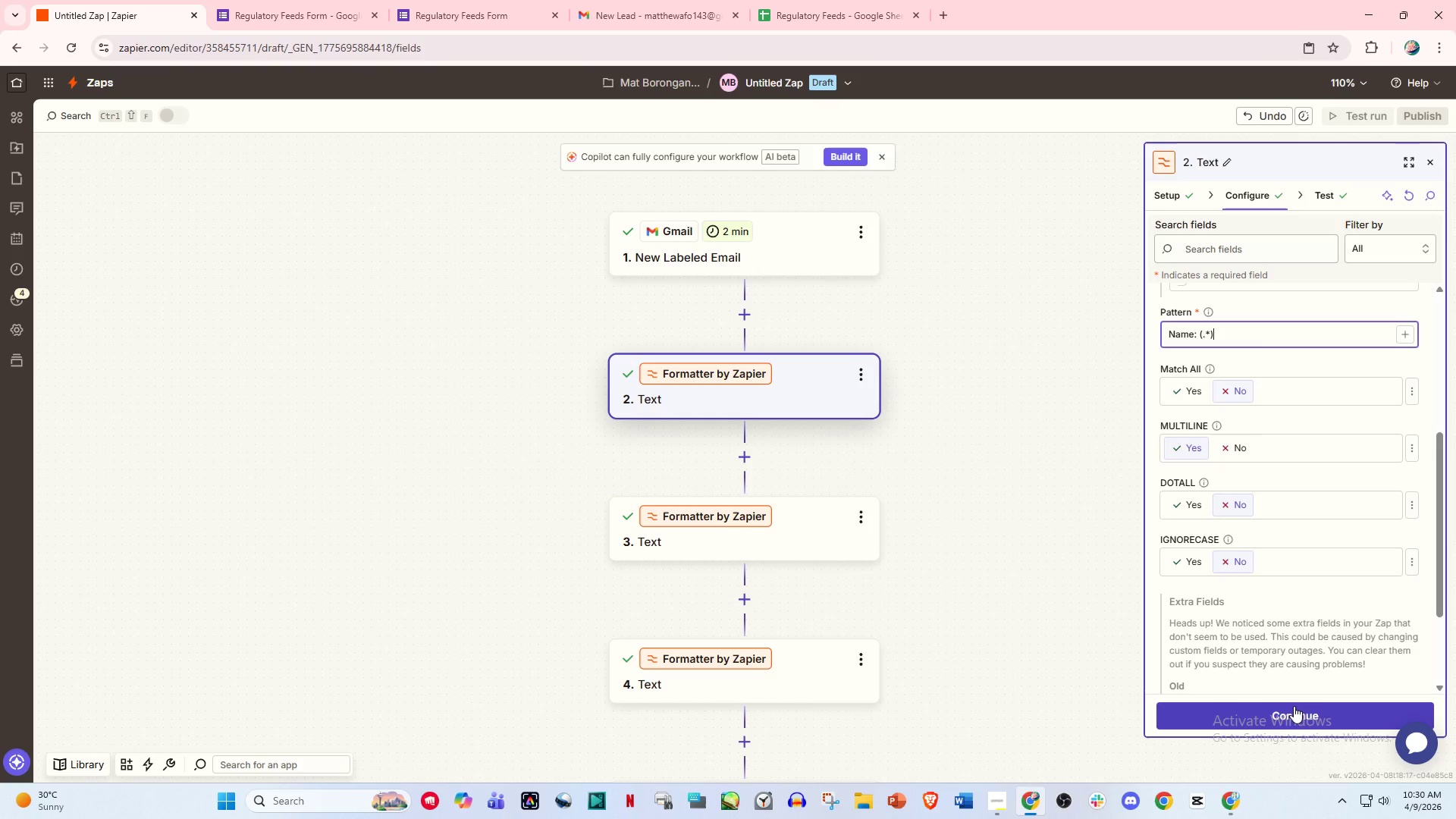 
left_click([1294, 709])
 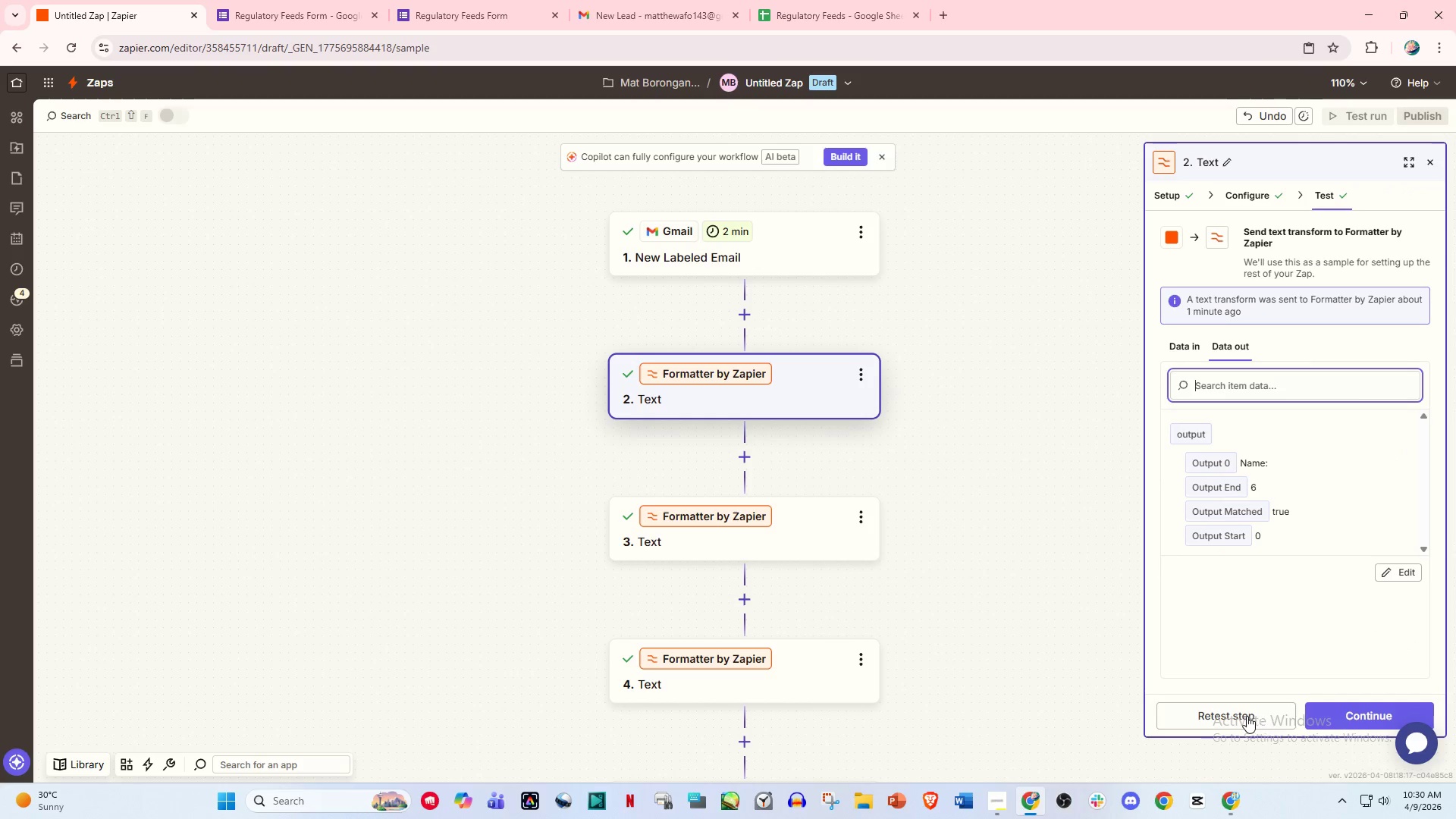 
left_click([1244, 716])
 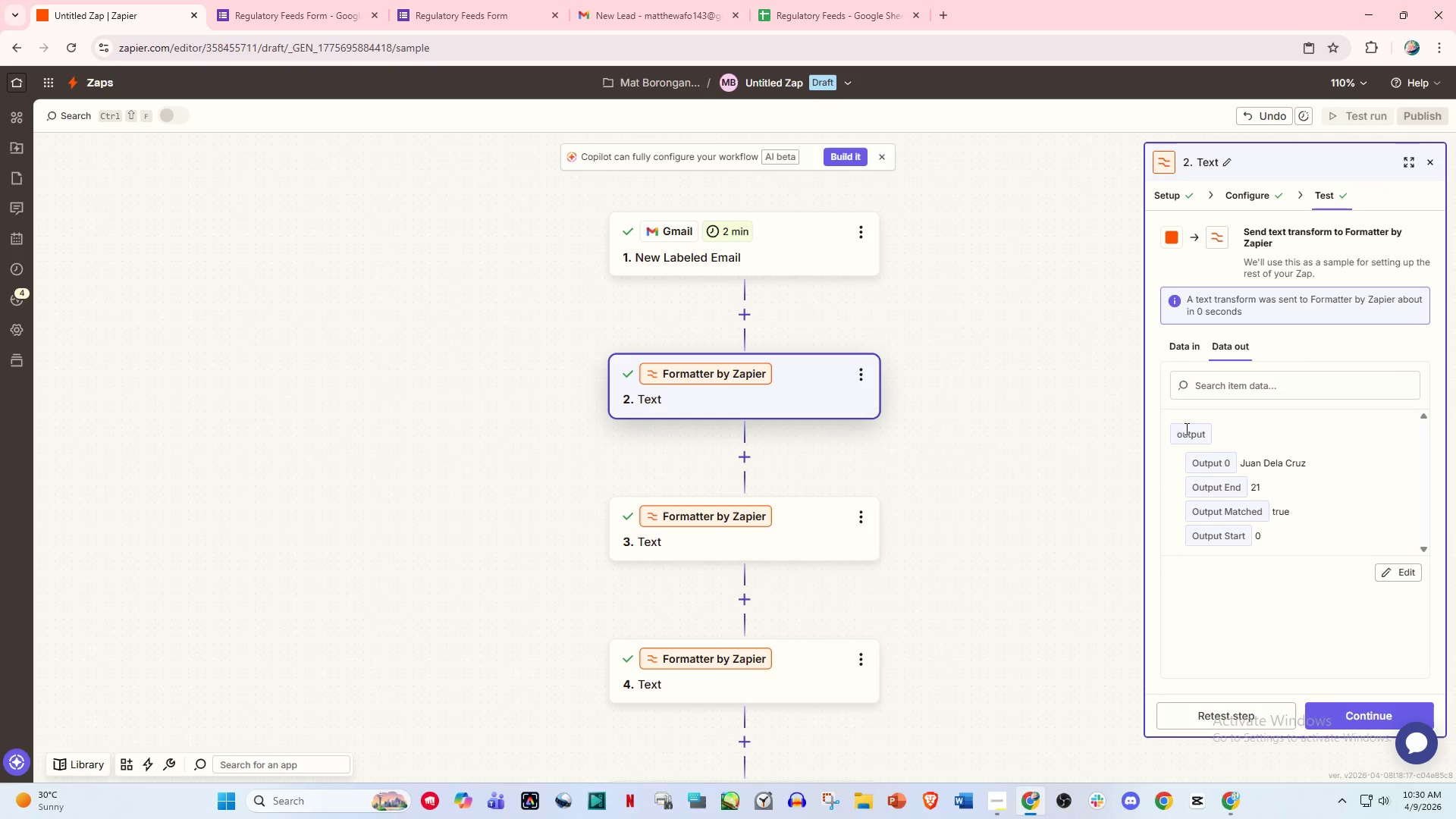 
wait(6.27)
 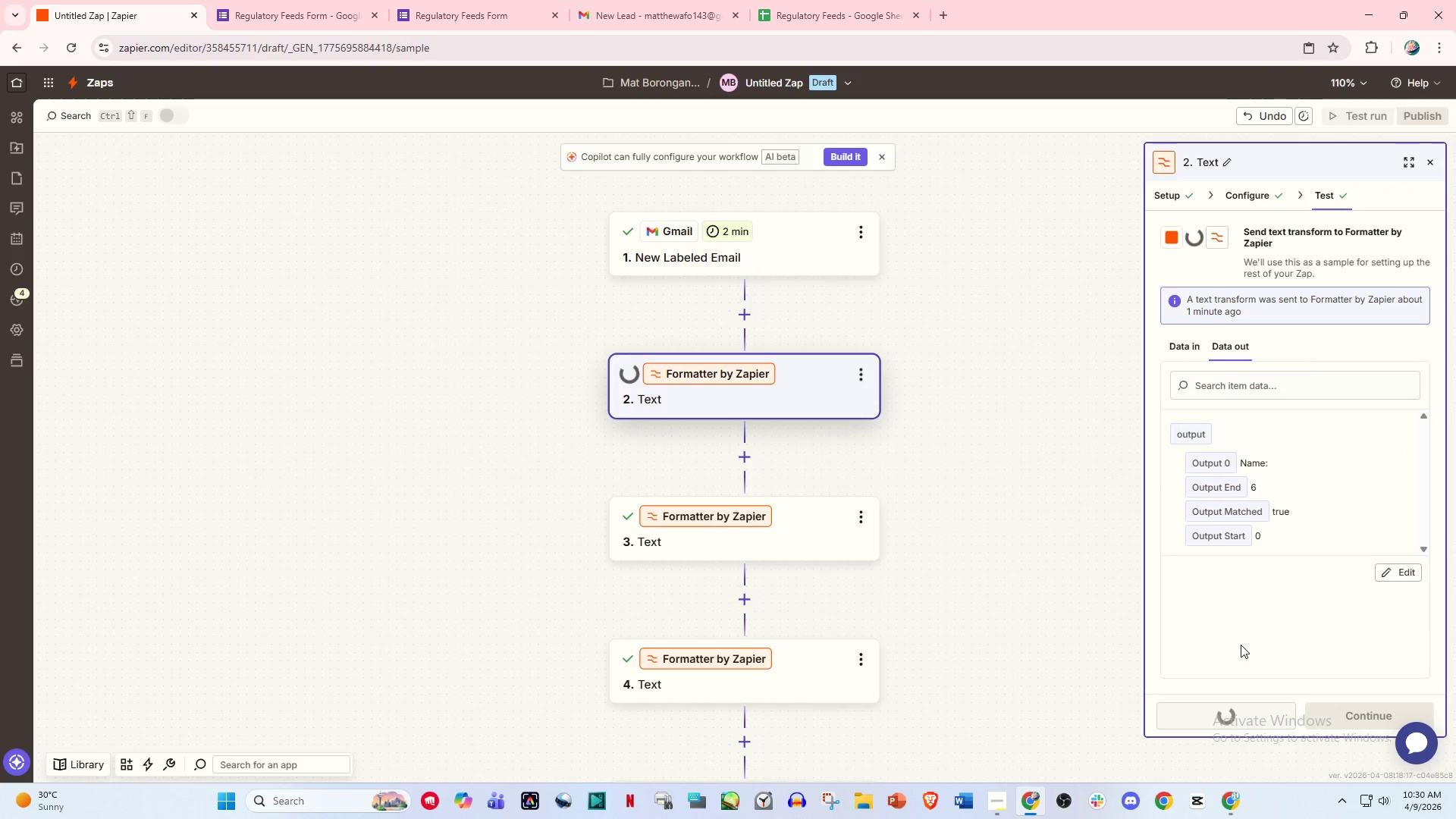 
left_click([1172, 356])
 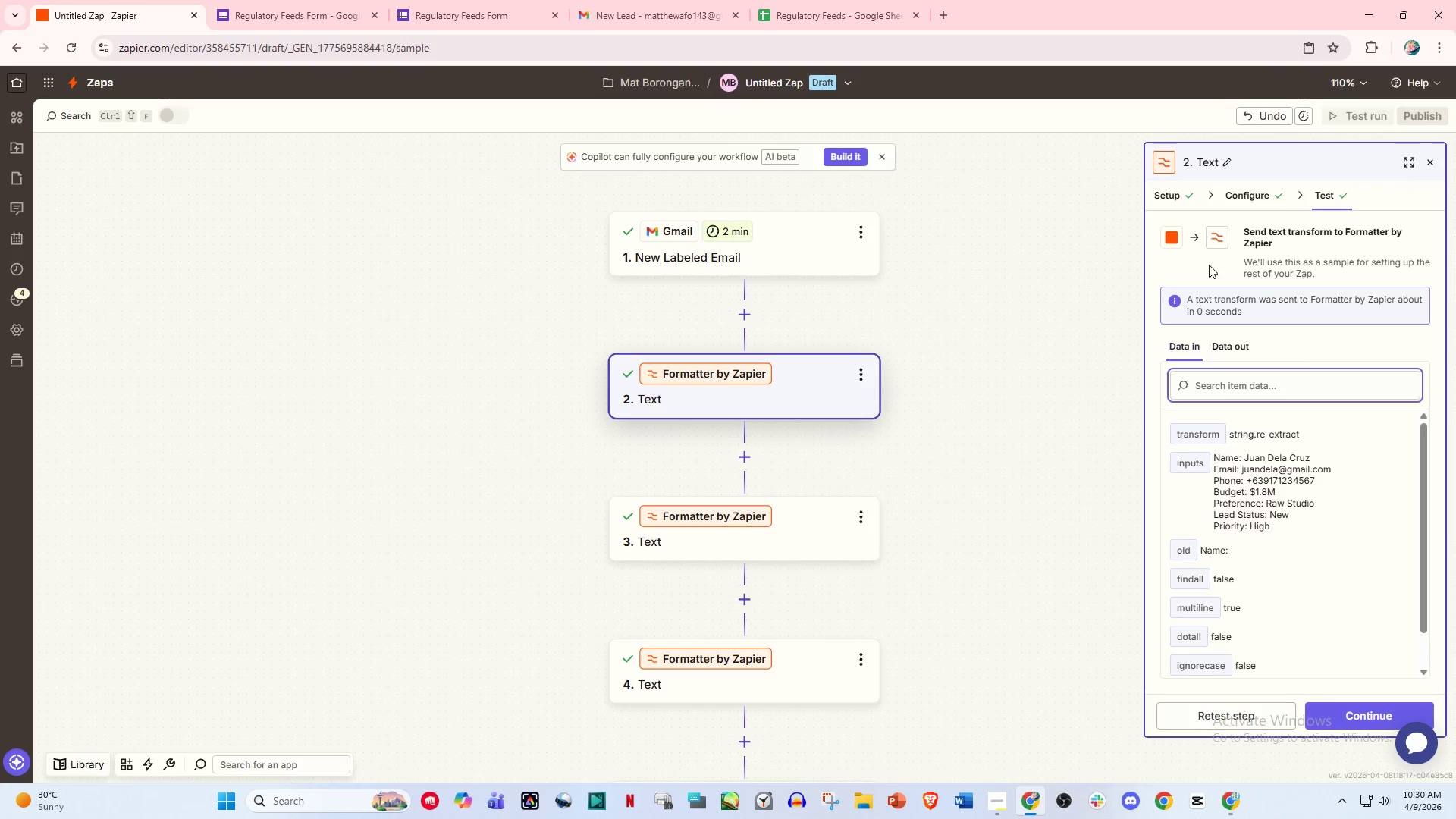 
left_click([1241, 196])
 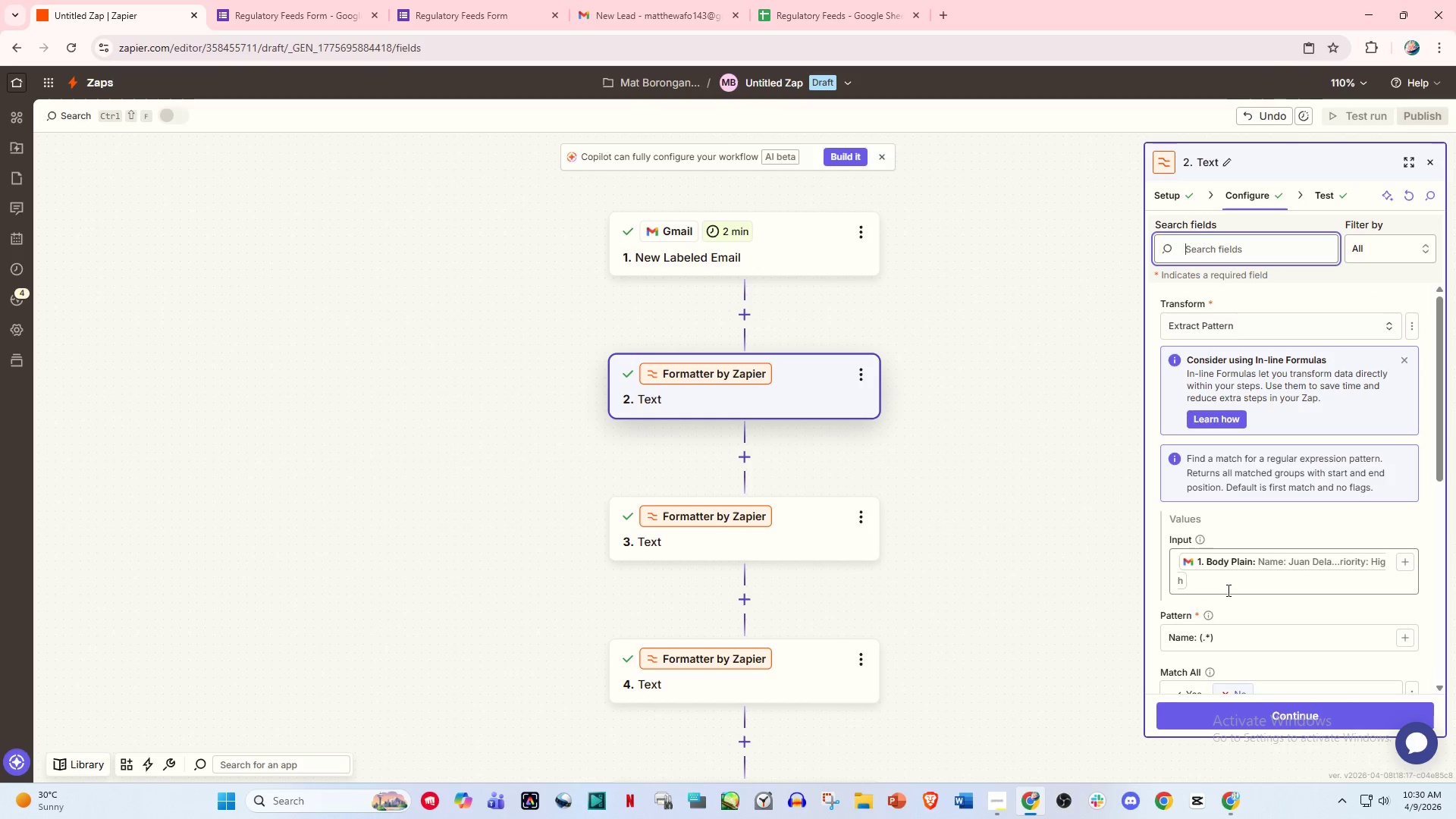 
scroll: coordinate [1225, 613], scroll_direction: down, amount: 1.0
 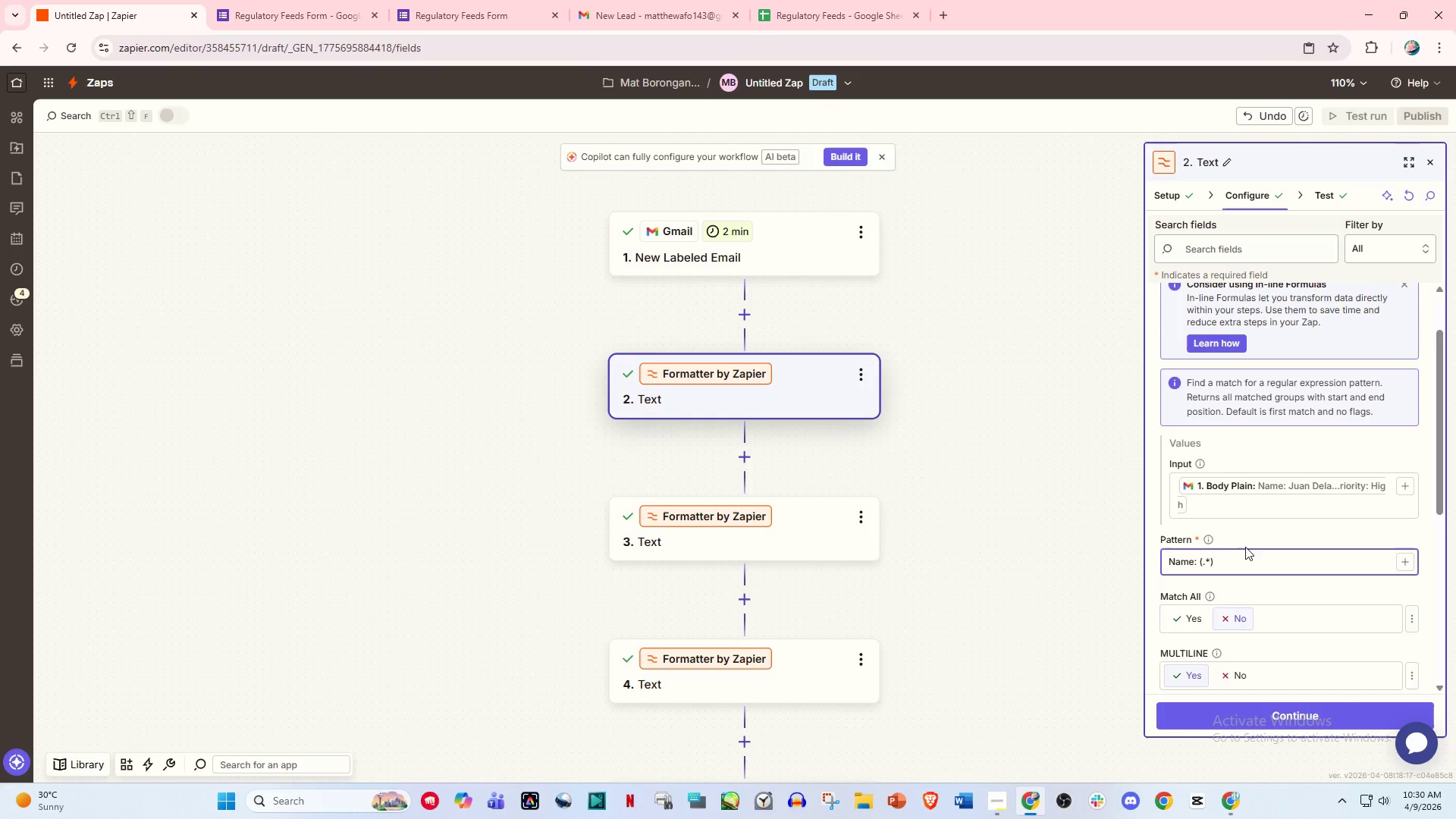 
double_click([1234, 560])
 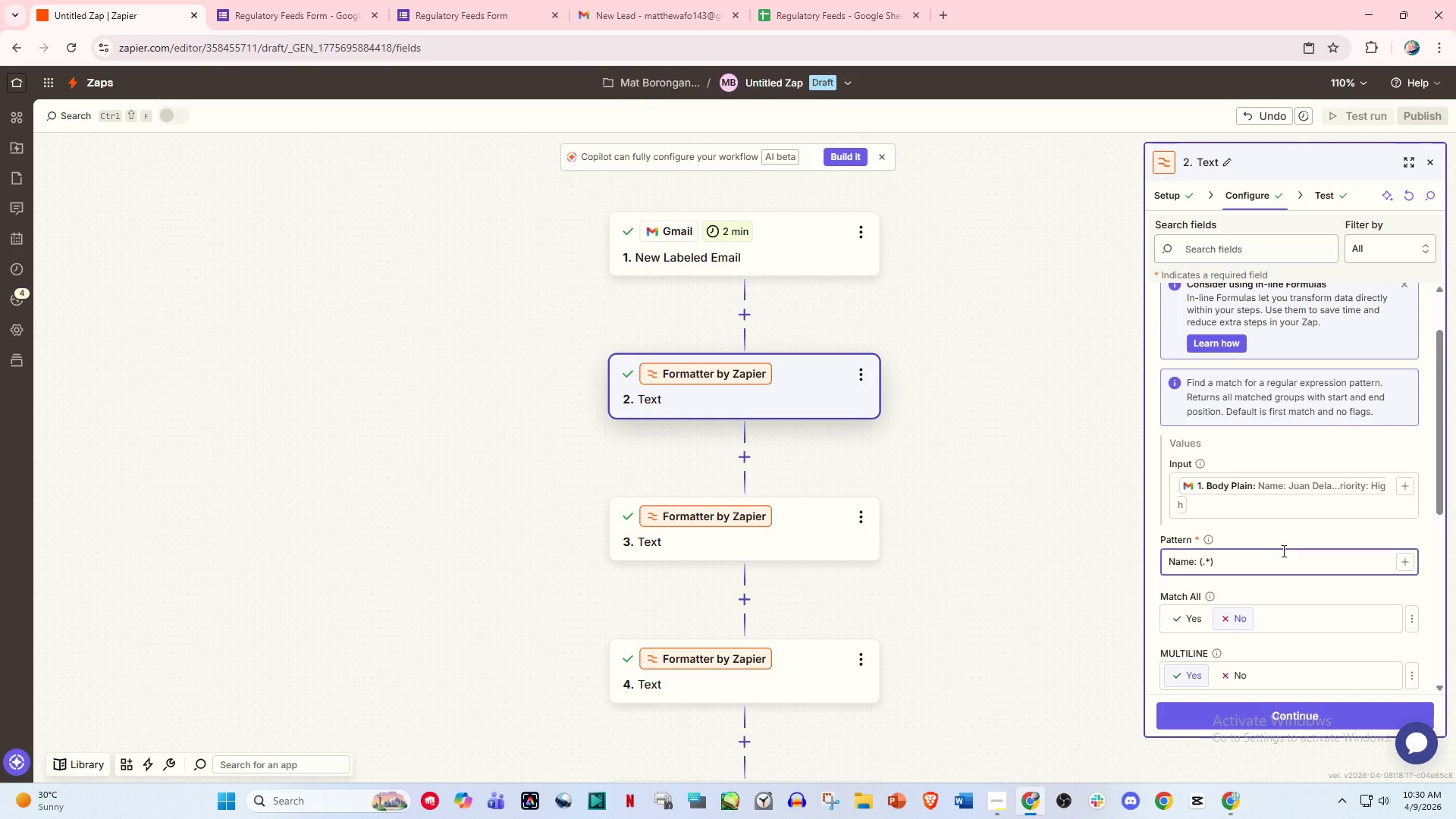 
scroll: coordinate [1282, 551], scroll_direction: down, amount: 2.0
 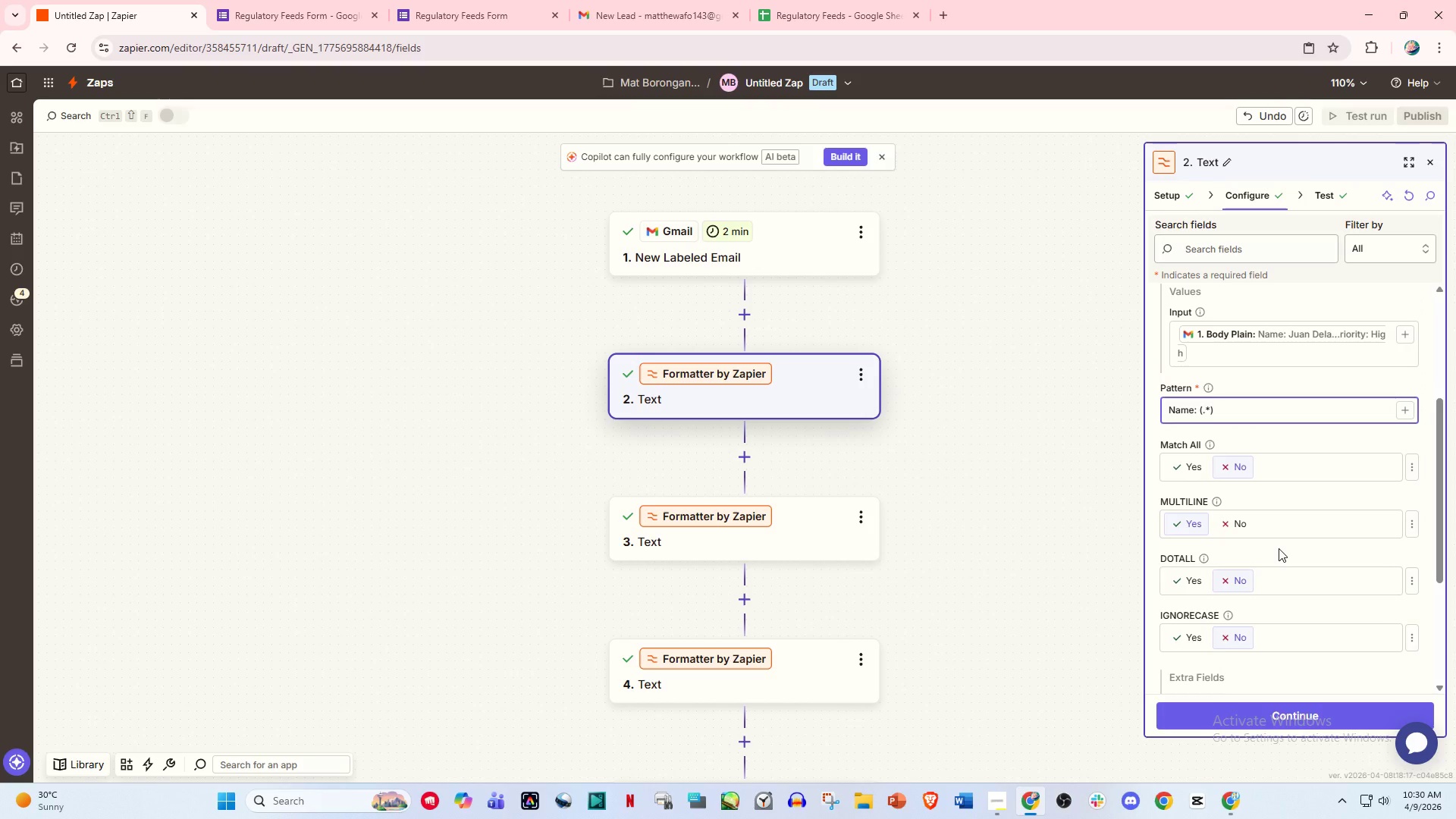 
scroll: coordinate [1279, 548], scroll_direction: up, amount: 1.0
 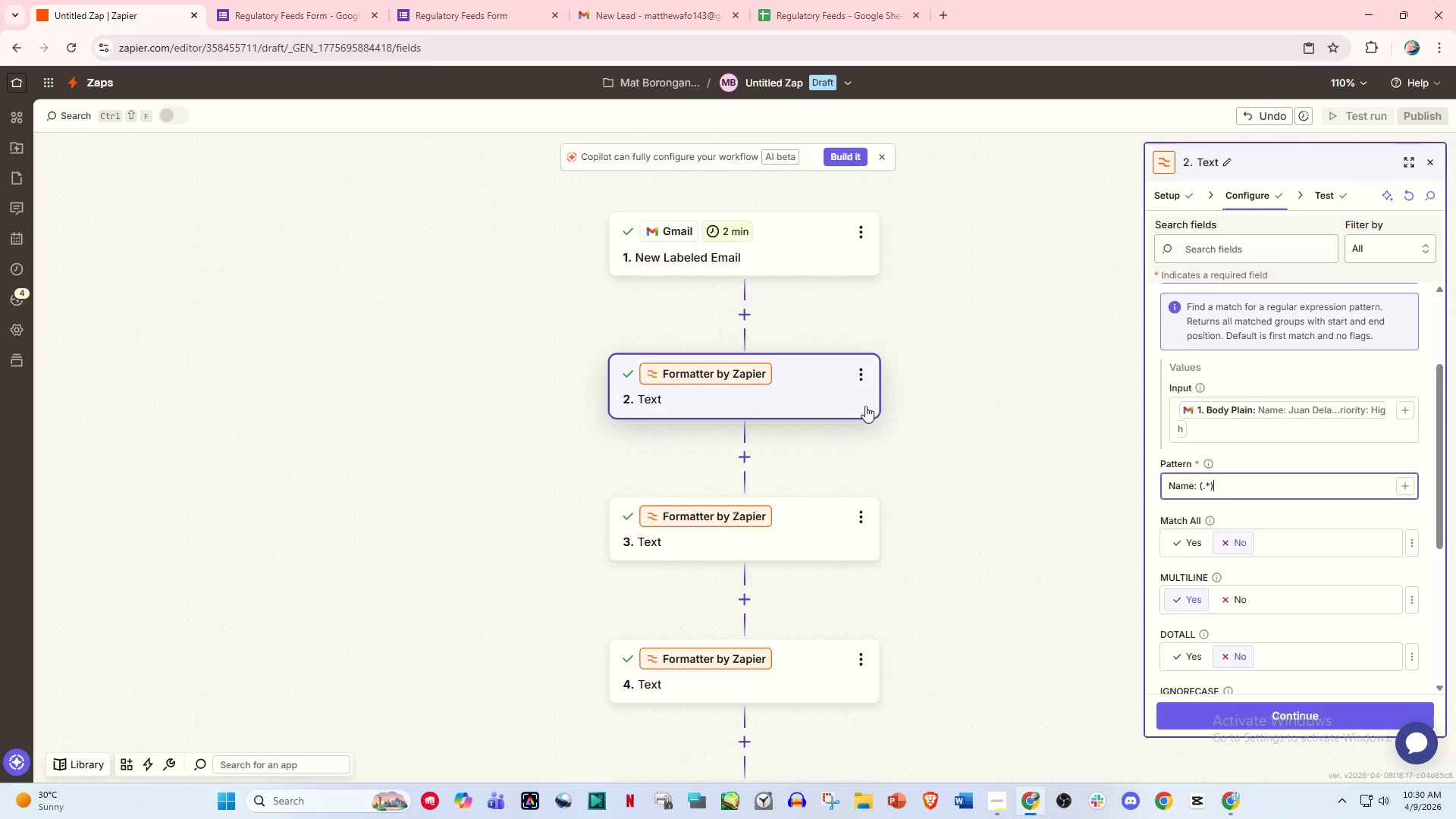 
scroll: coordinate [854, 470], scroll_direction: down, amount: 2.0
 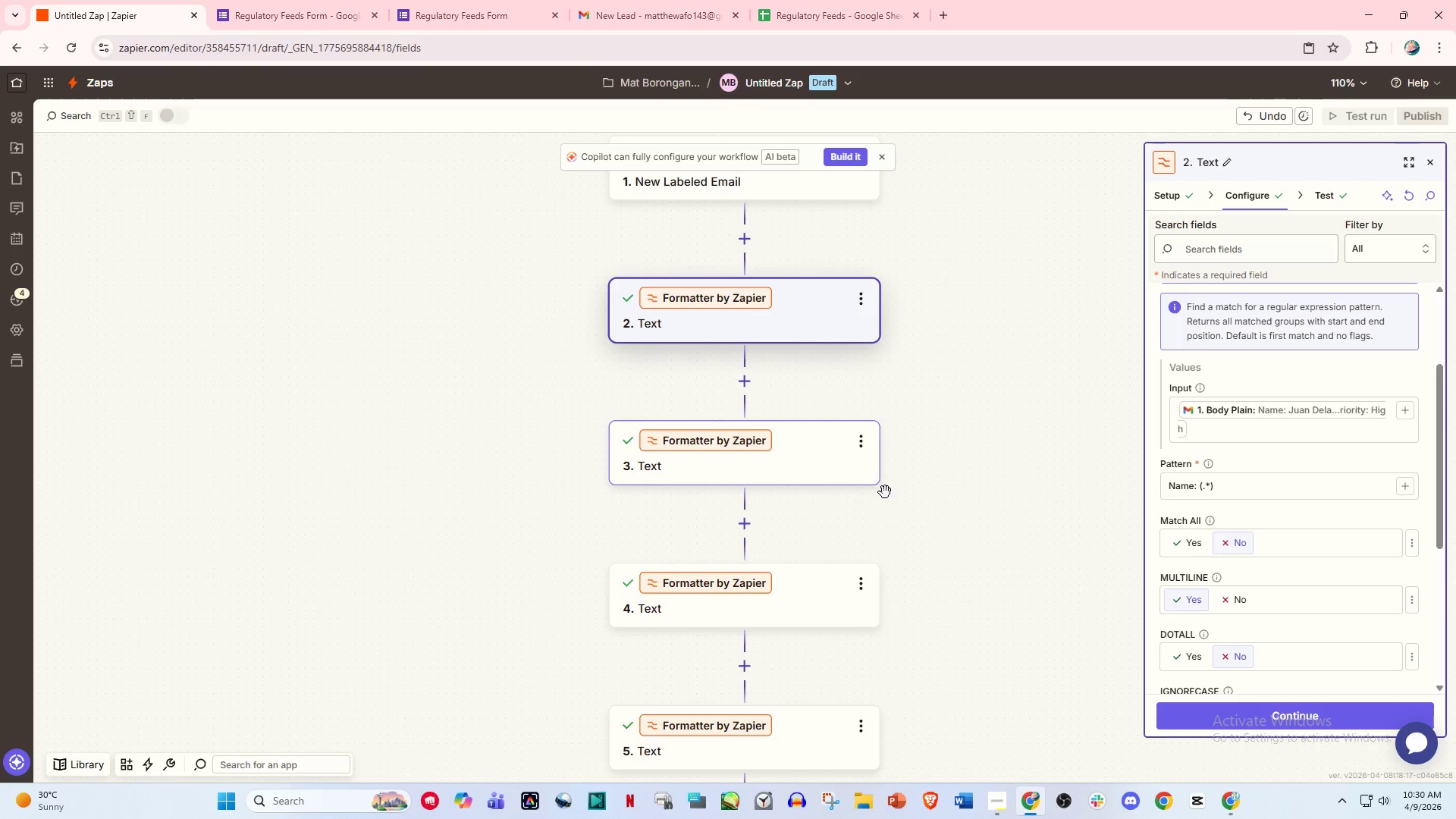 
left_click([862, 438])
 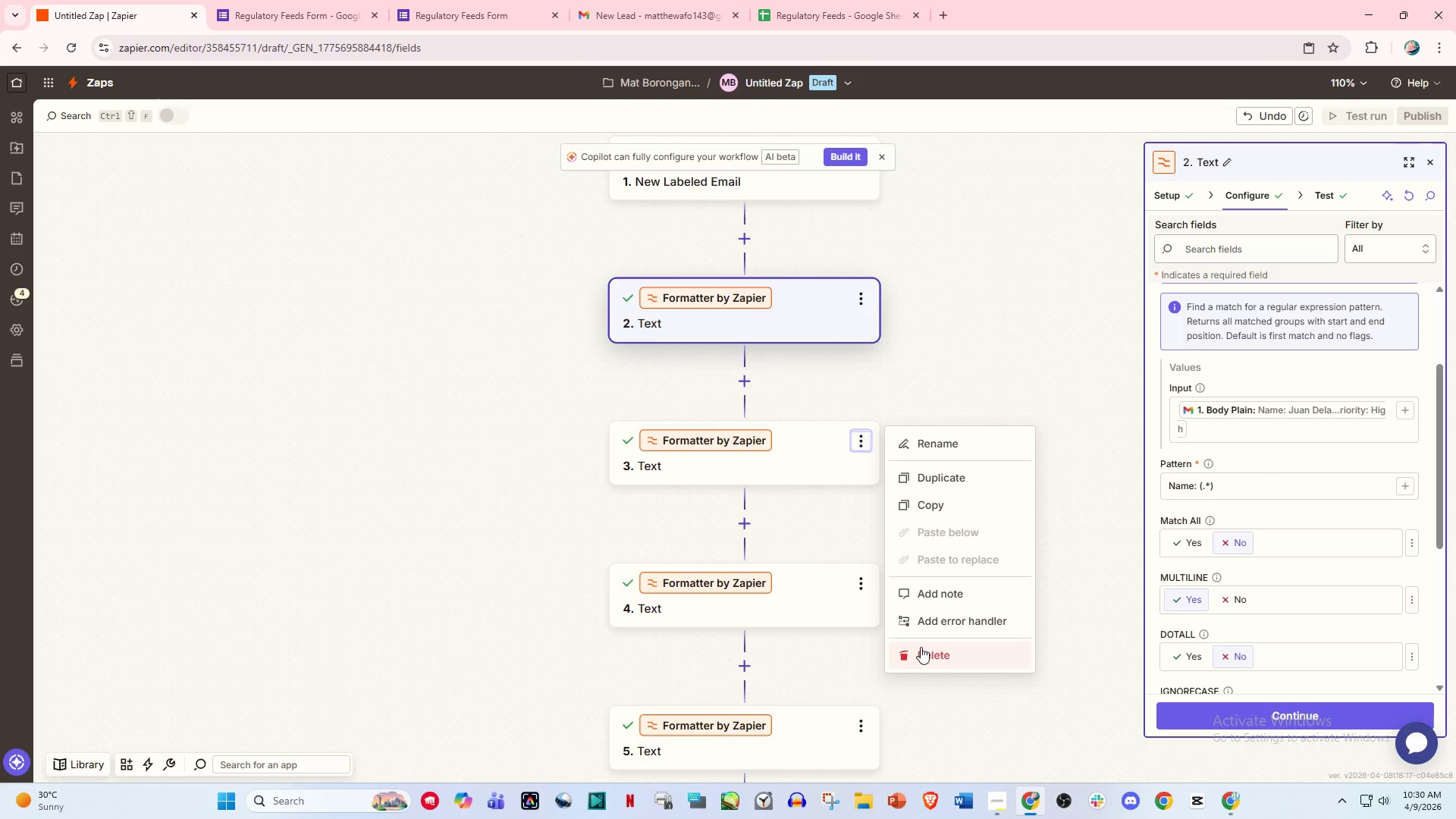 
double_click([923, 651])
 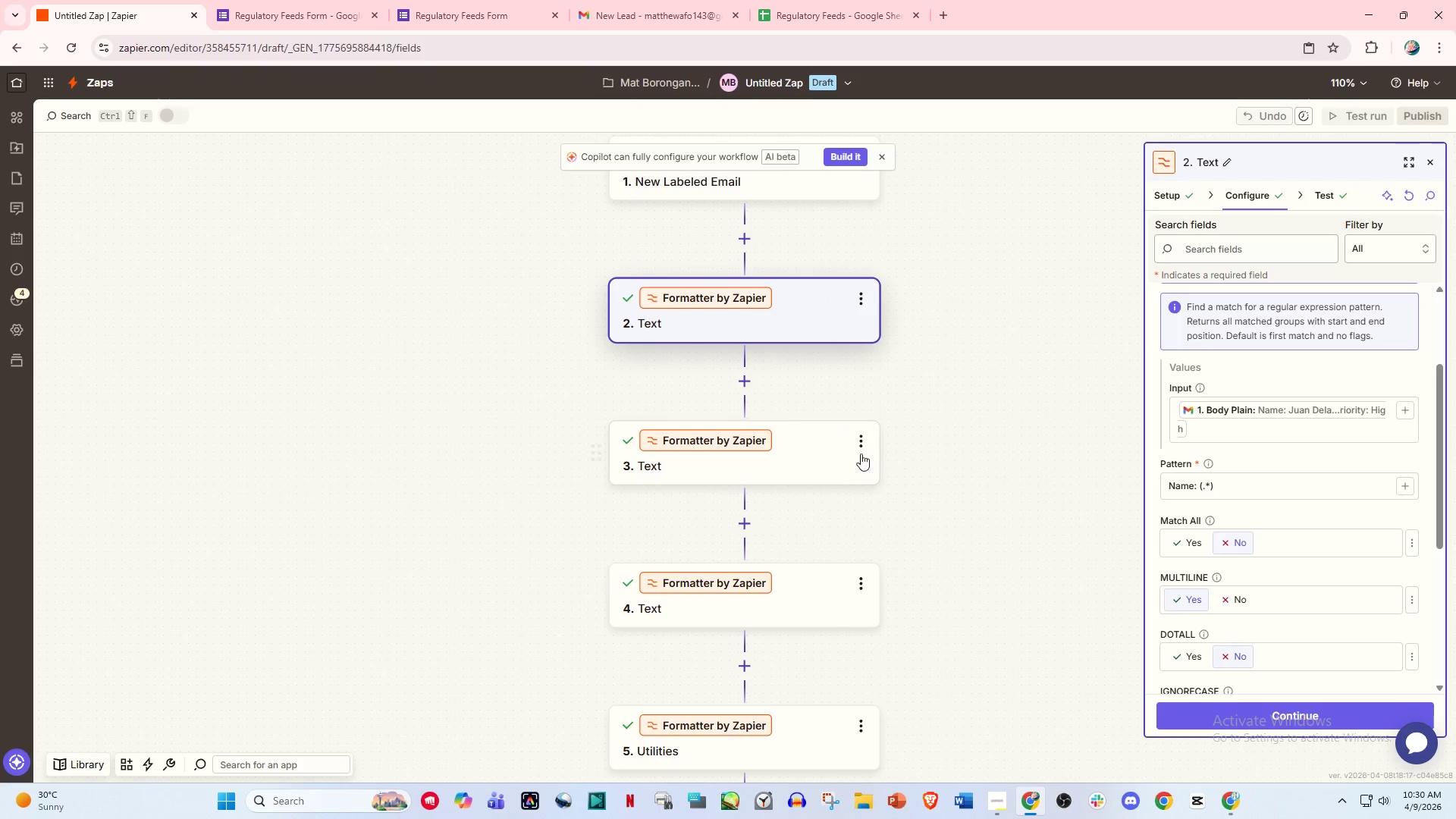 
left_click([860, 444])
 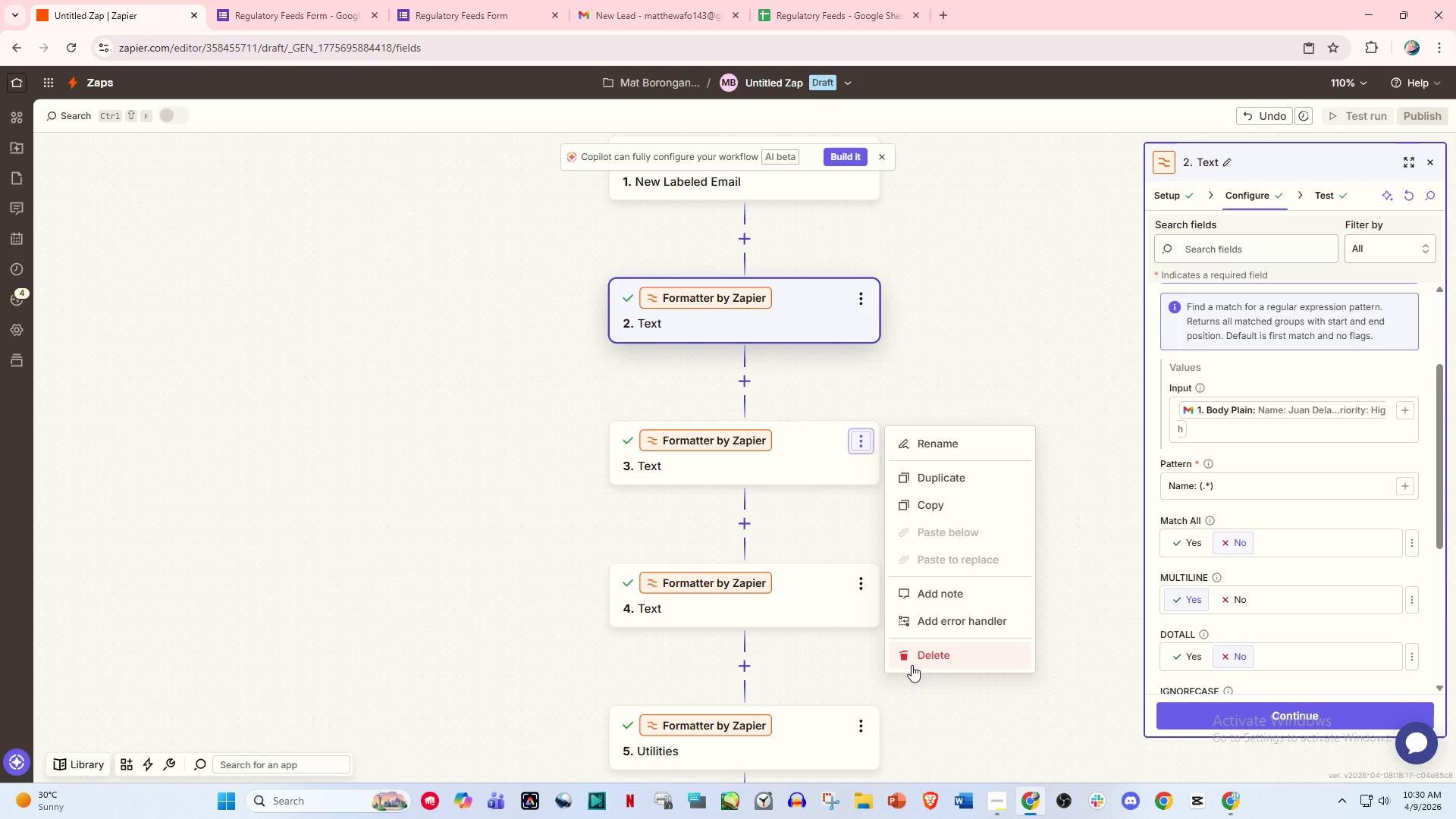 
double_click([915, 664])
 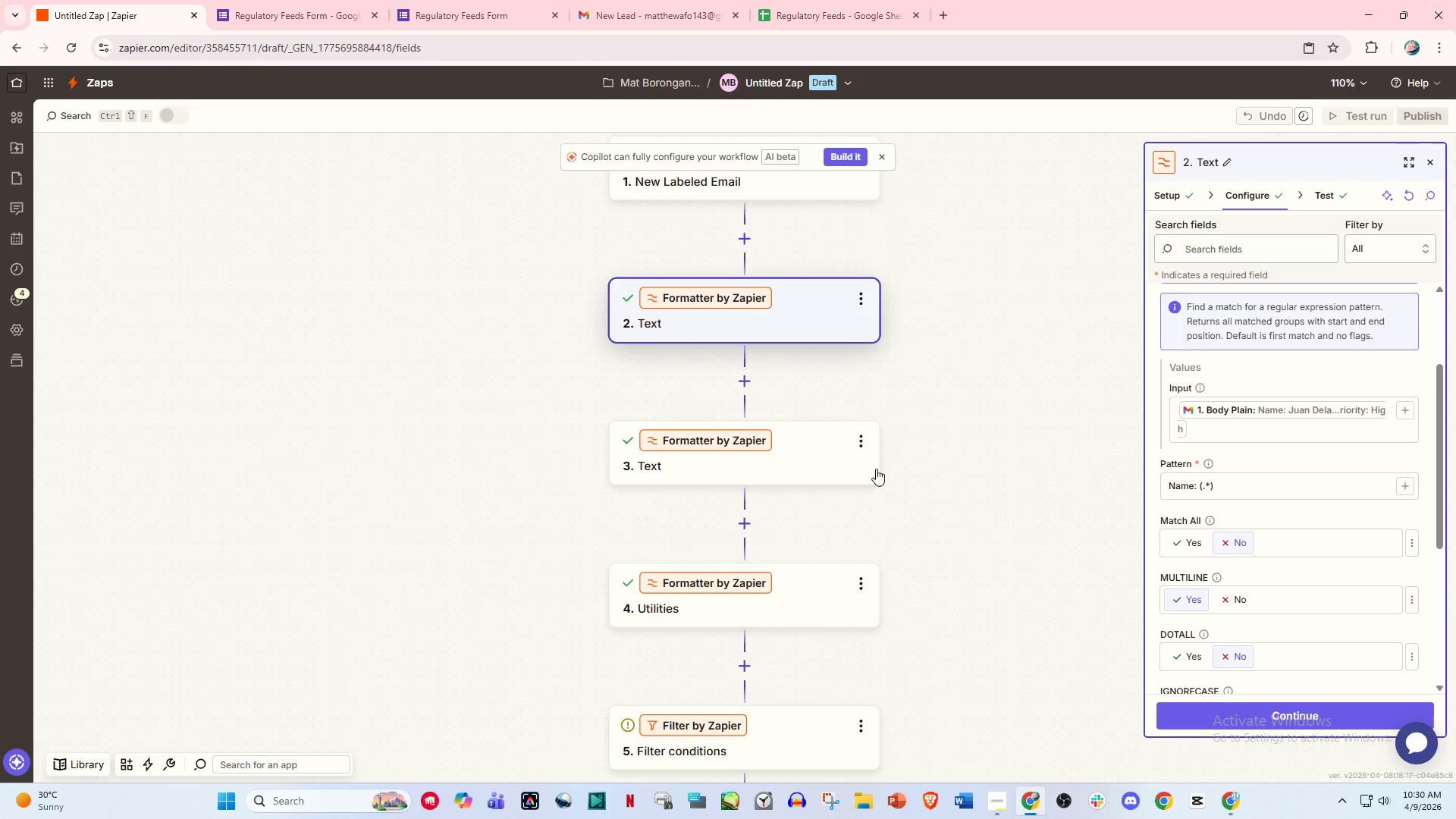 
left_click([870, 444])
 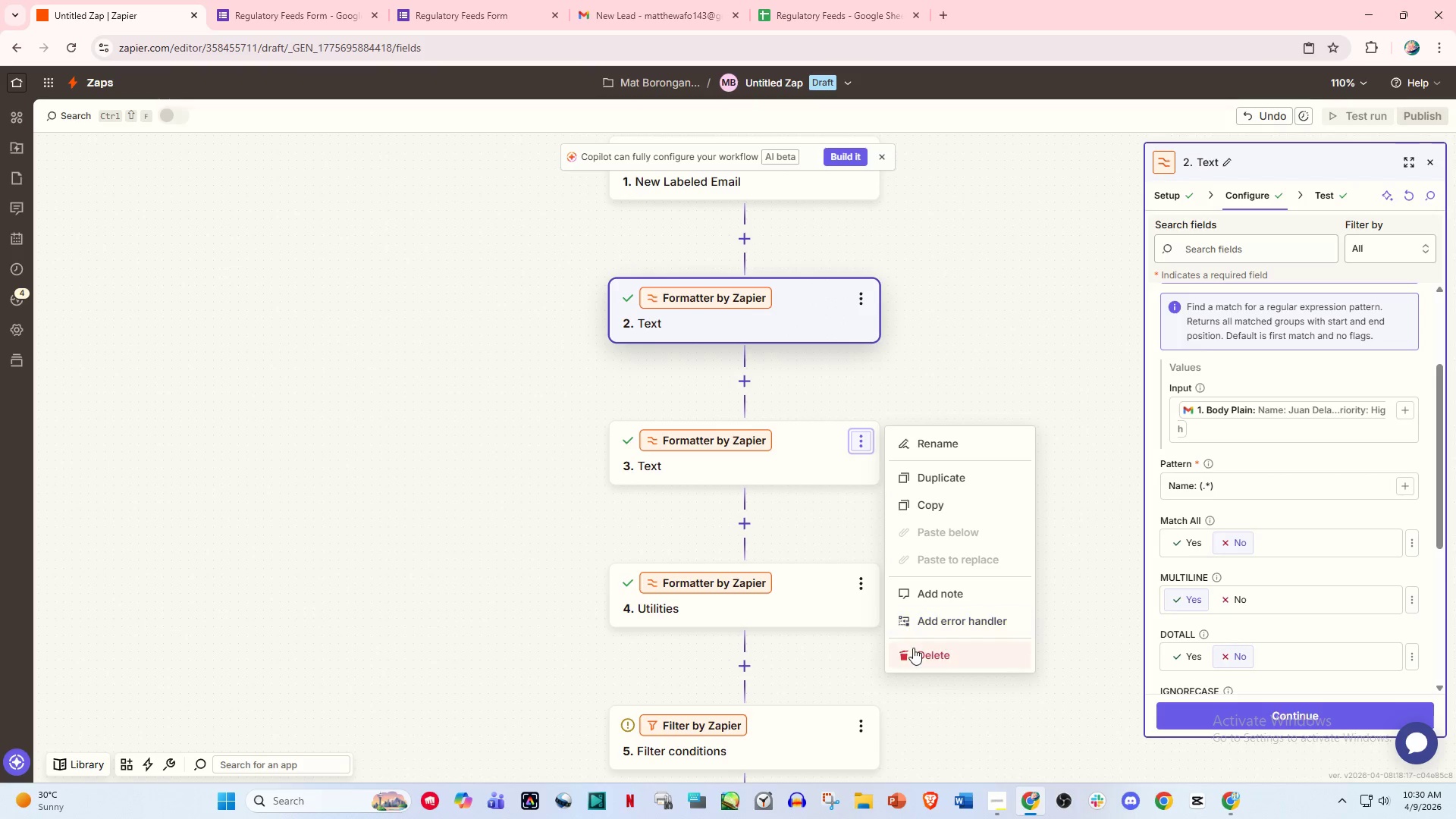 
double_click([913, 648])
 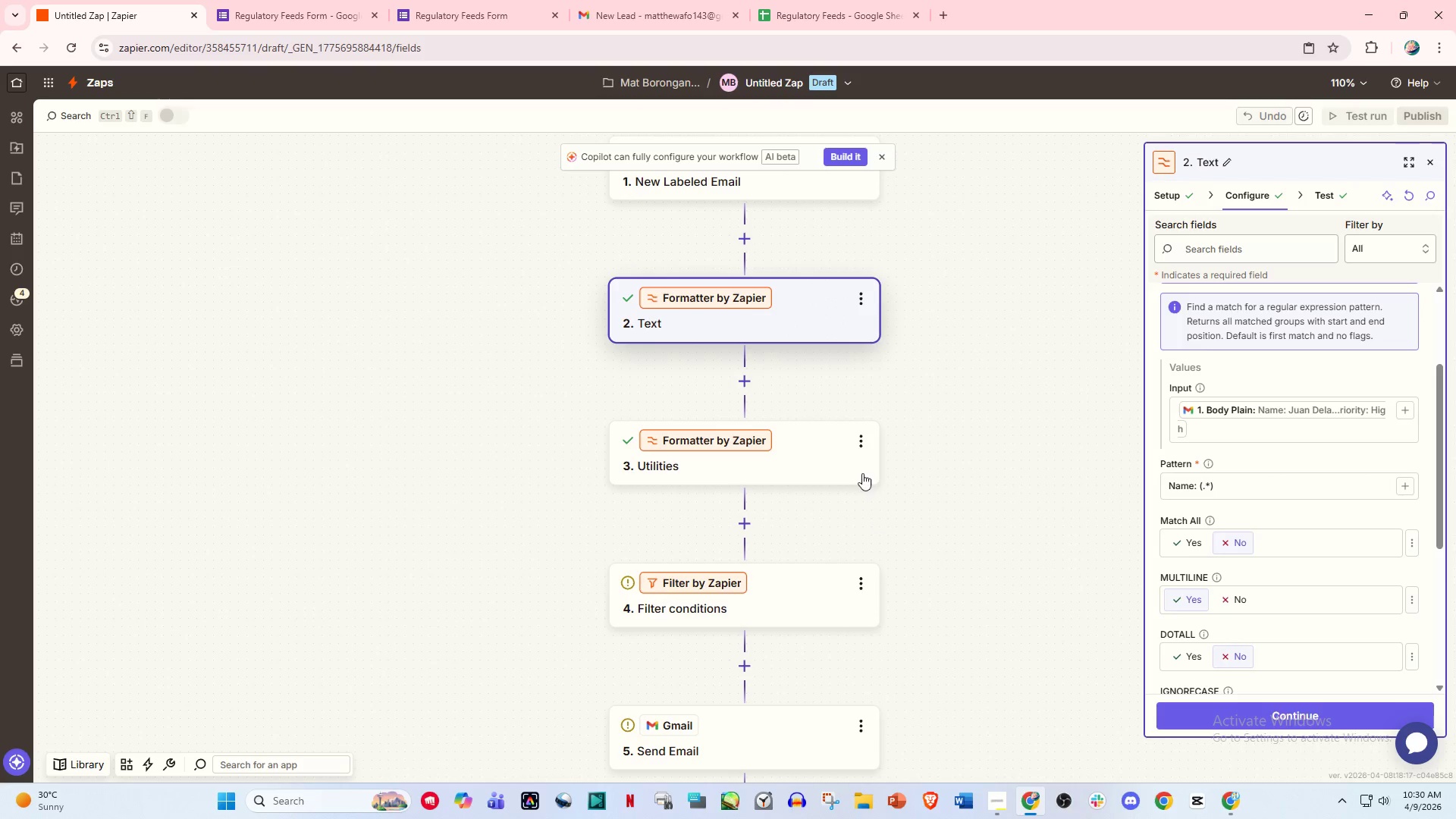 
left_click([858, 450])
 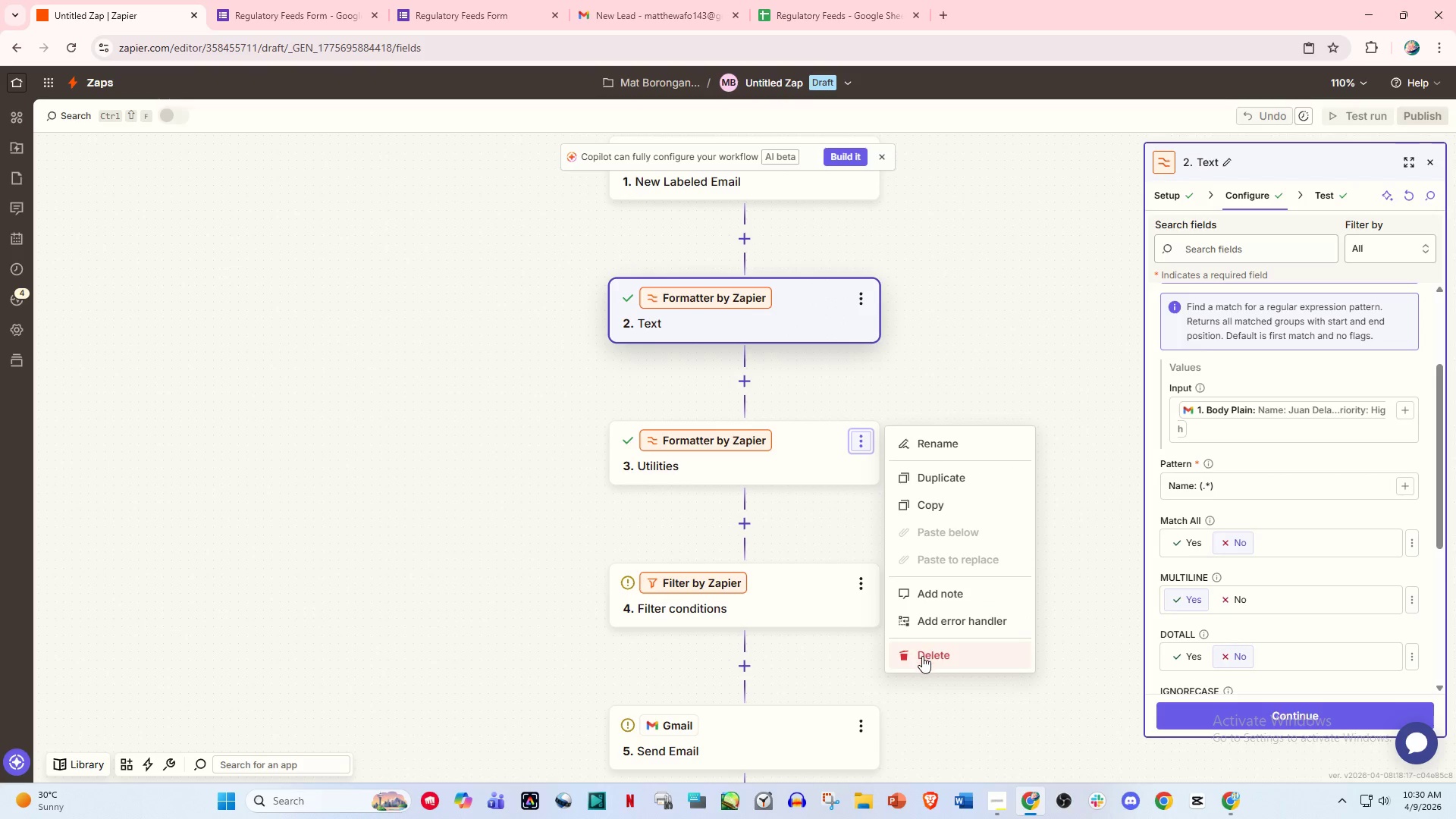 
double_click([922, 656])
 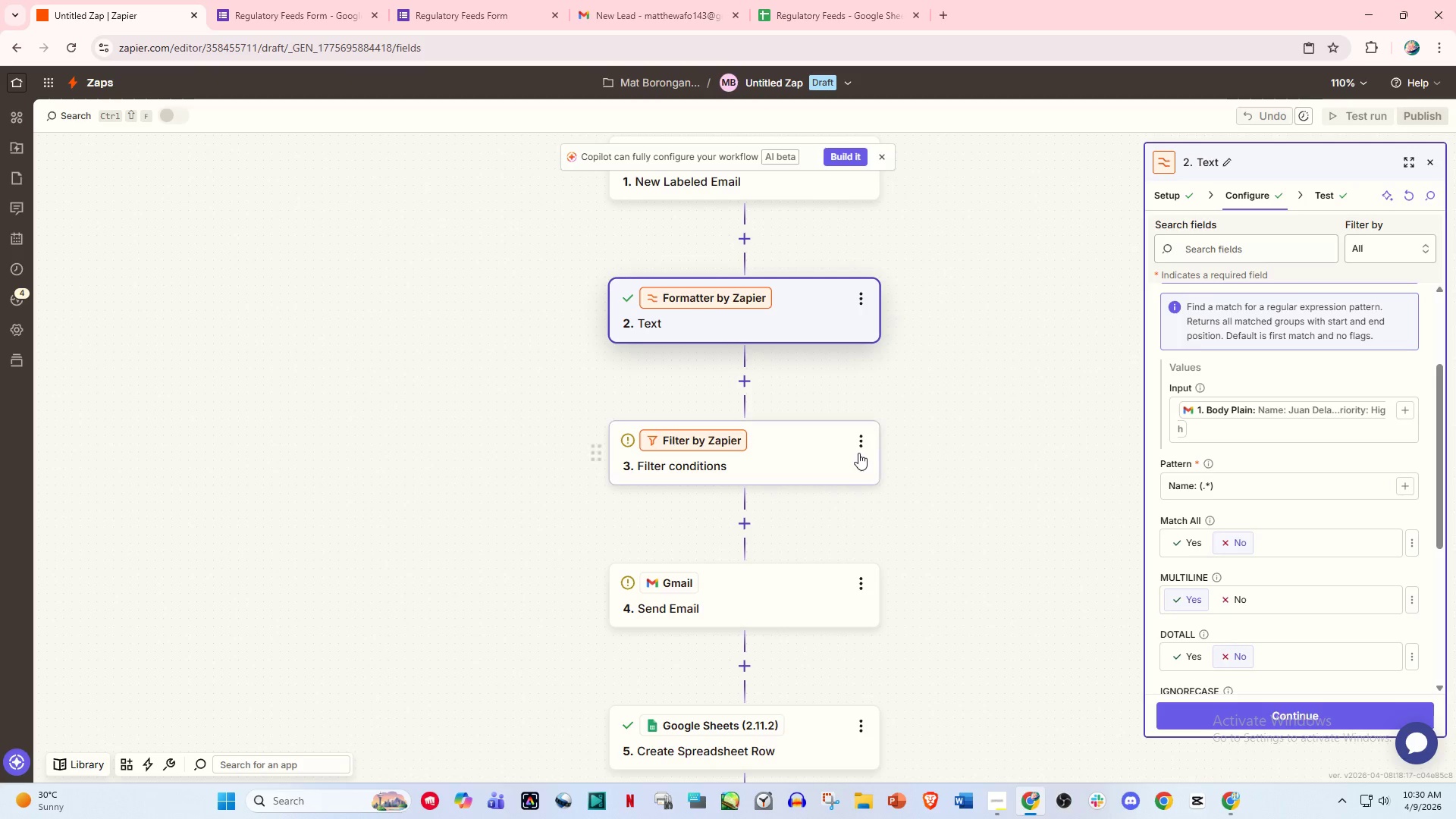 
left_click([857, 447])
 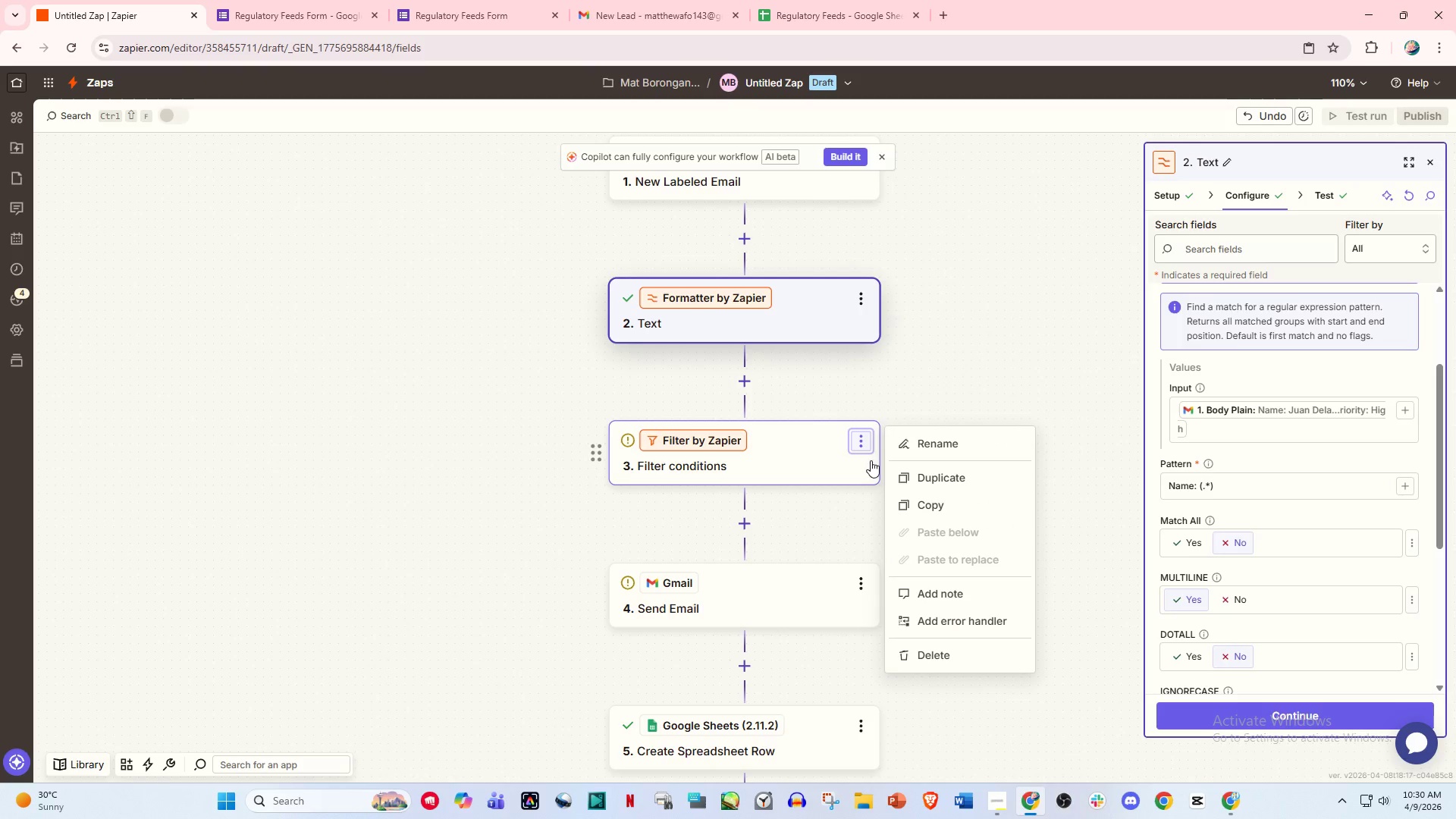 
left_click([918, 335])
 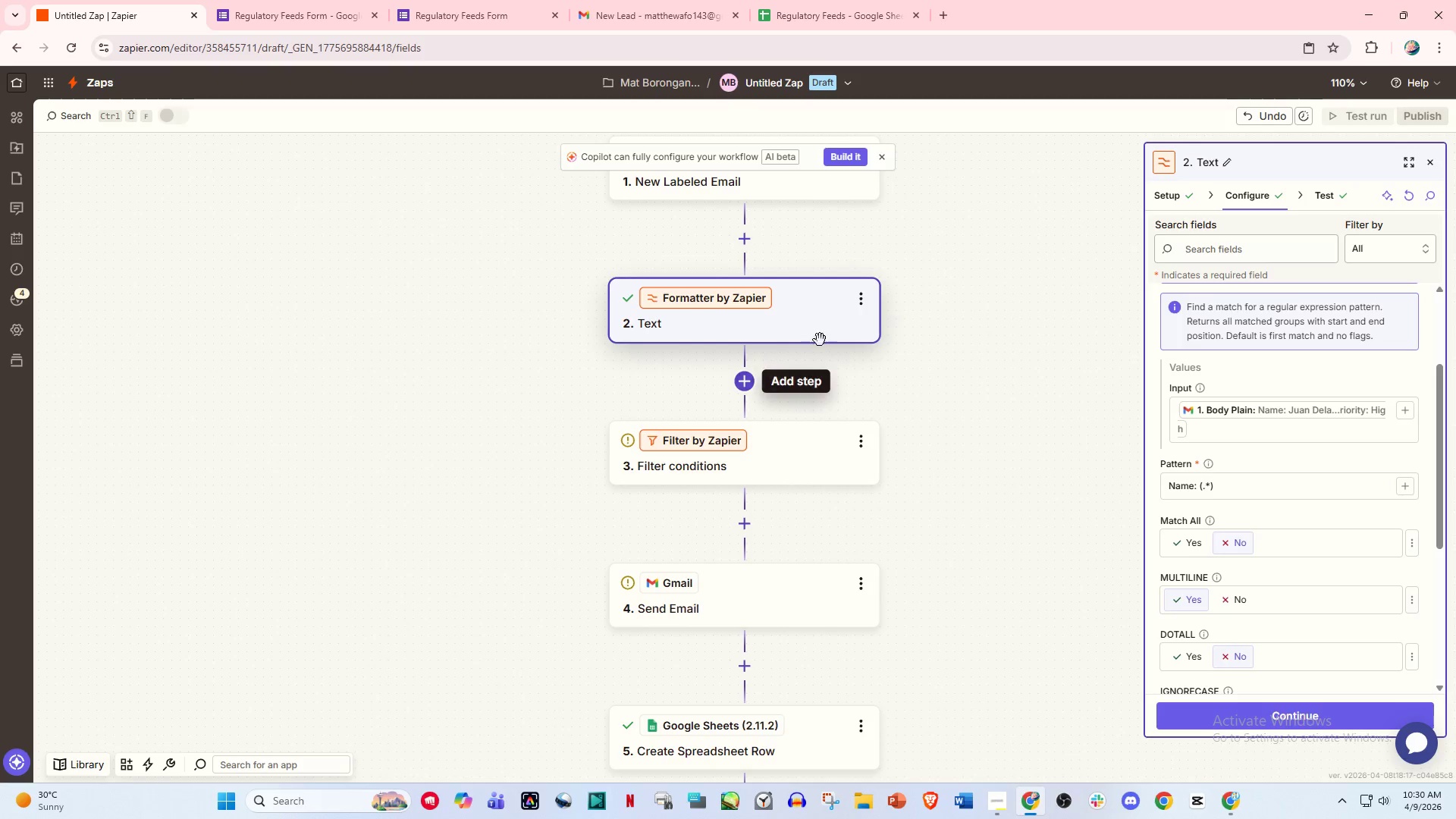 
left_click([858, 298])
 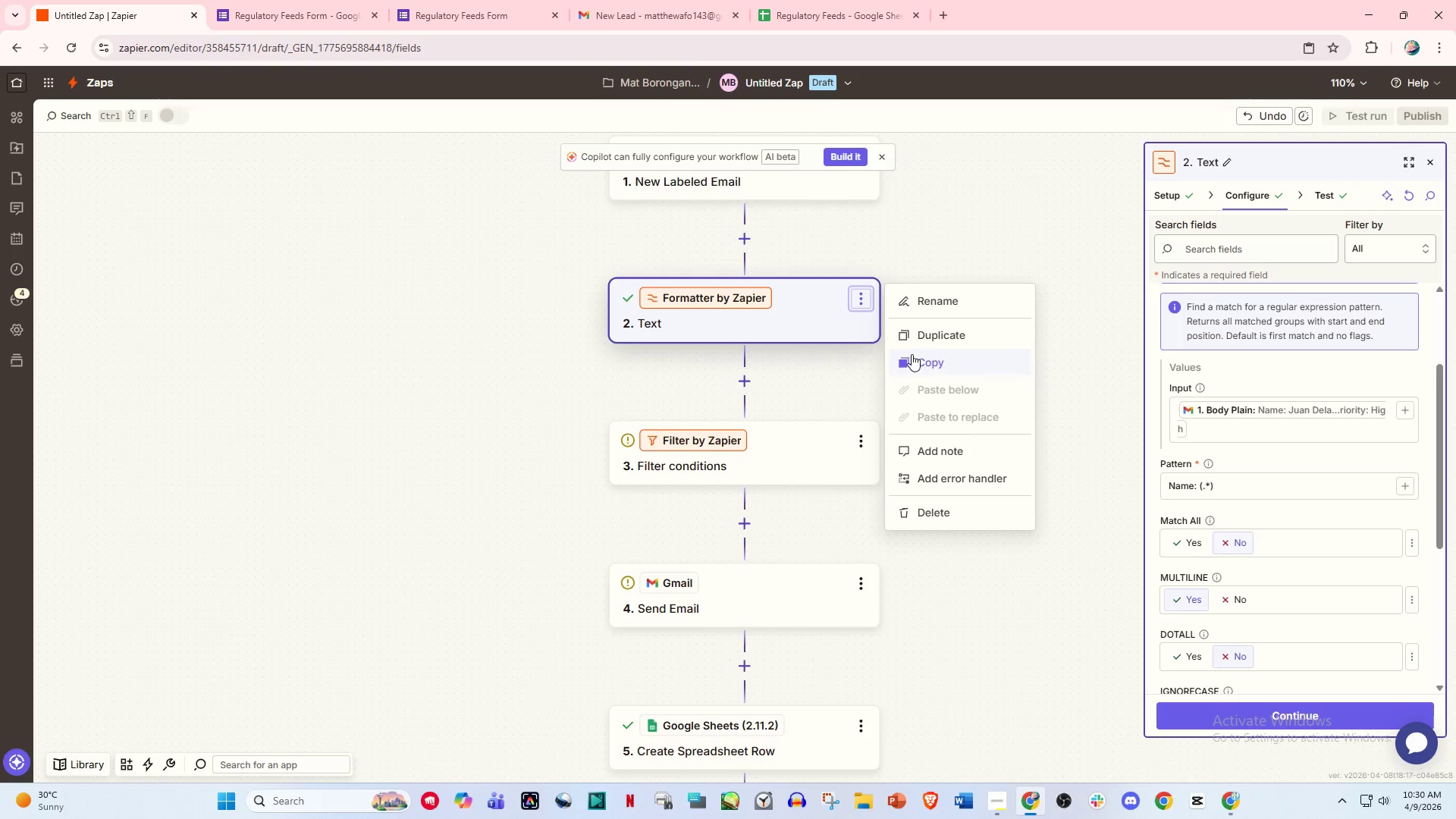 
left_click([912, 354])
 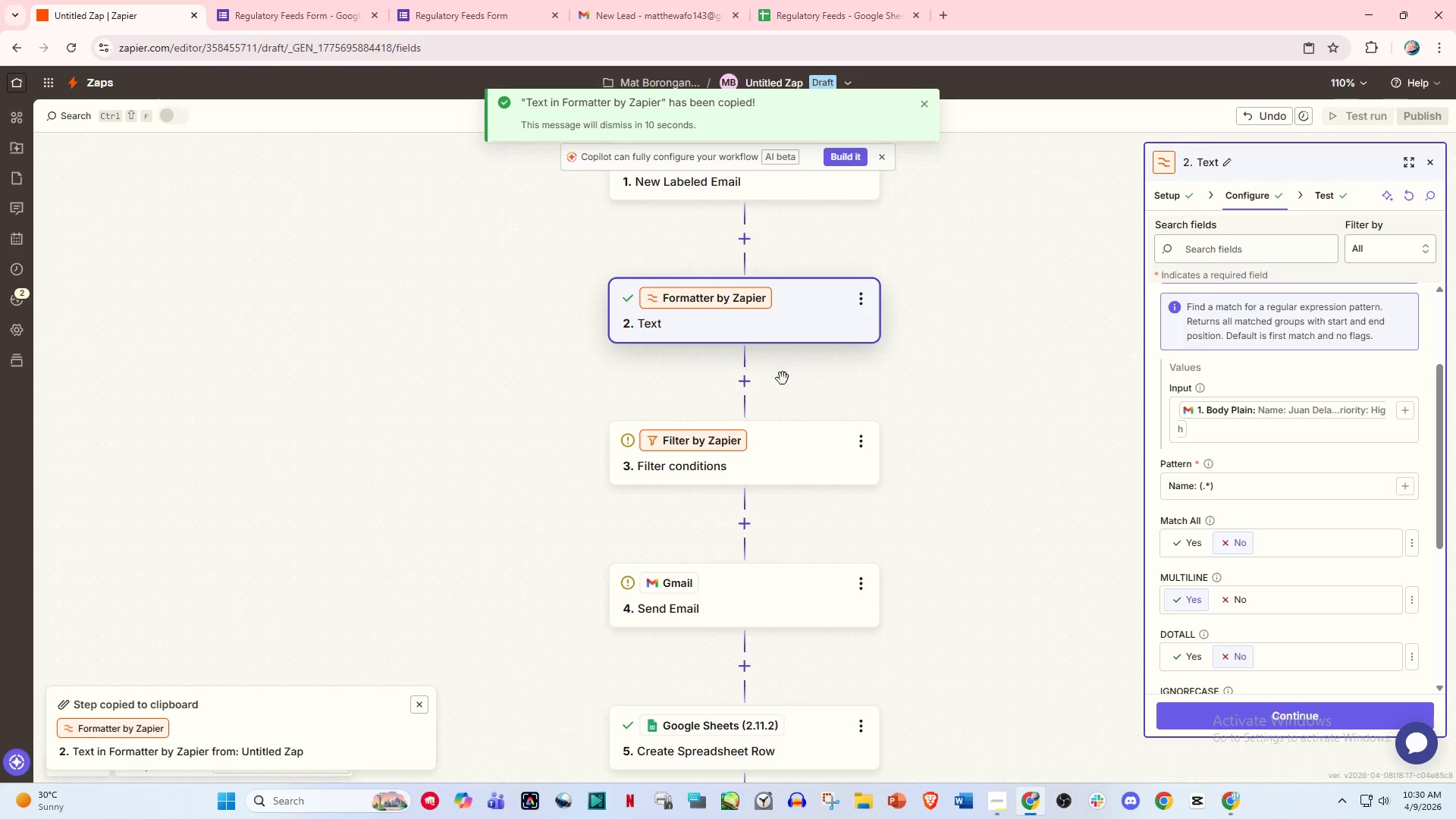 
left_click([753, 383])
 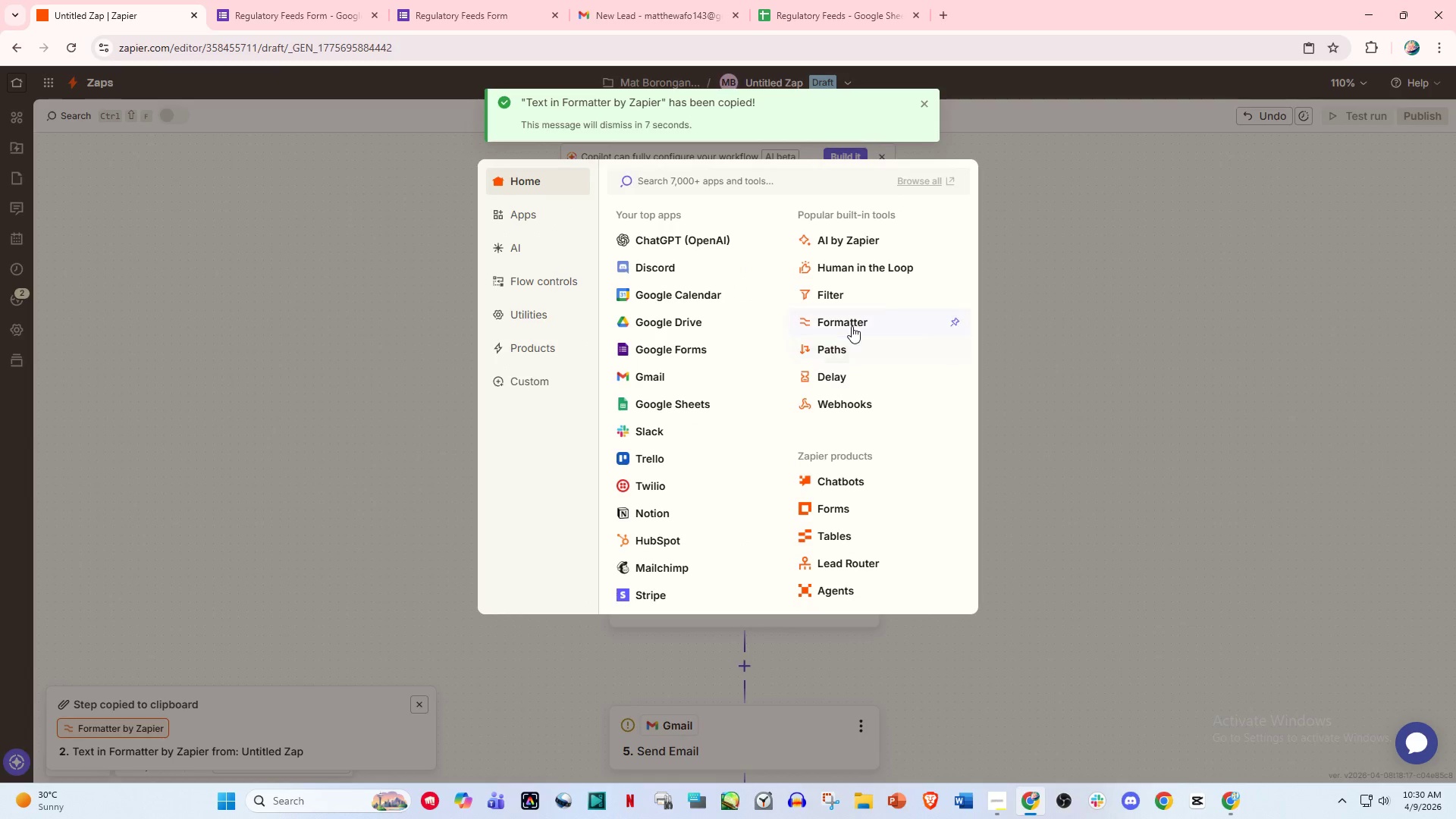 
left_click([1027, 350])
 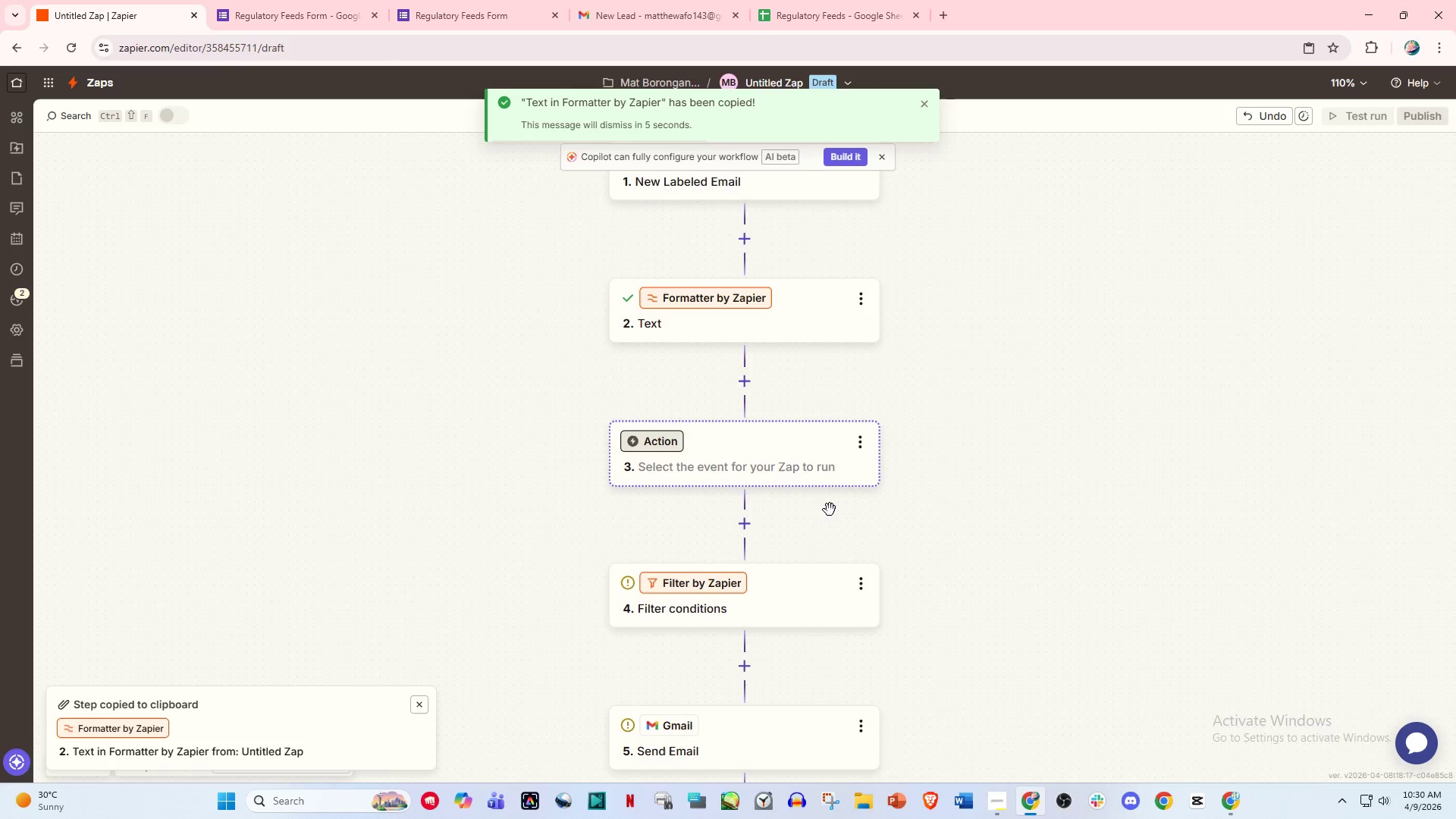 
left_click([864, 444])
 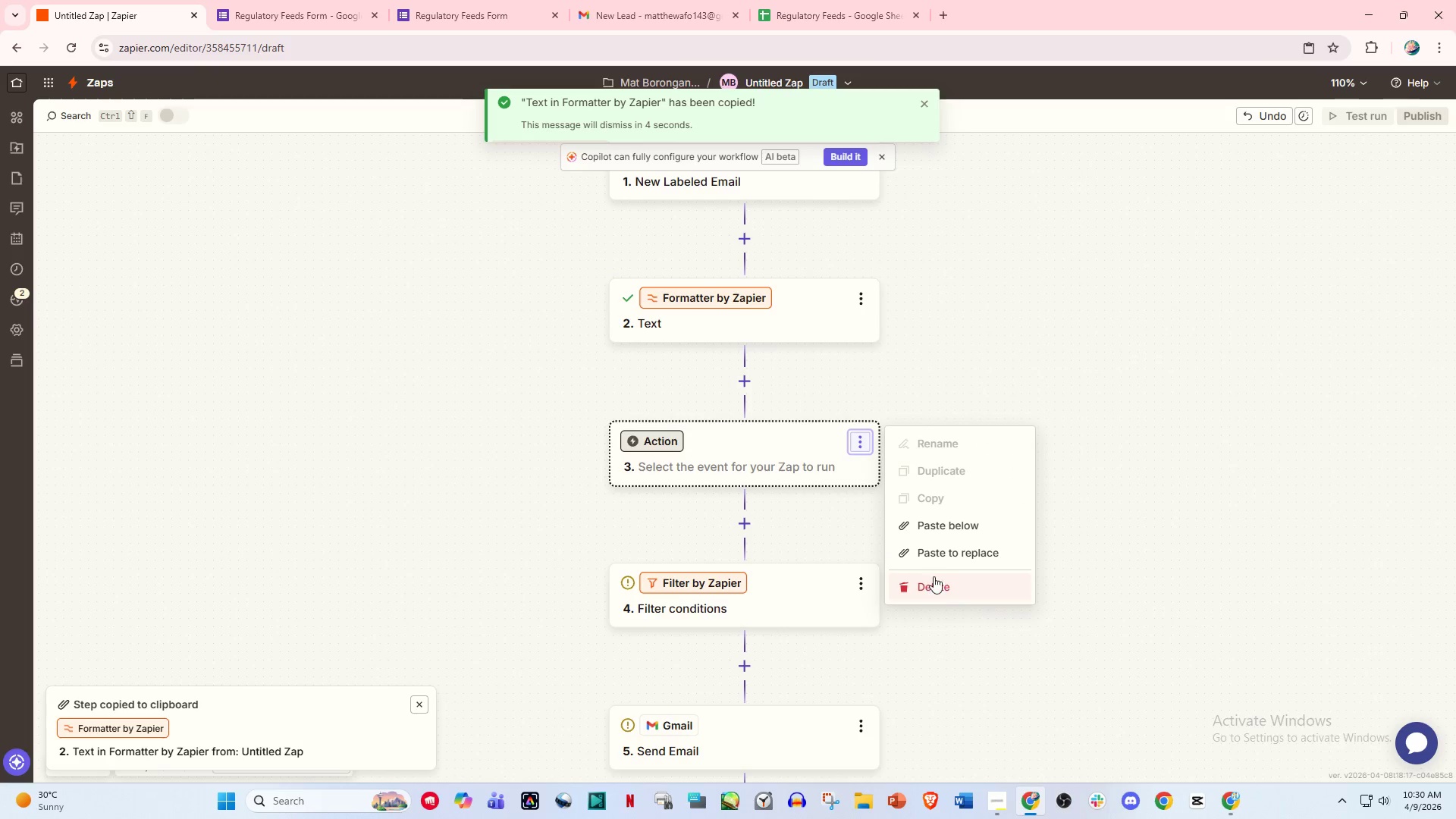 
left_click([949, 558])
 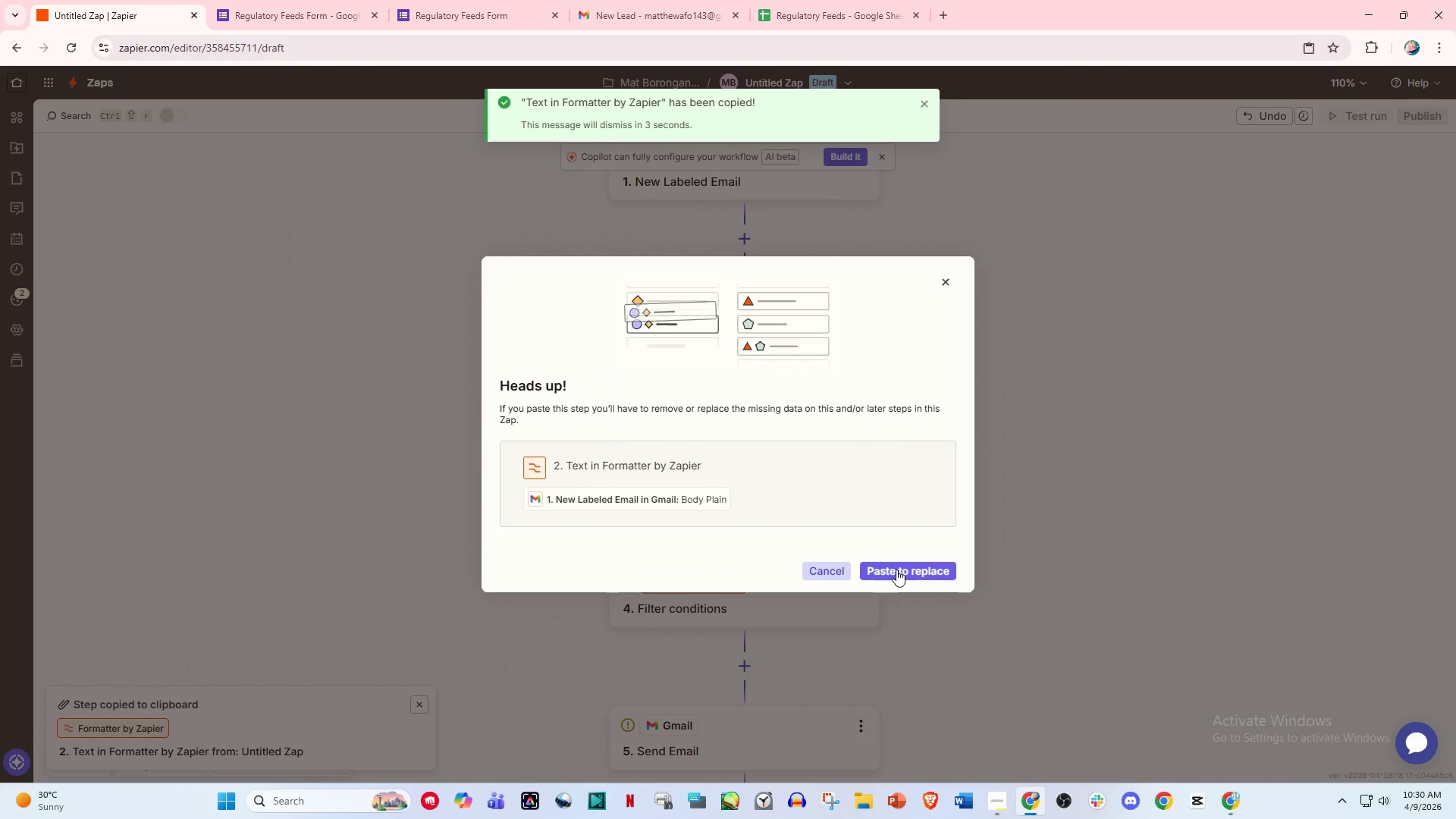 
left_click([896, 575])
 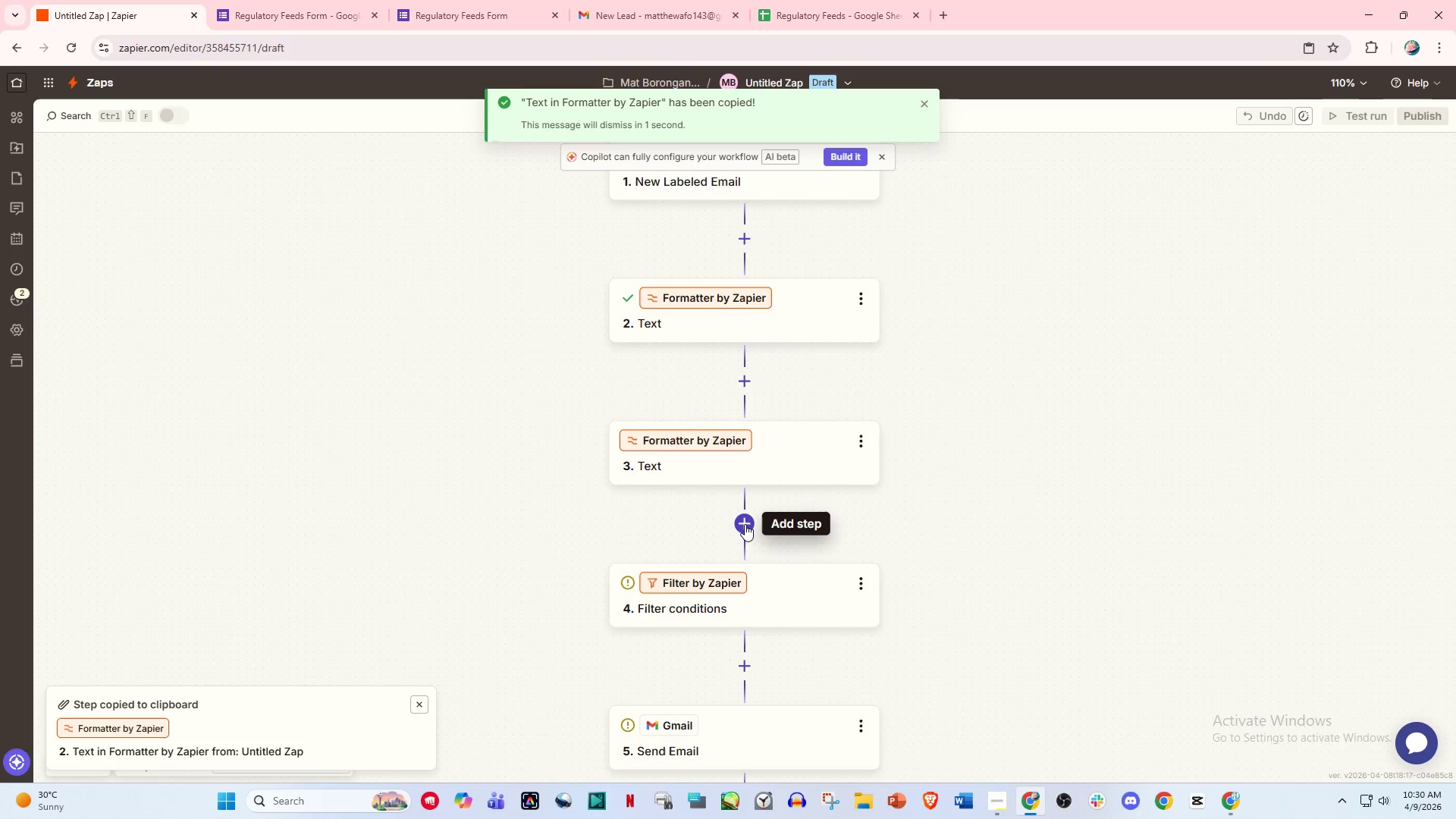 
left_click([745, 524])
 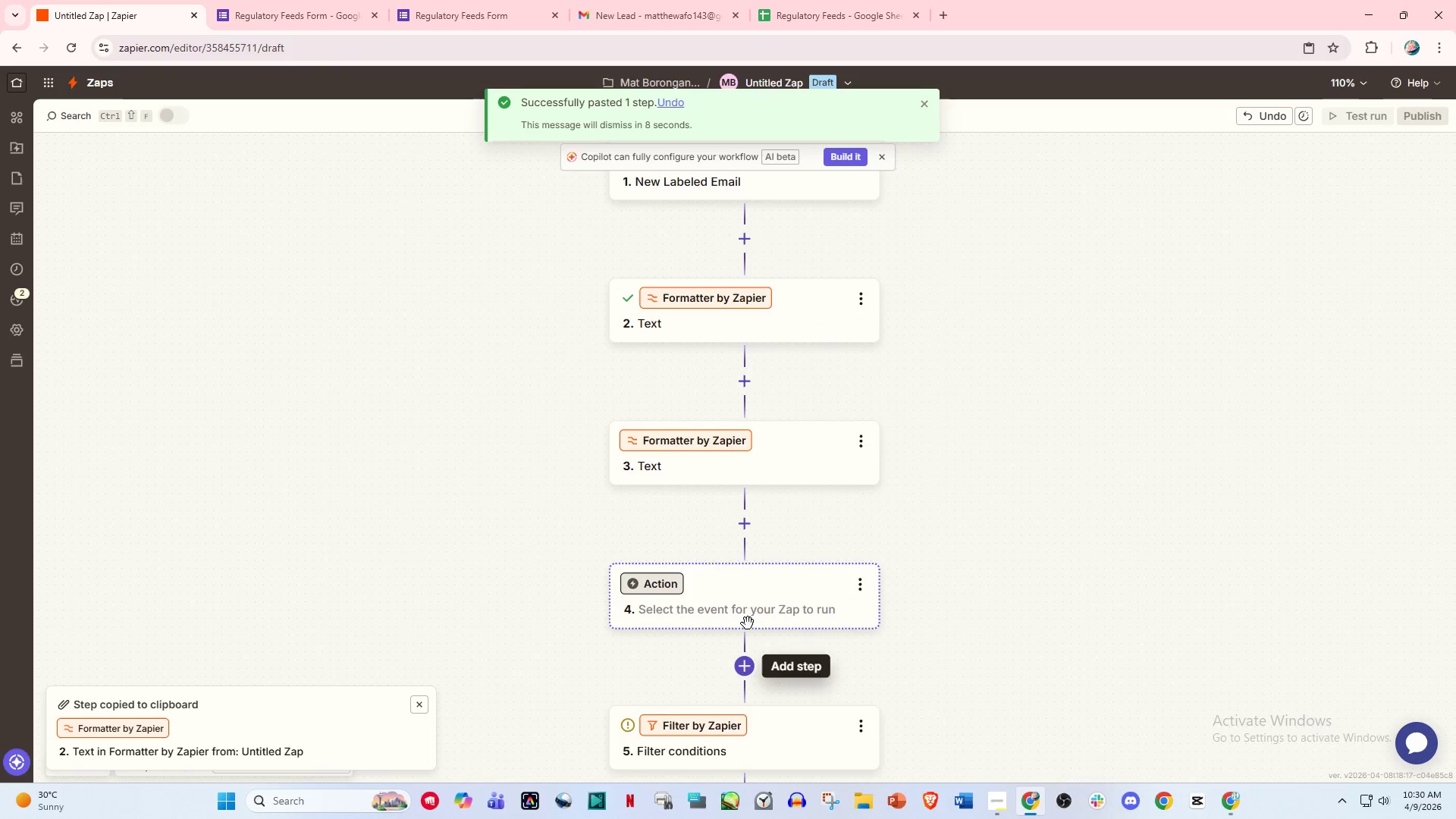 
scroll: coordinate [767, 628], scroll_direction: down, amount: 3.0
 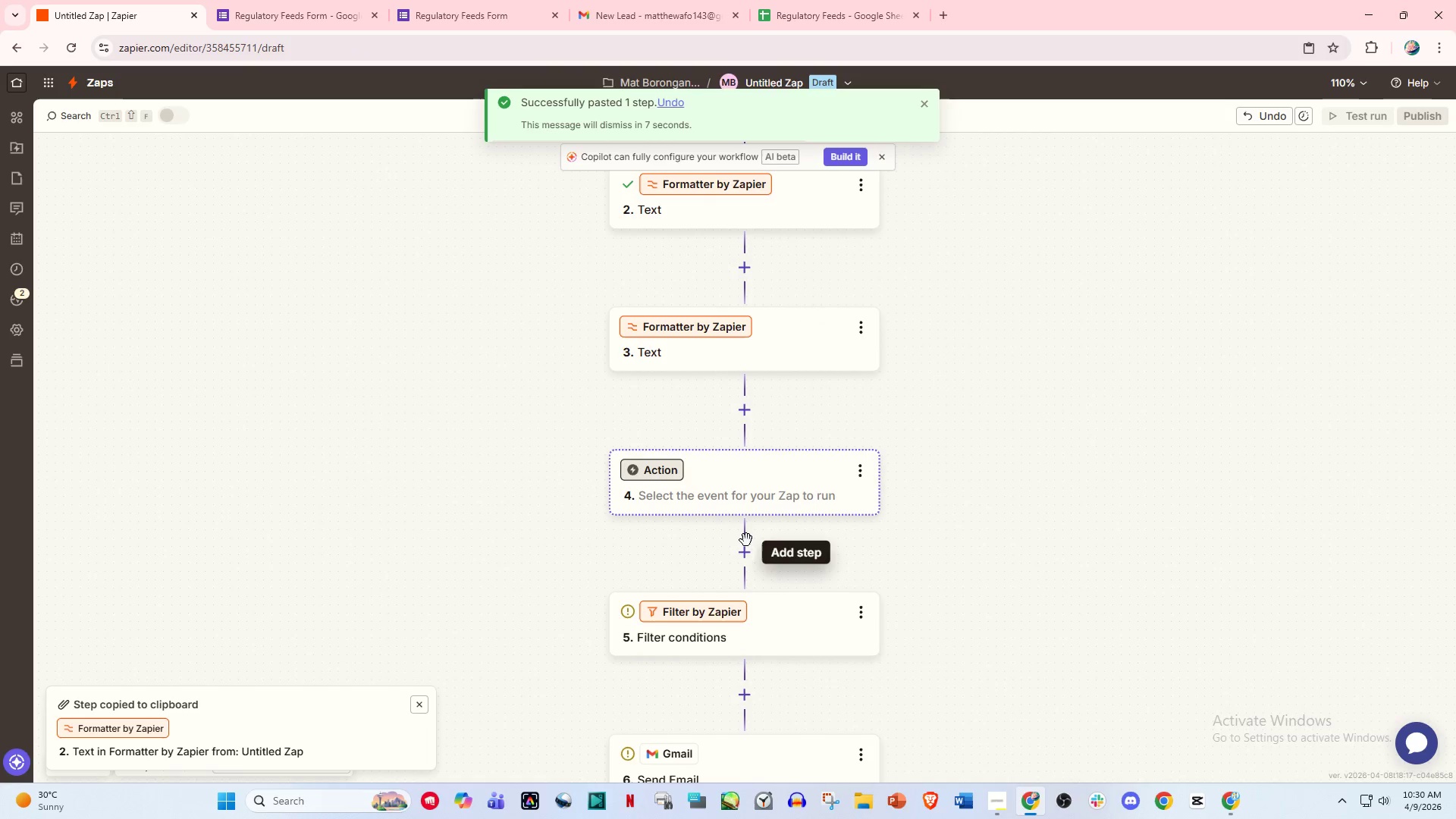 
left_click([742, 550])
 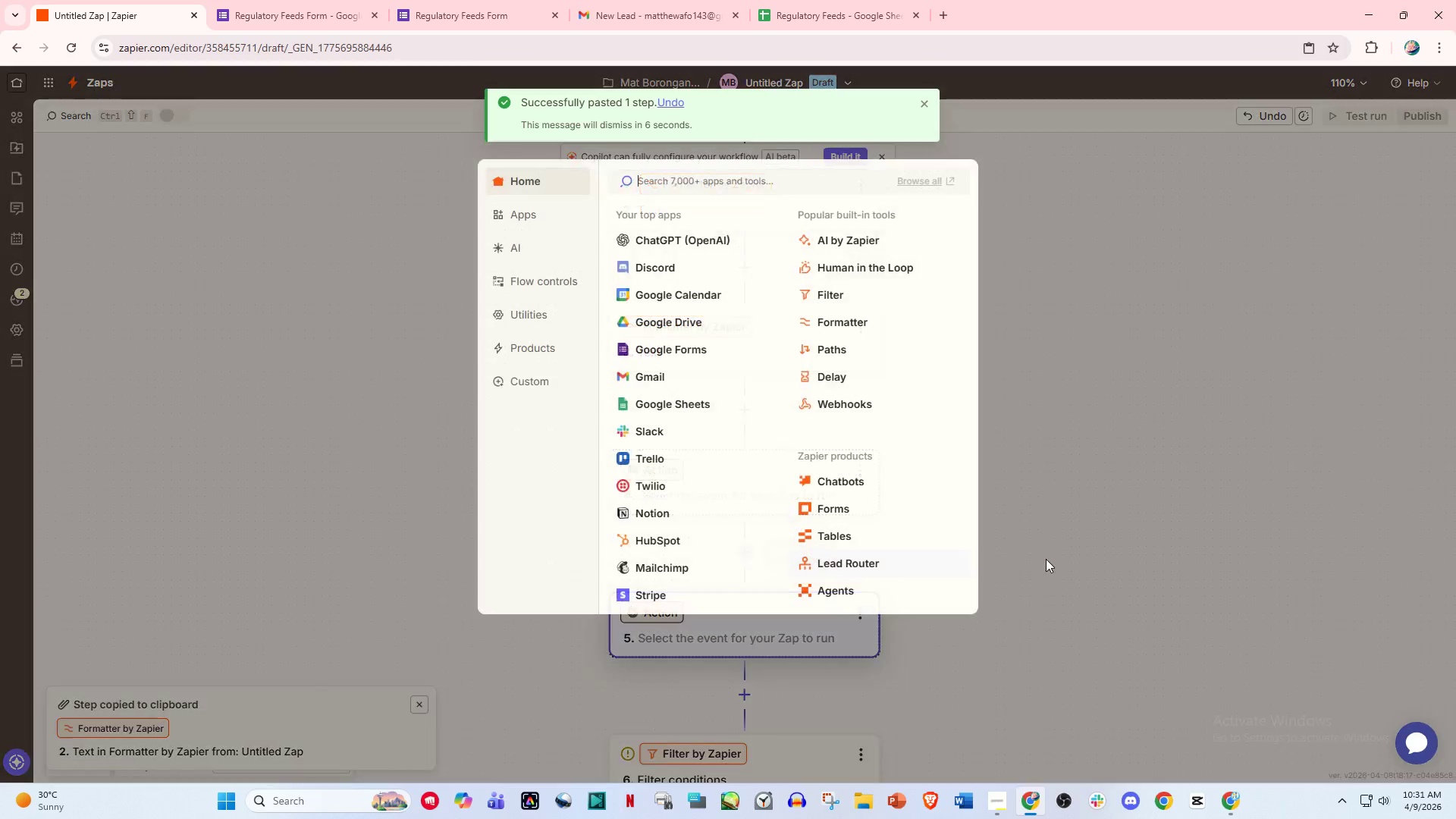 
left_click([1046, 559])
 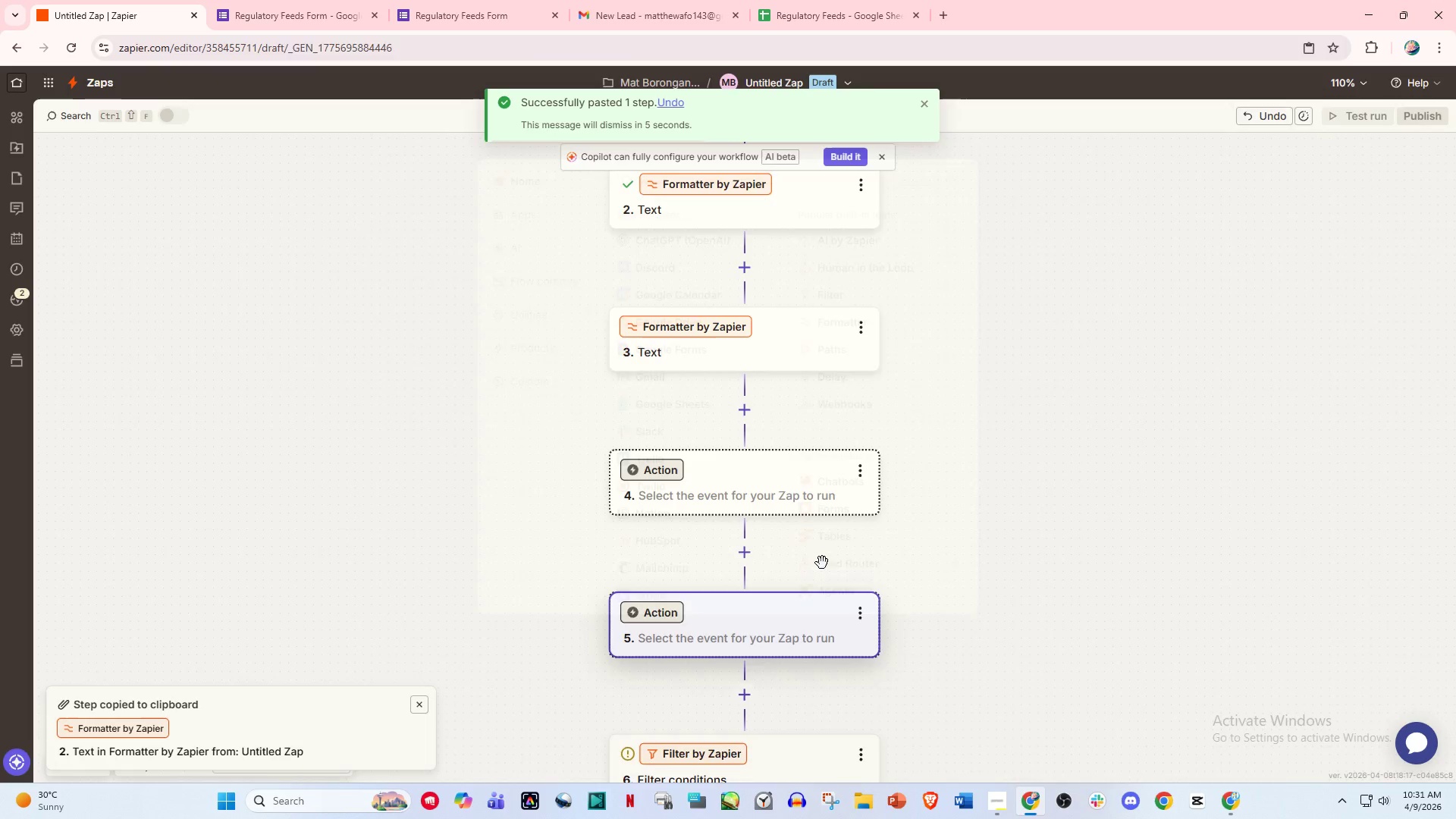 
scroll: coordinate [814, 567], scroll_direction: down, amount: 2.0
 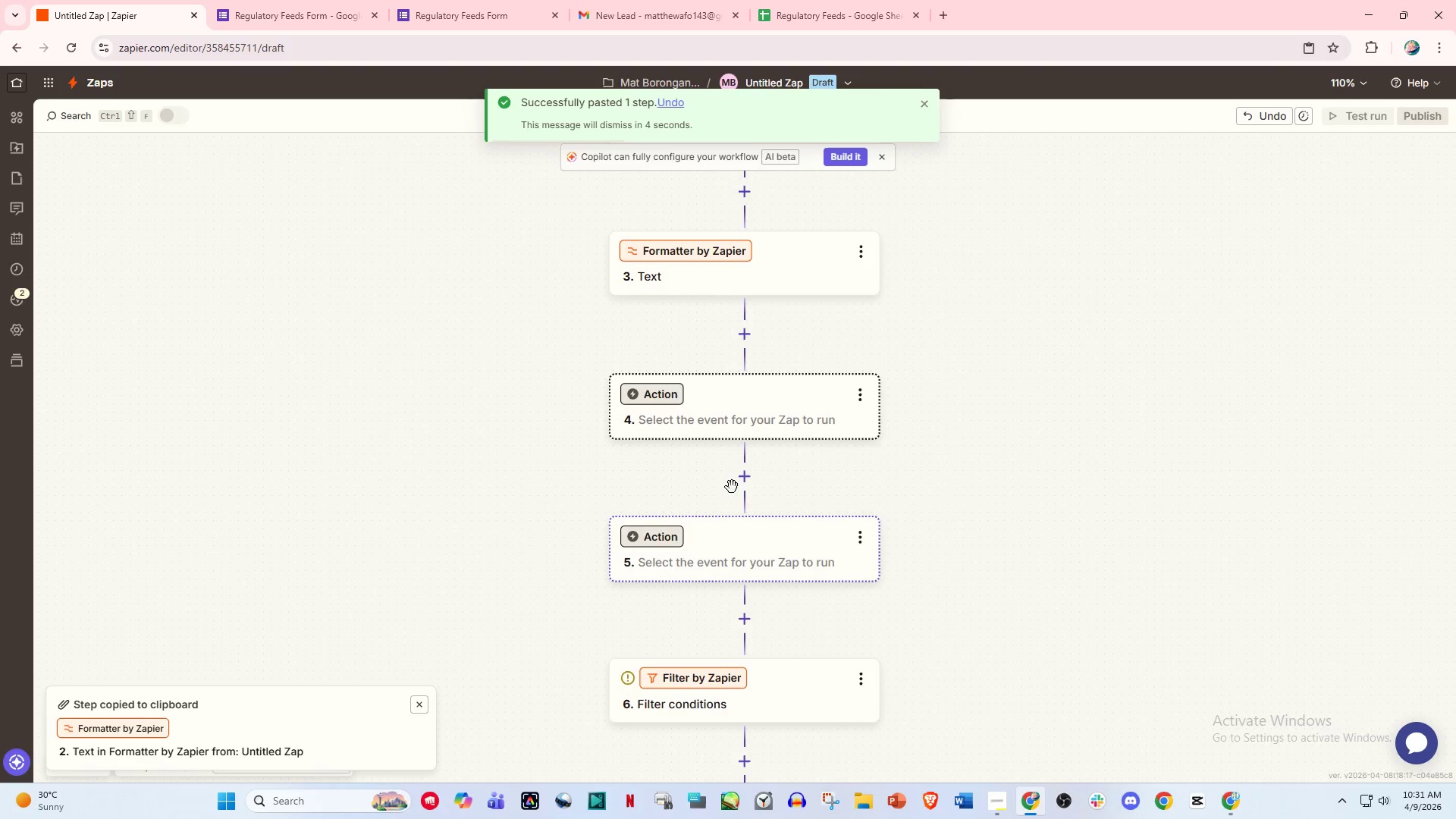 
double_click([742, 483])
 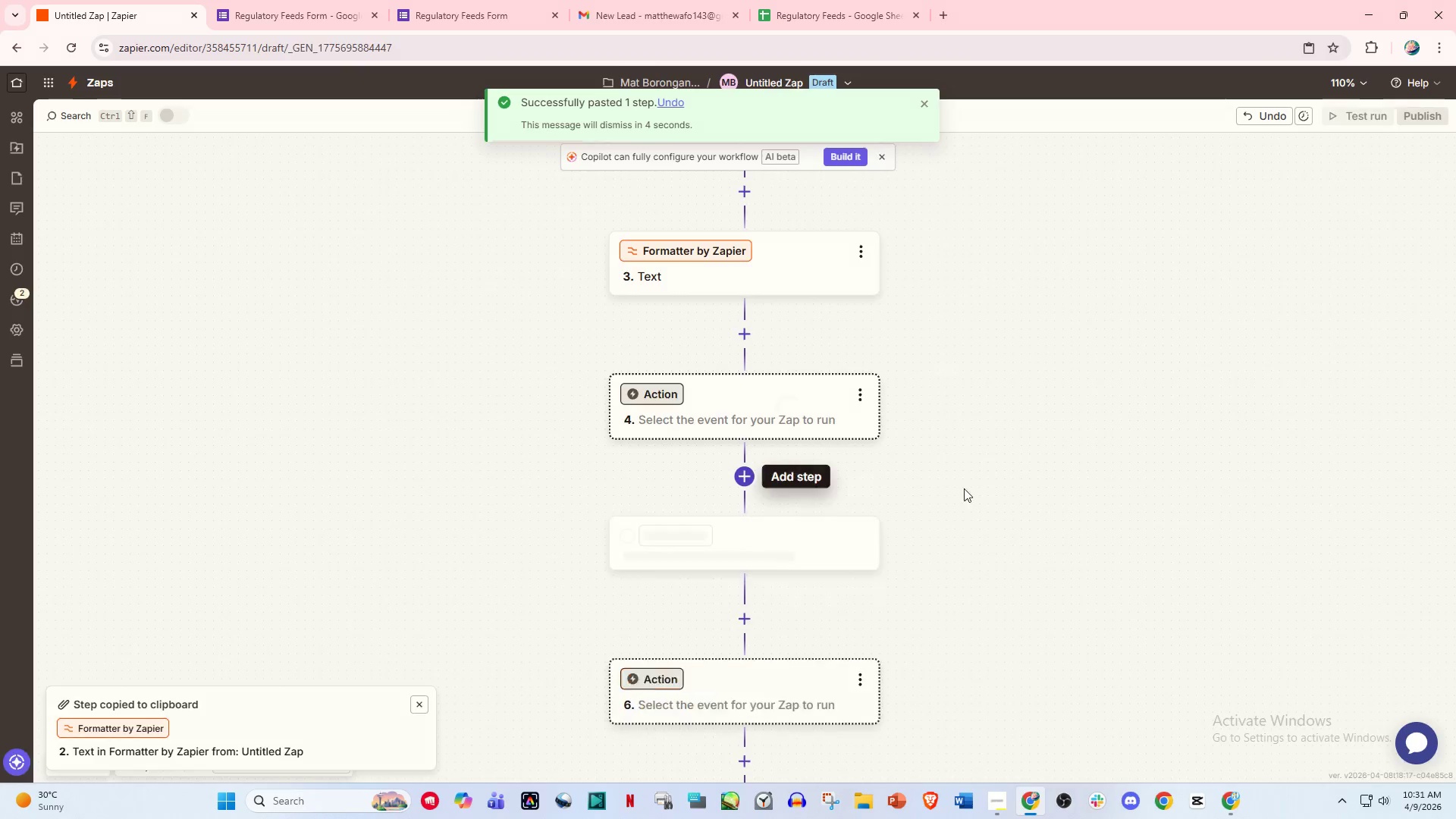 
triple_click([987, 493])
 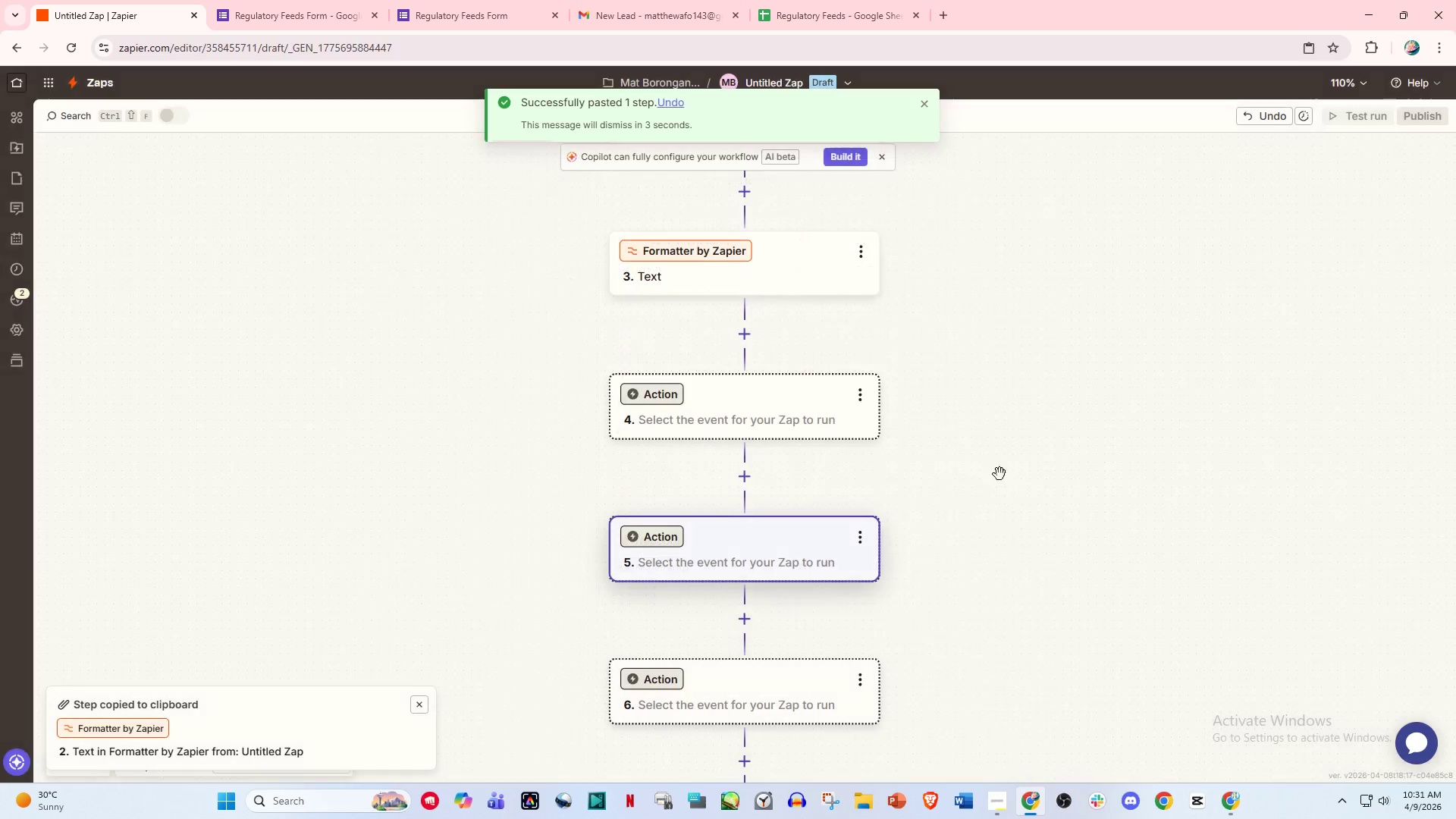 
scroll: coordinate [915, 442], scroll_direction: up, amount: 4.0
 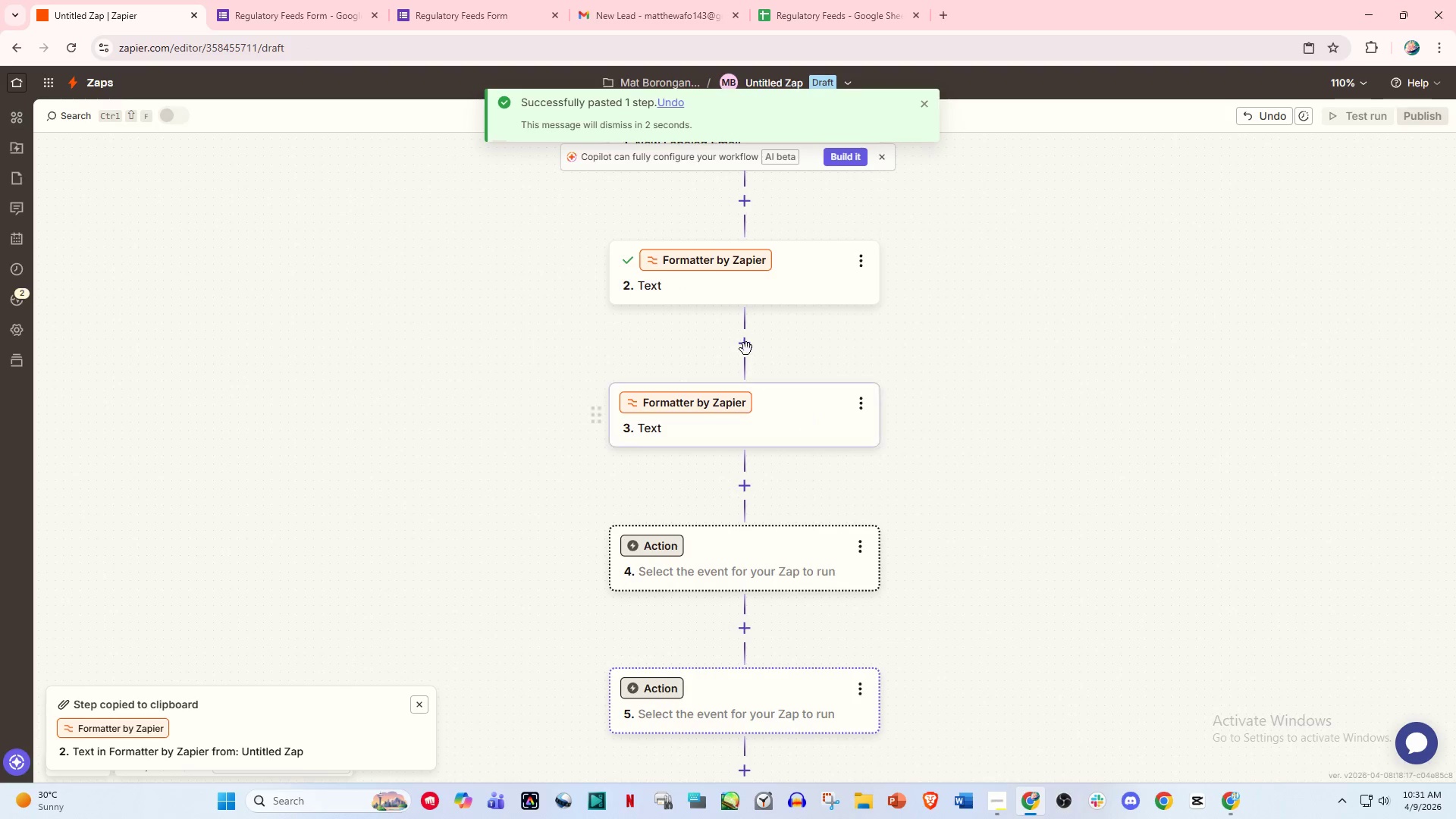 
left_click([754, 275])
 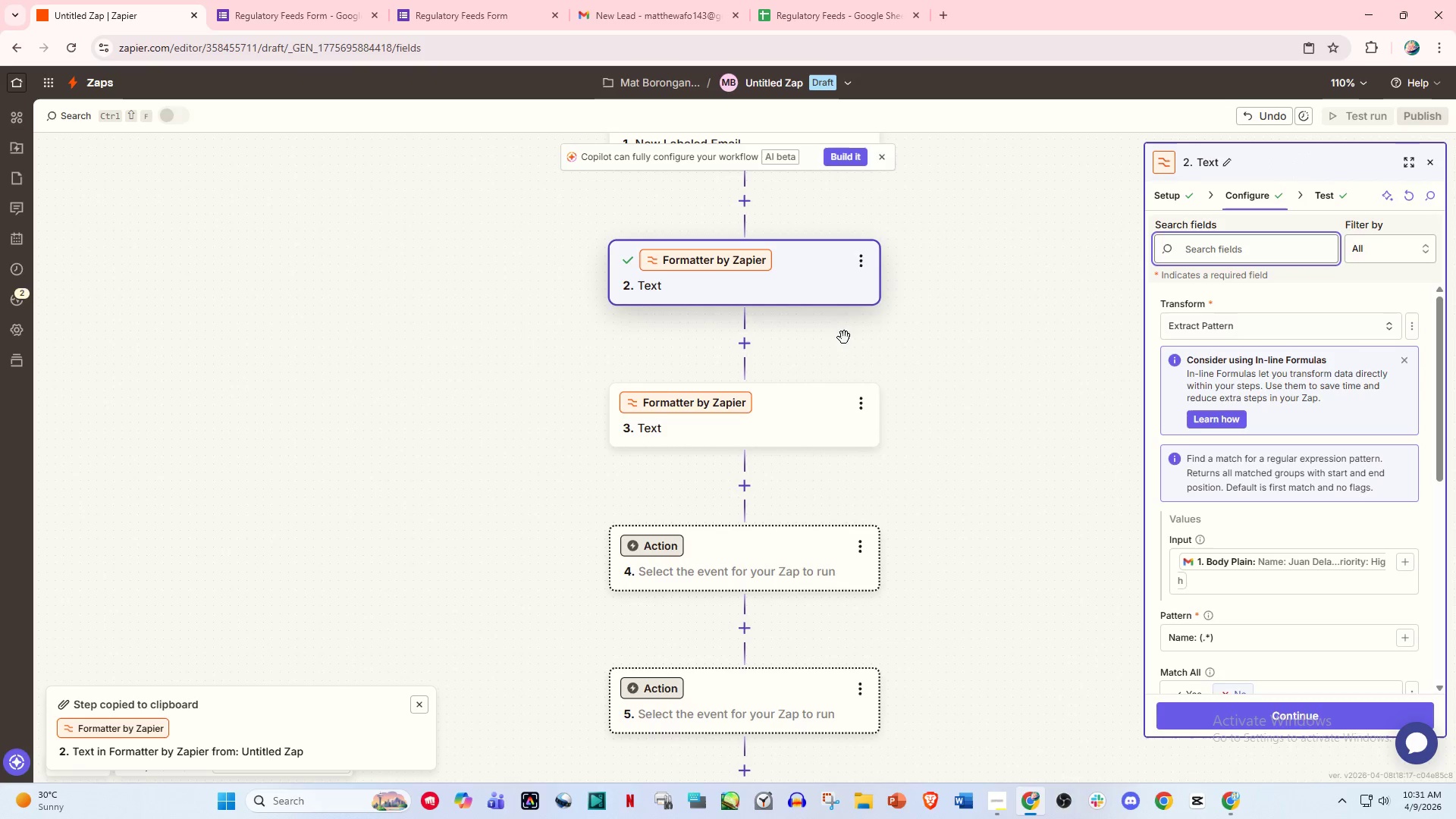 
scroll: coordinate [924, 368], scroll_direction: up, amount: 1.0
 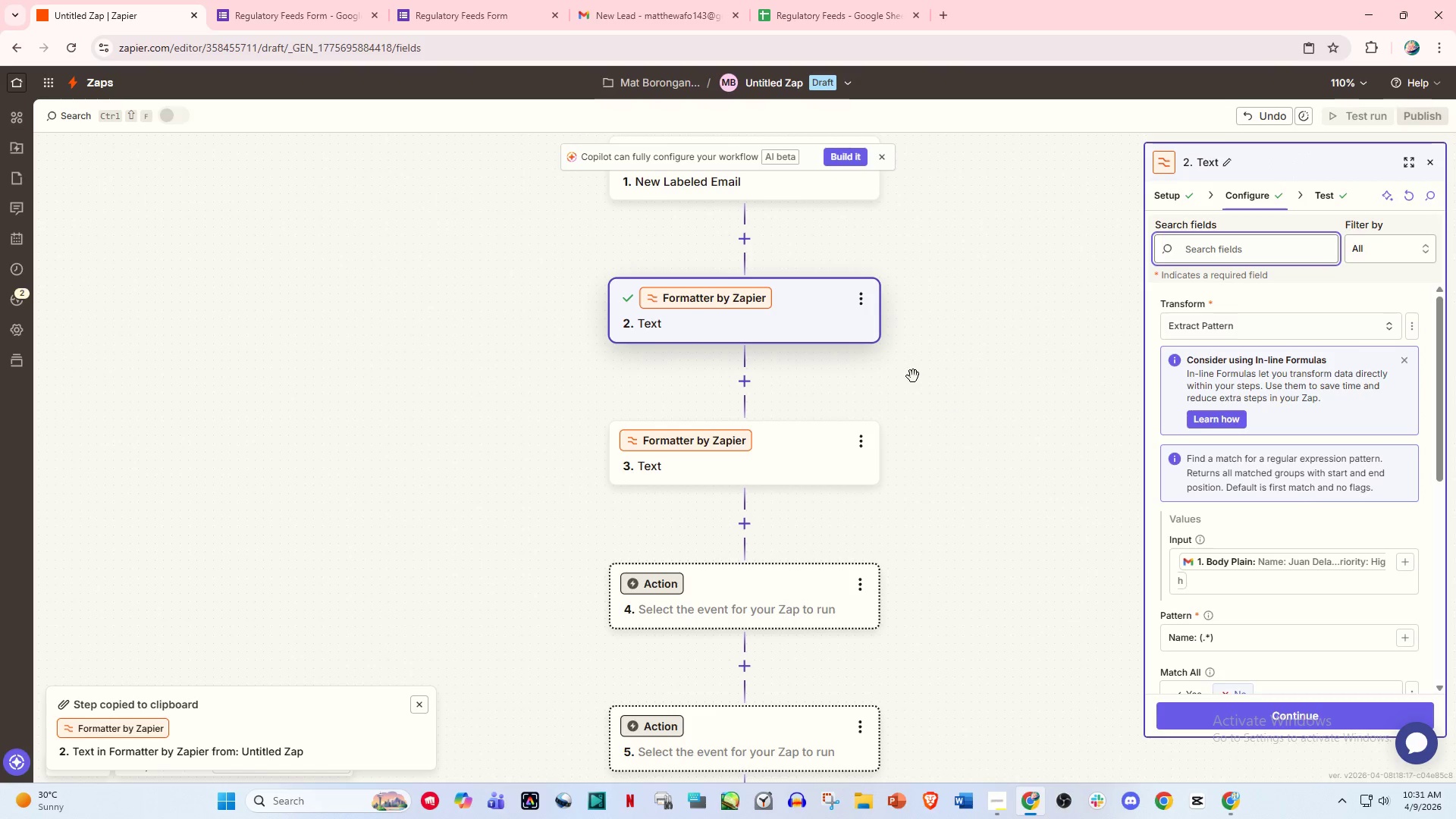 
left_click([855, 297])
 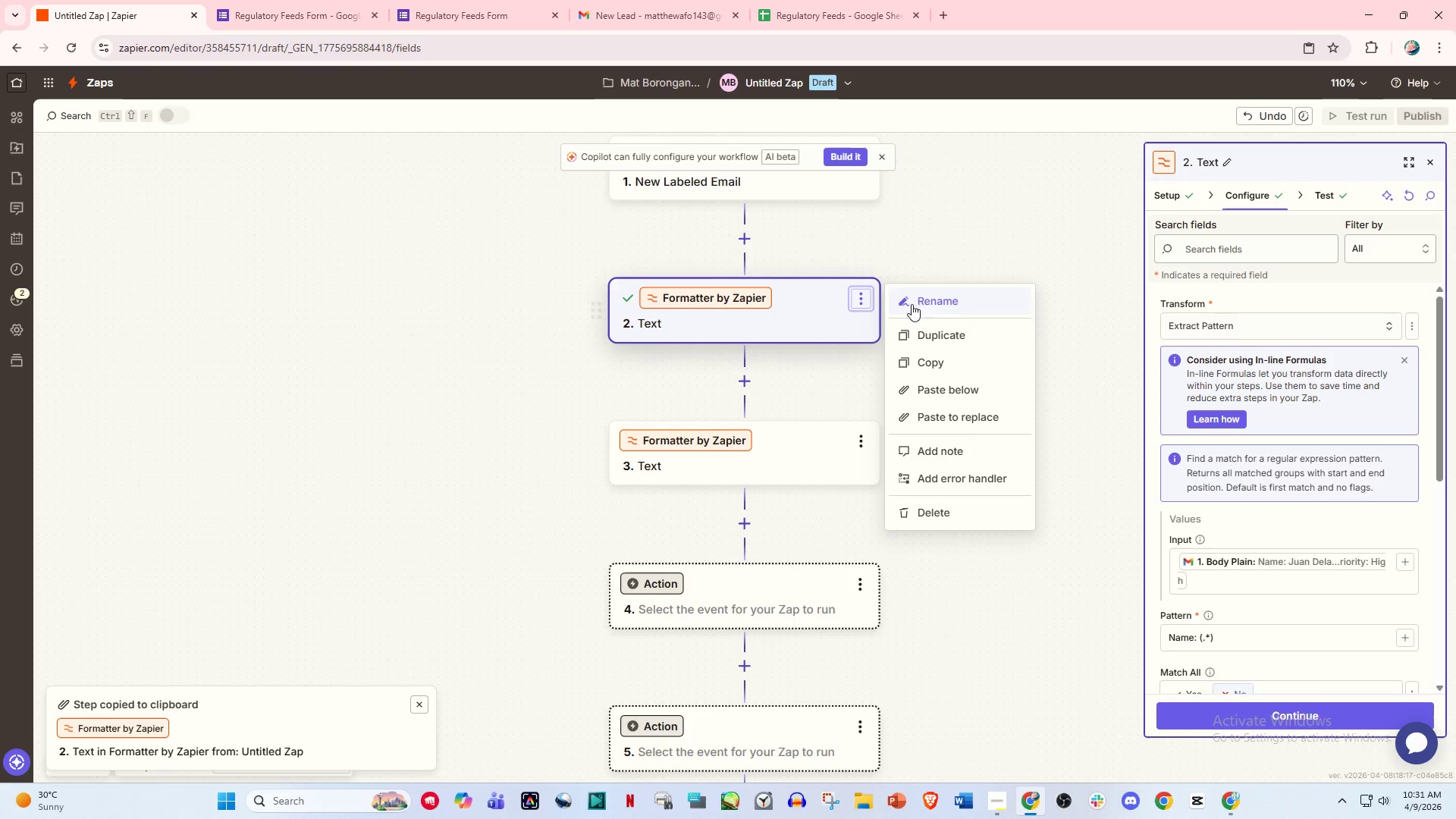 
left_click([924, 303])
 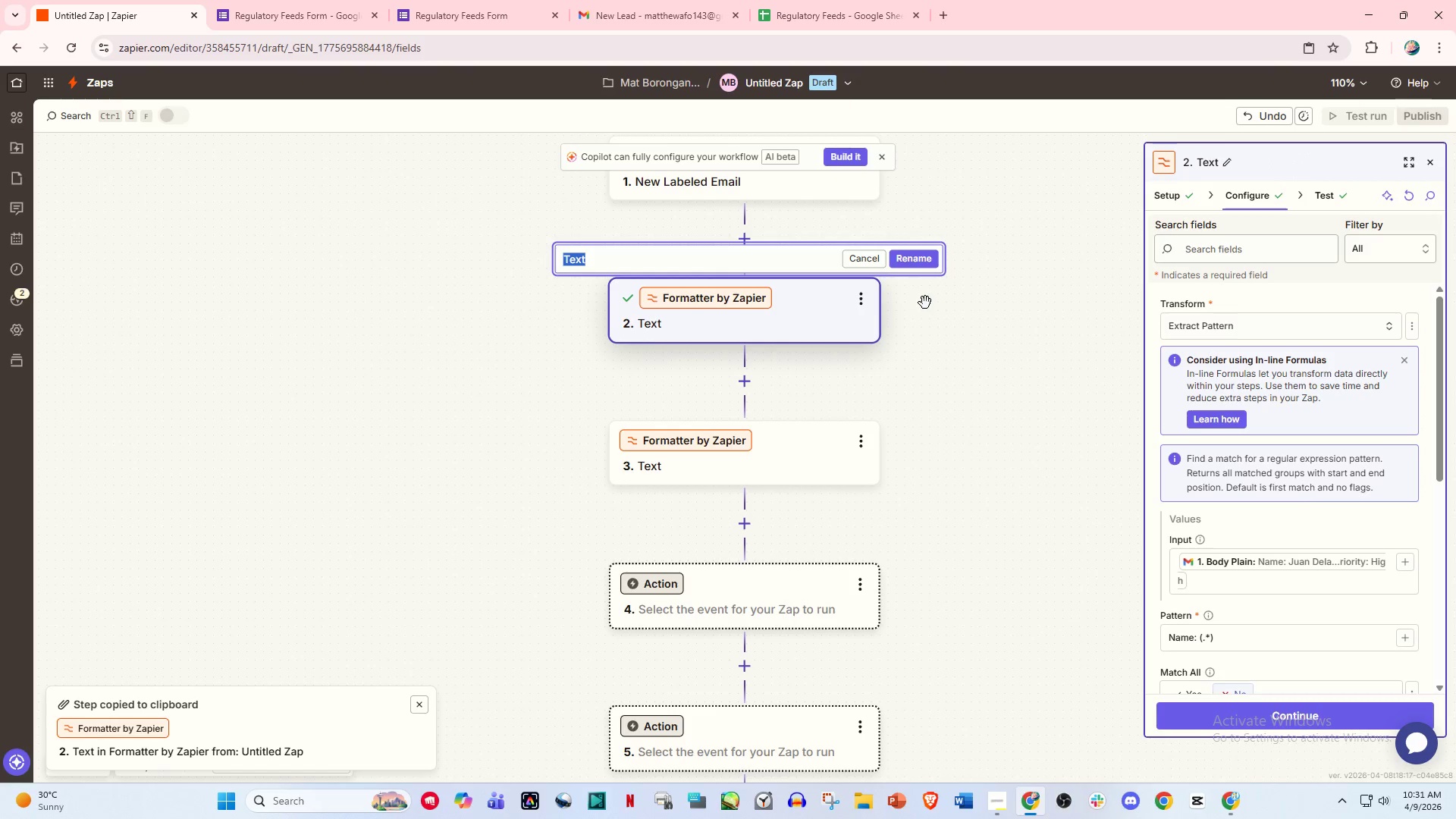 
type(Get ba)
key(Backspace)
key(Backspace)
type(Name)
 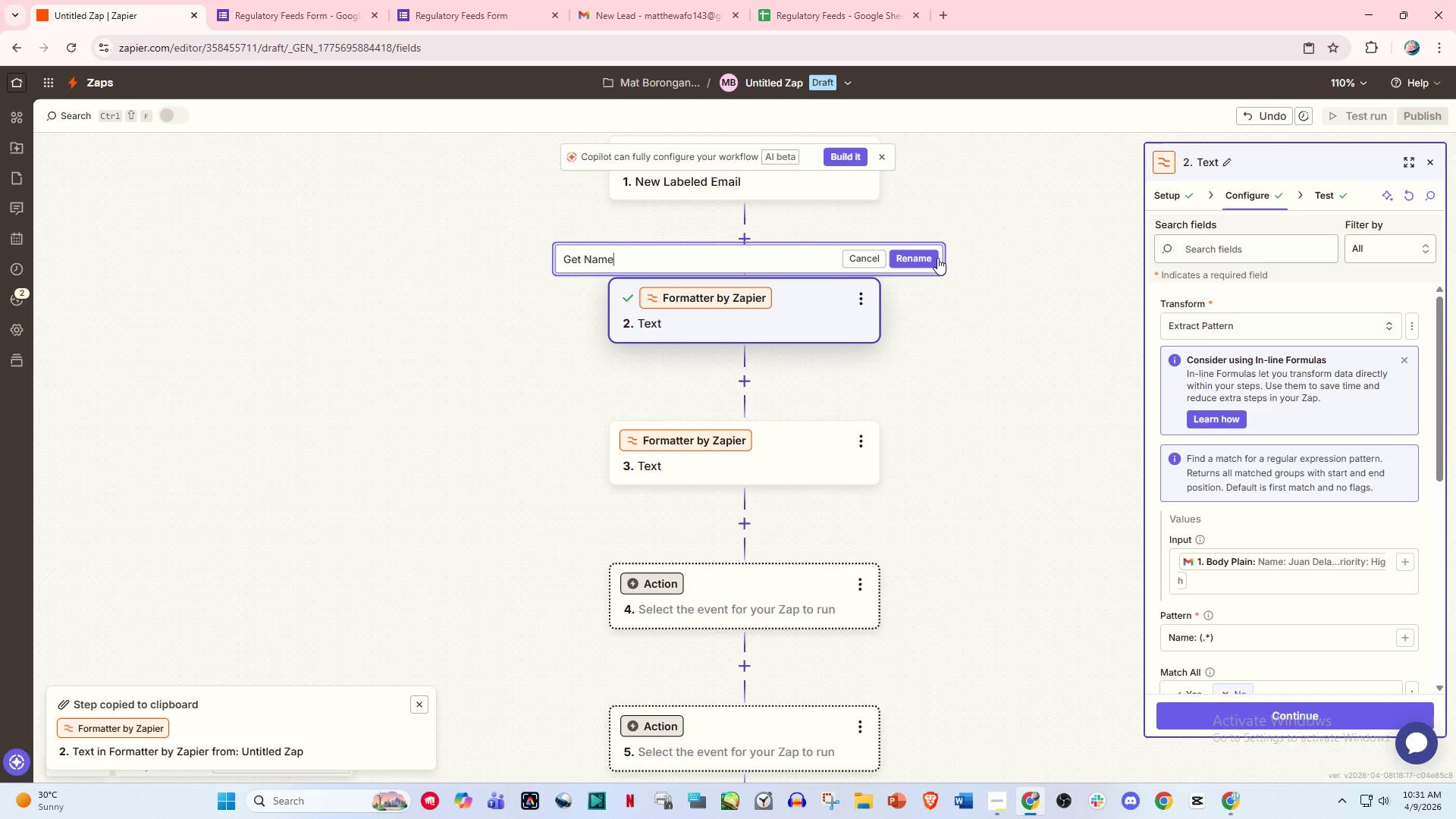 
left_click([926, 256])
 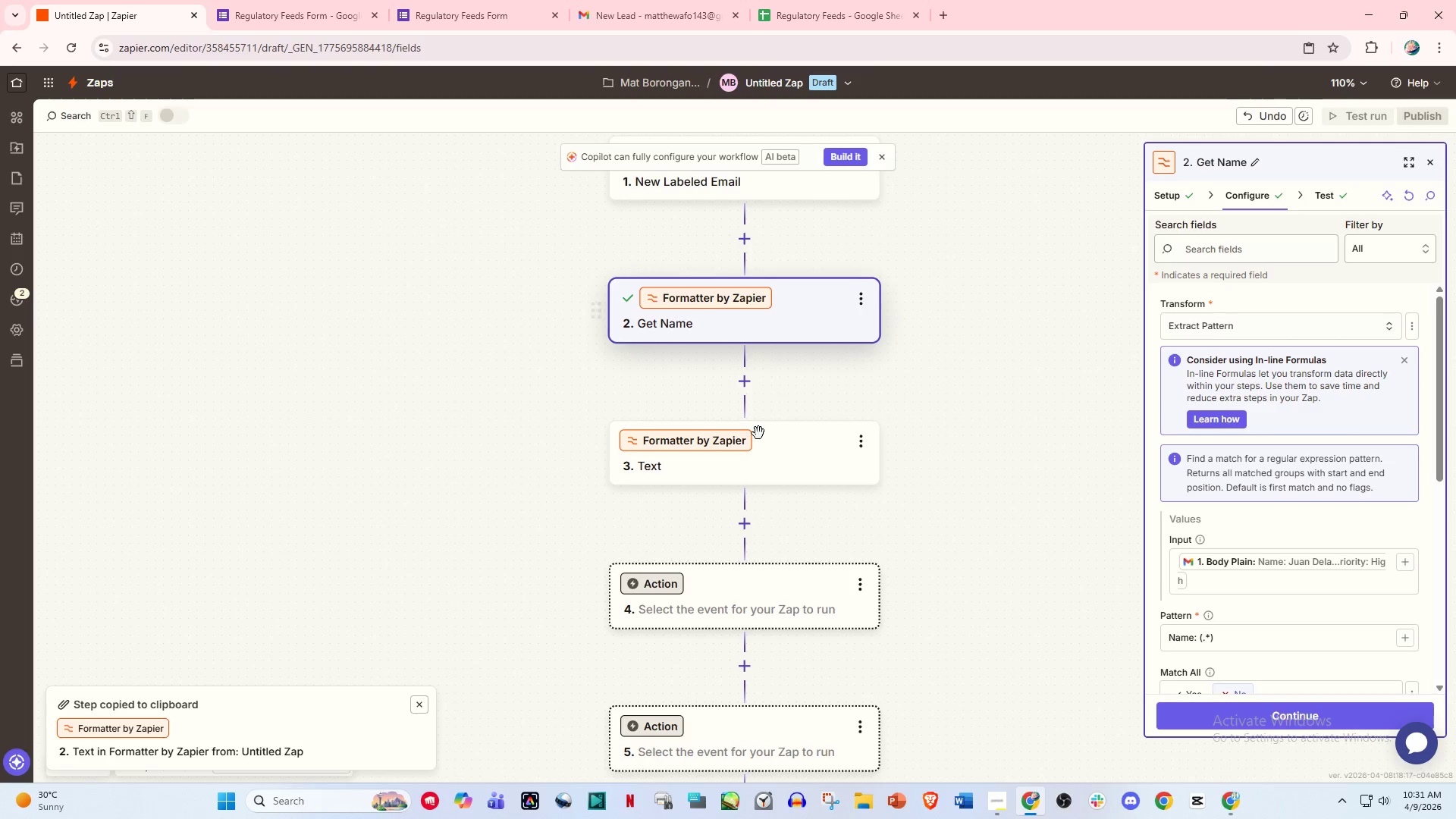 
left_click([755, 445])
 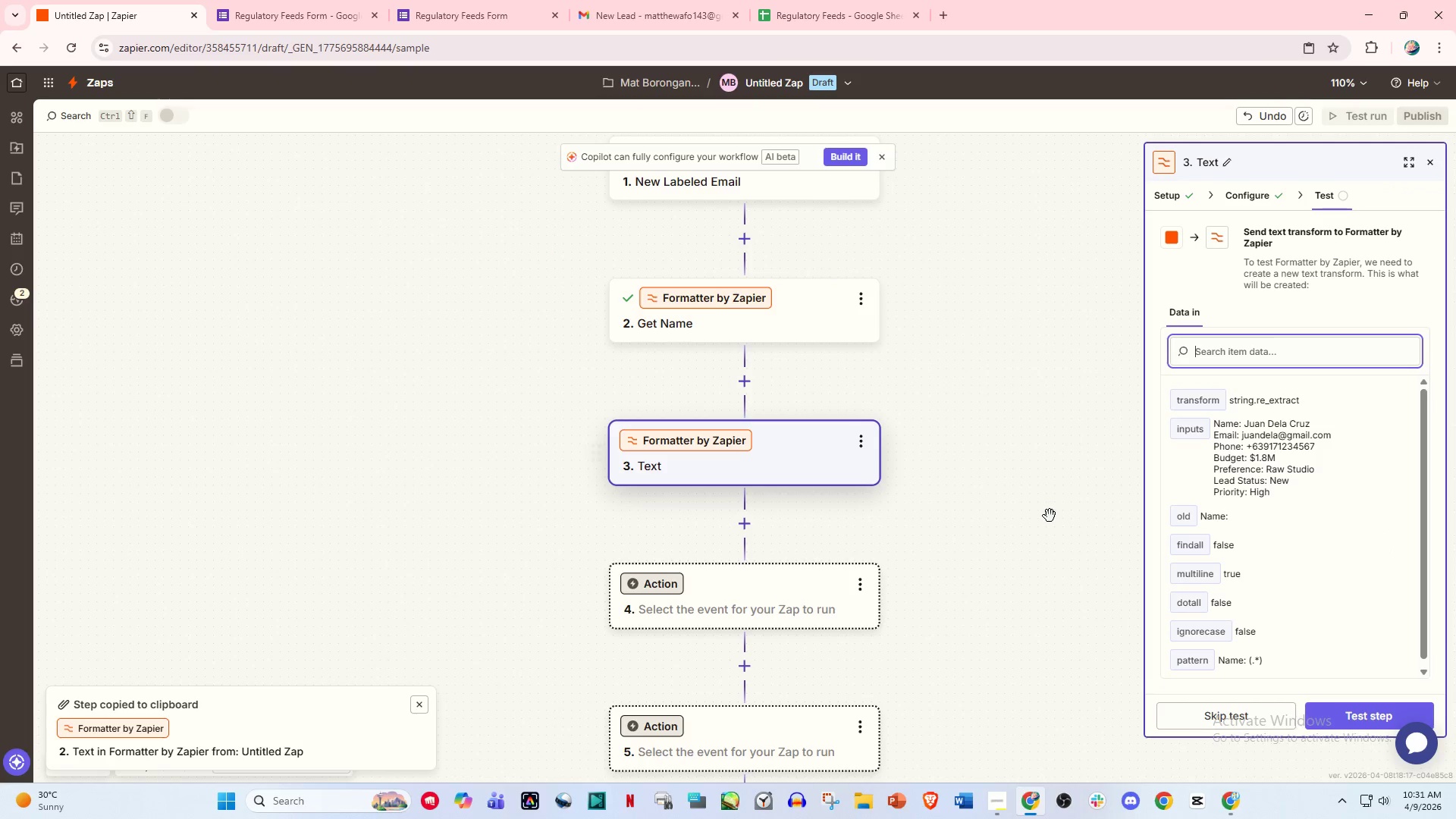 
scroll: coordinate [1053, 519], scroll_direction: down, amount: 1.0
 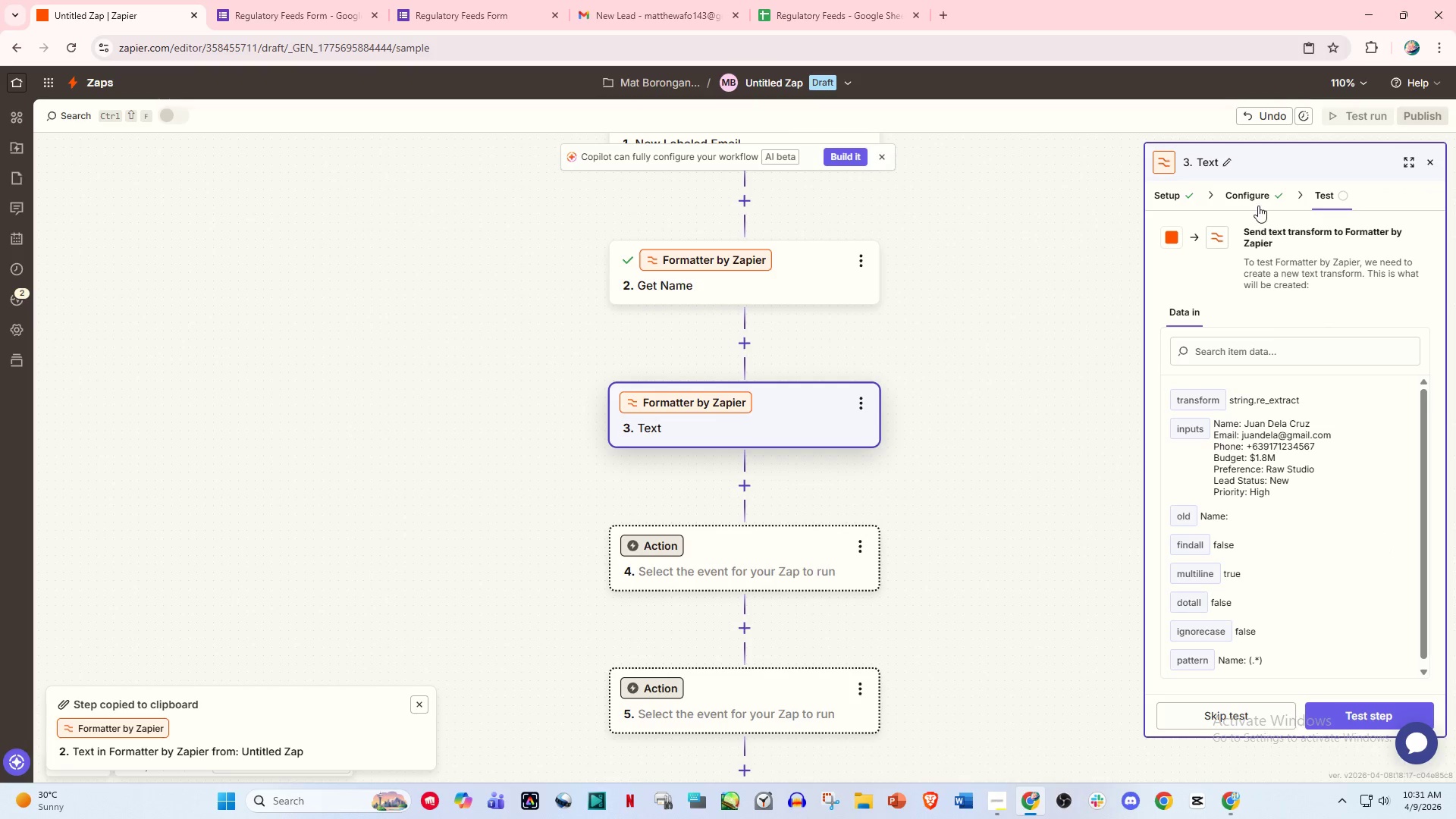 
left_click([1247, 193])
 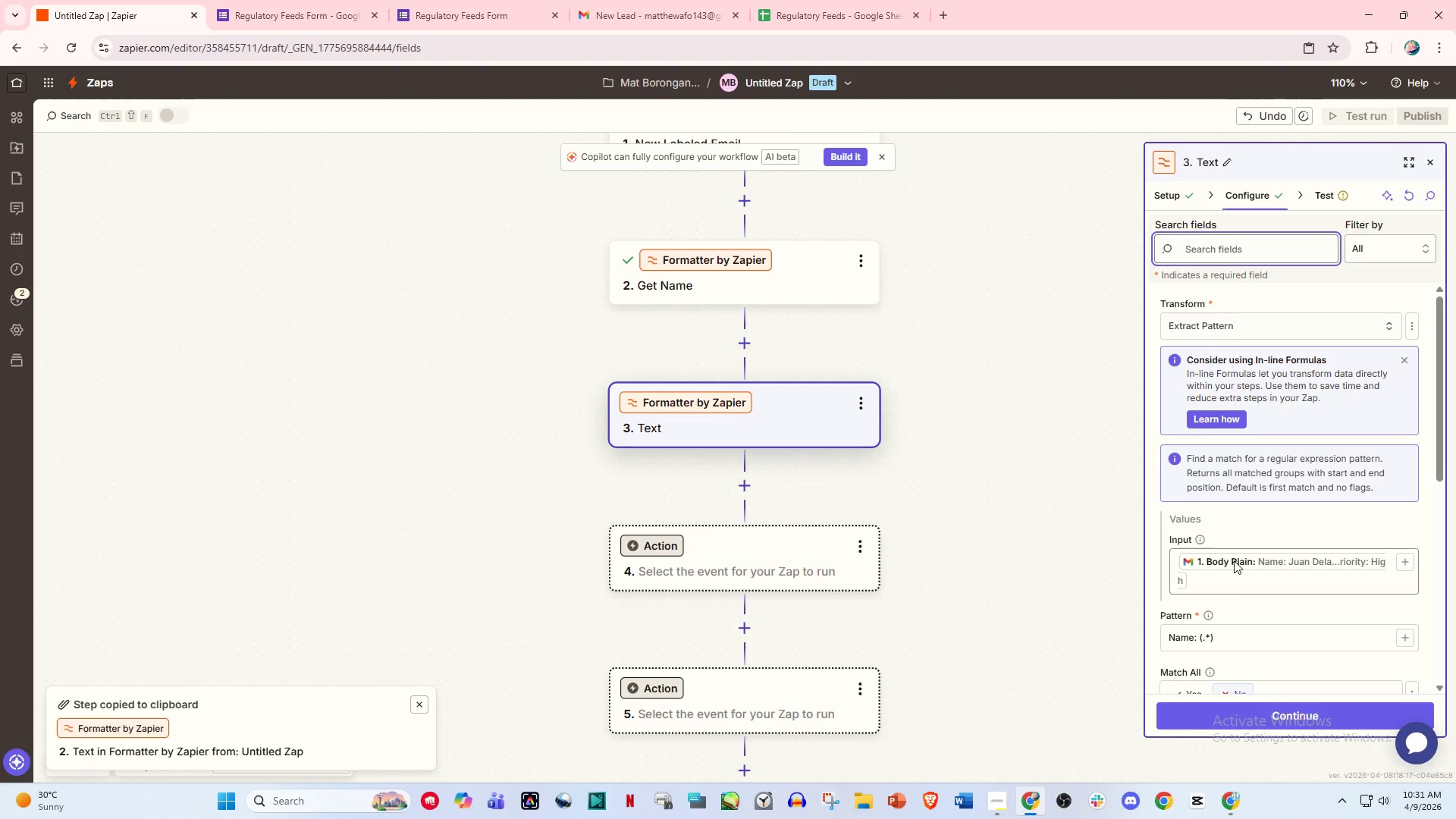 
scroll: coordinate [1228, 579], scroll_direction: down, amount: 2.0
 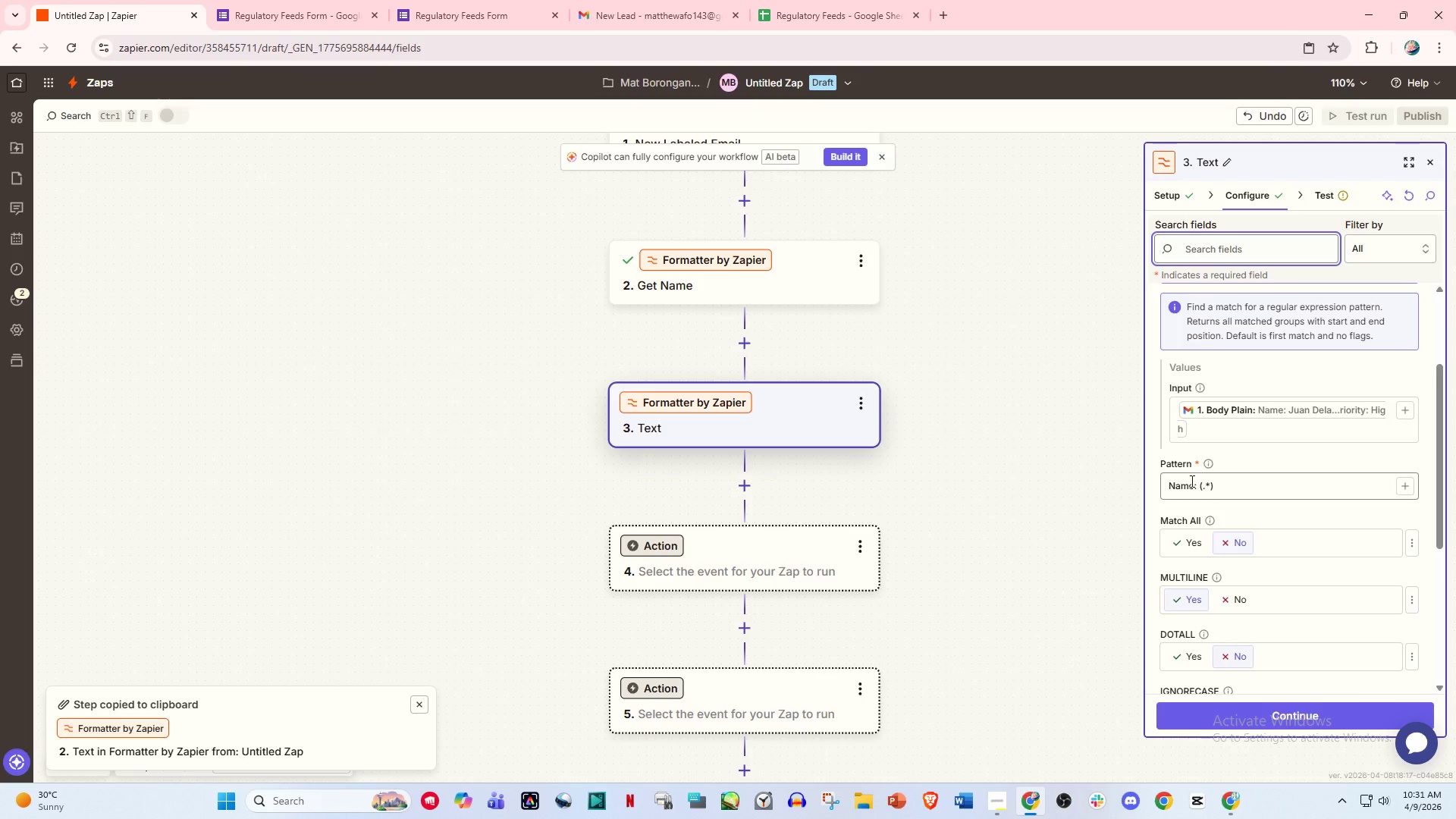 
left_click_drag(start_coordinate=[1193, 485], to_coordinate=[1136, 486])
 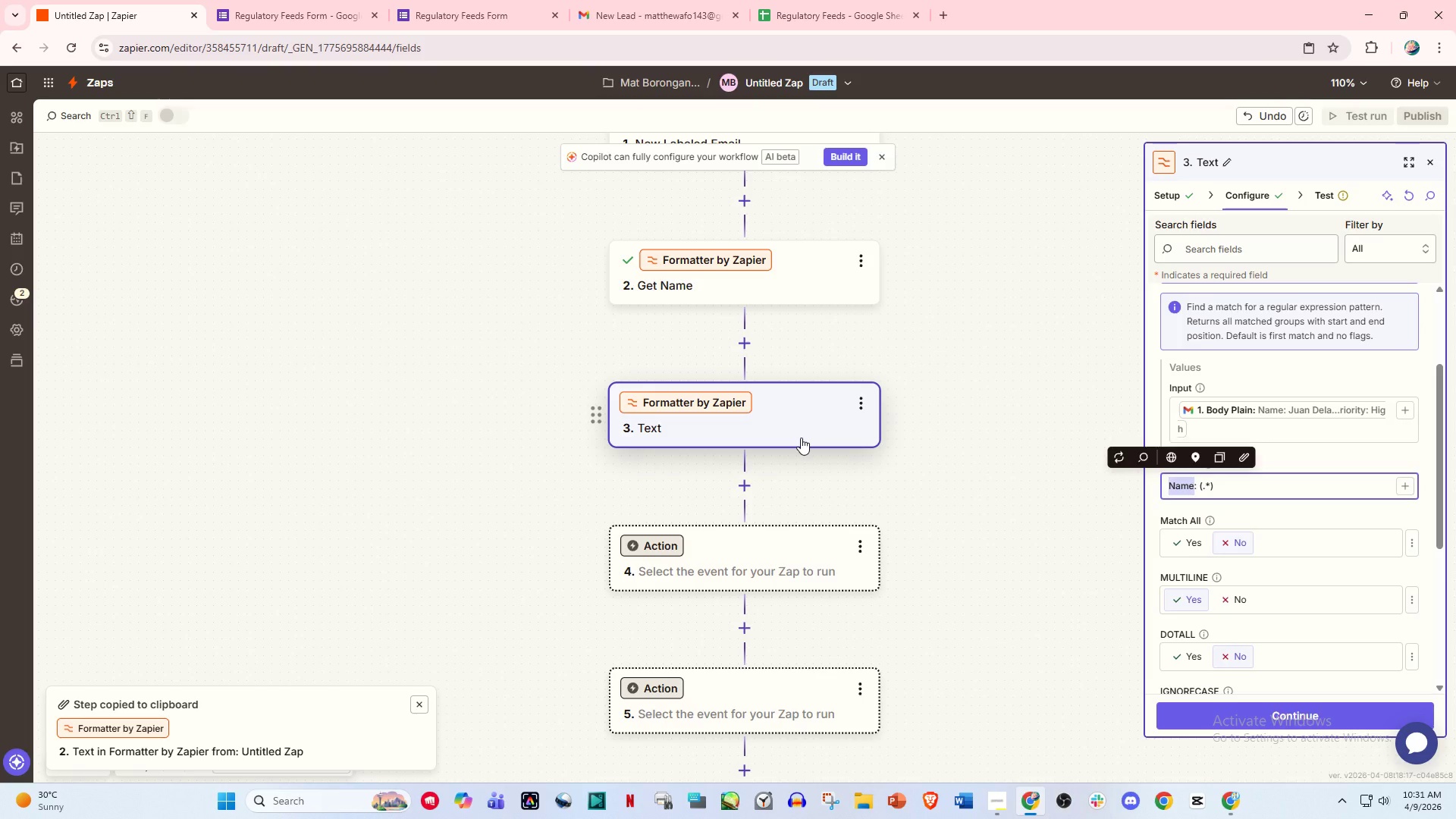 
type(Email)
 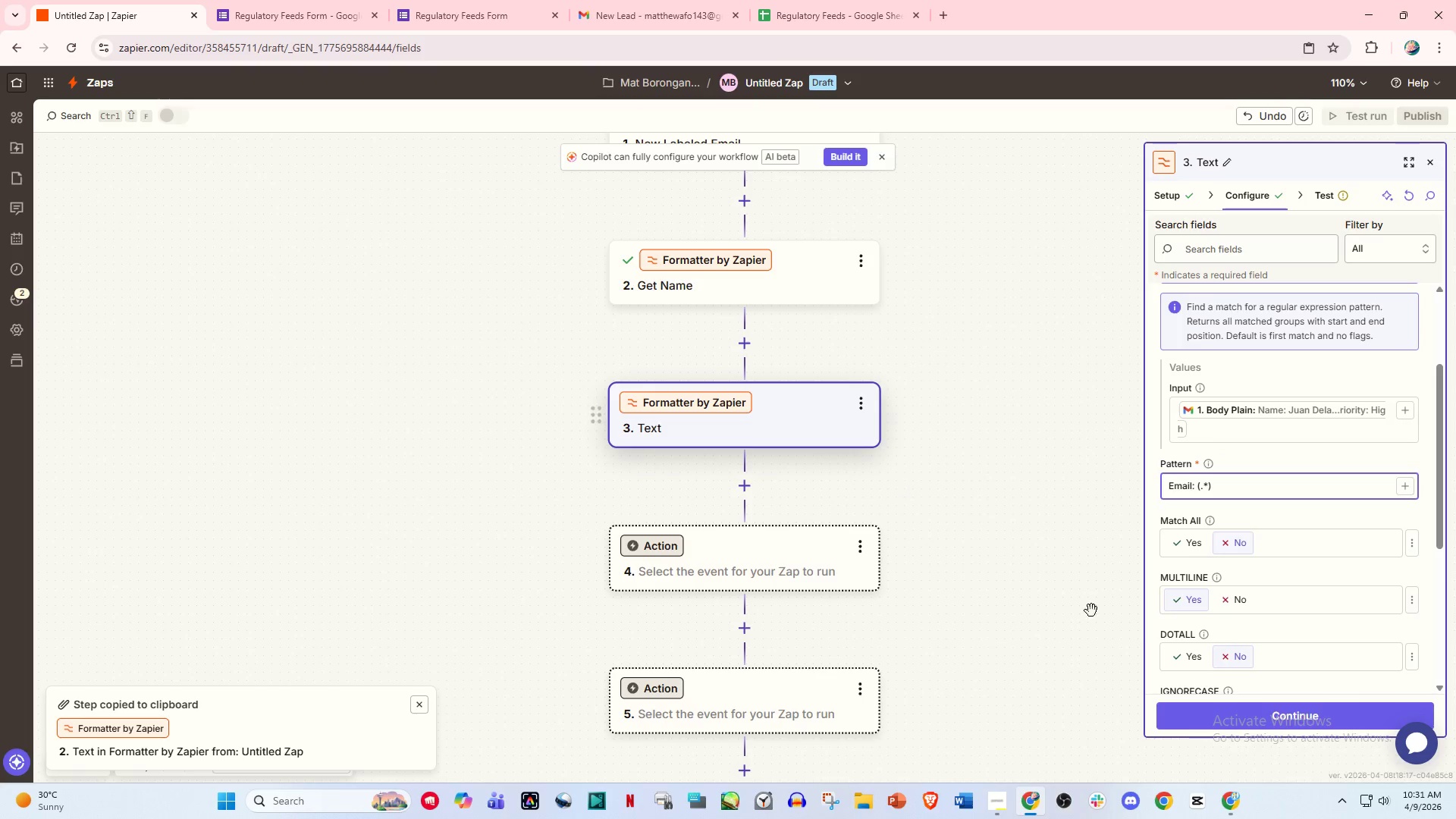 
left_click([1239, 702])
 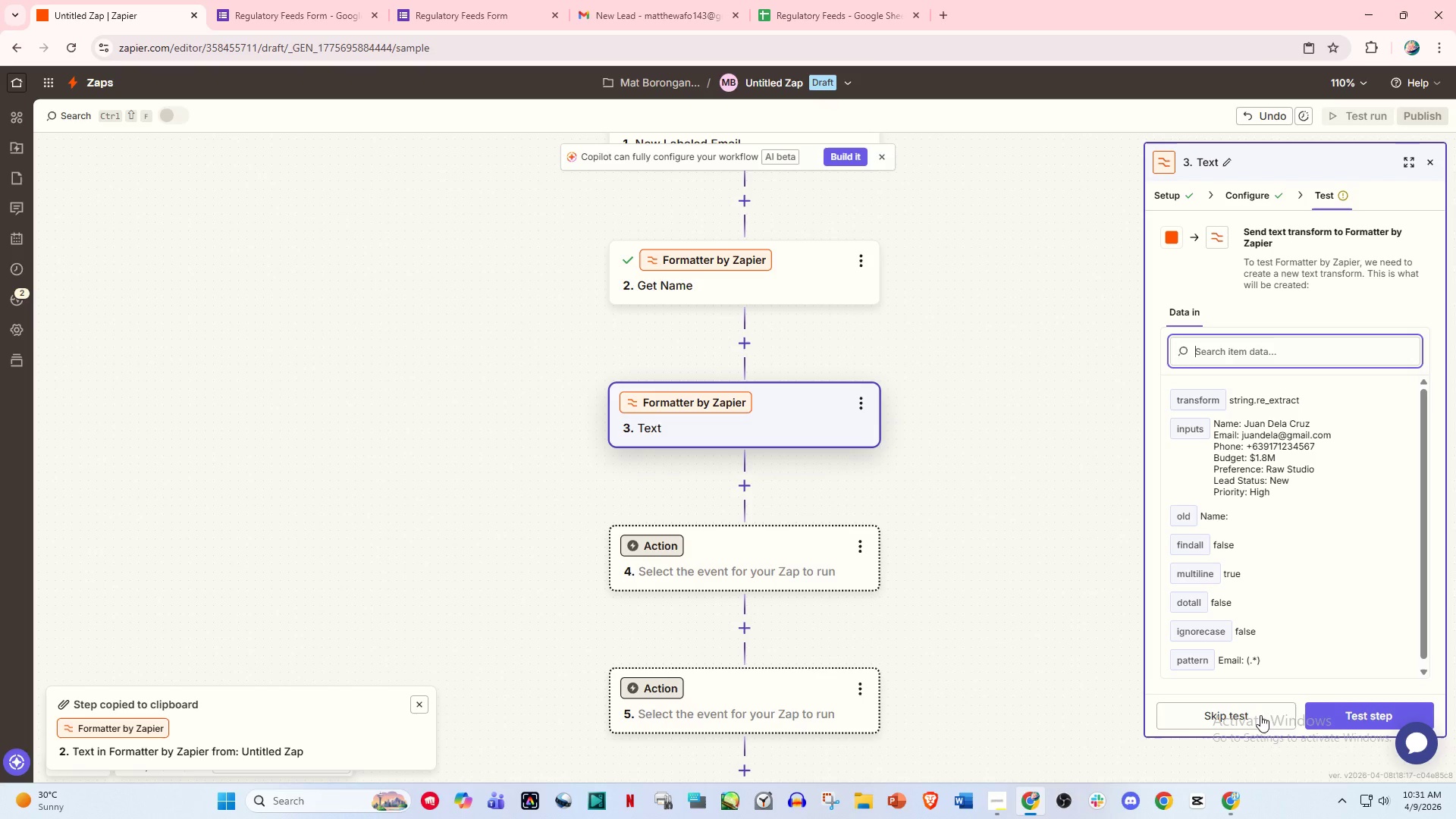 
left_click_drag(start_coordinate=[1256, 716], to_coordinate=[1328, 673])
 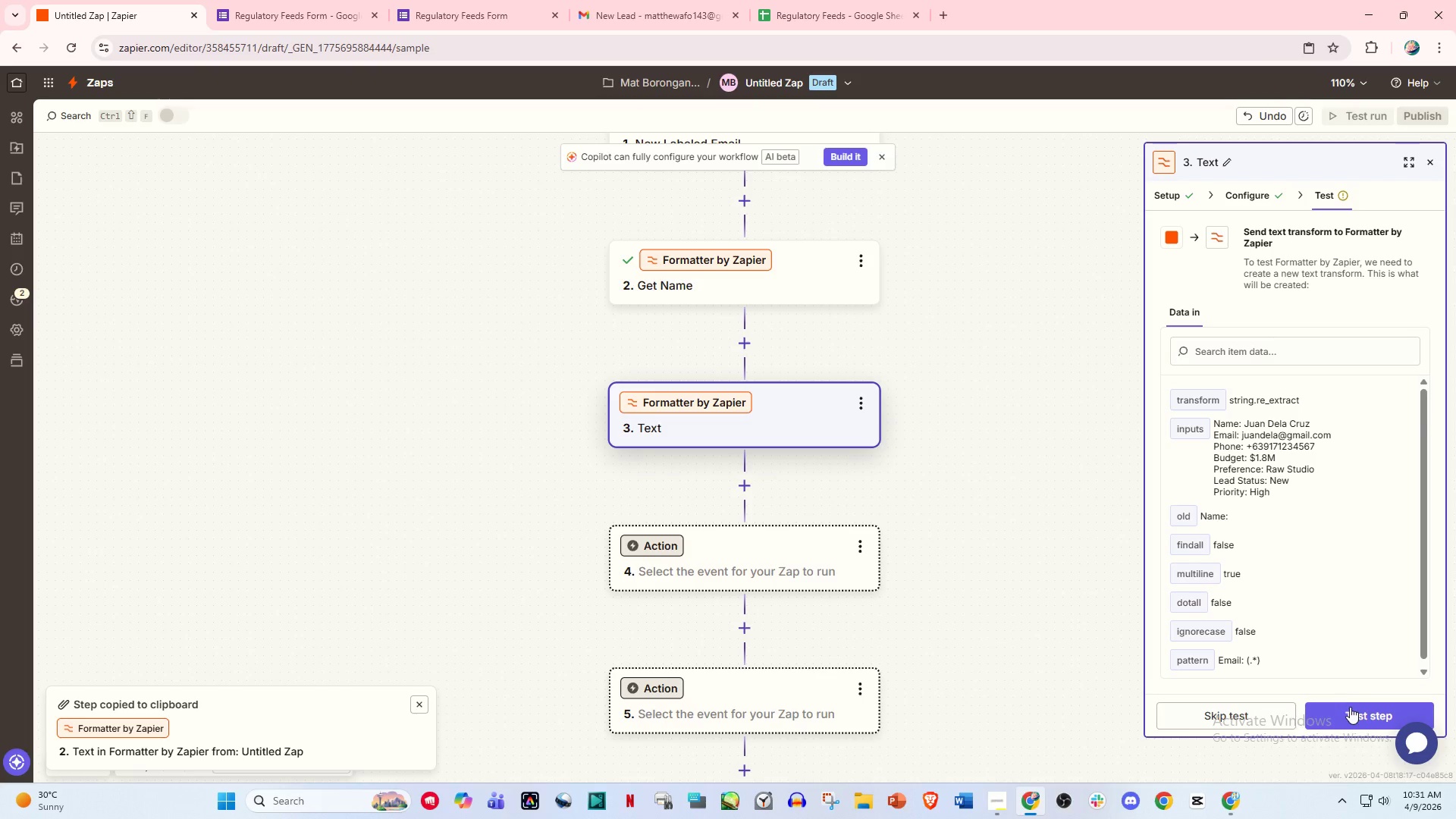 
left_click([1350, 707])
 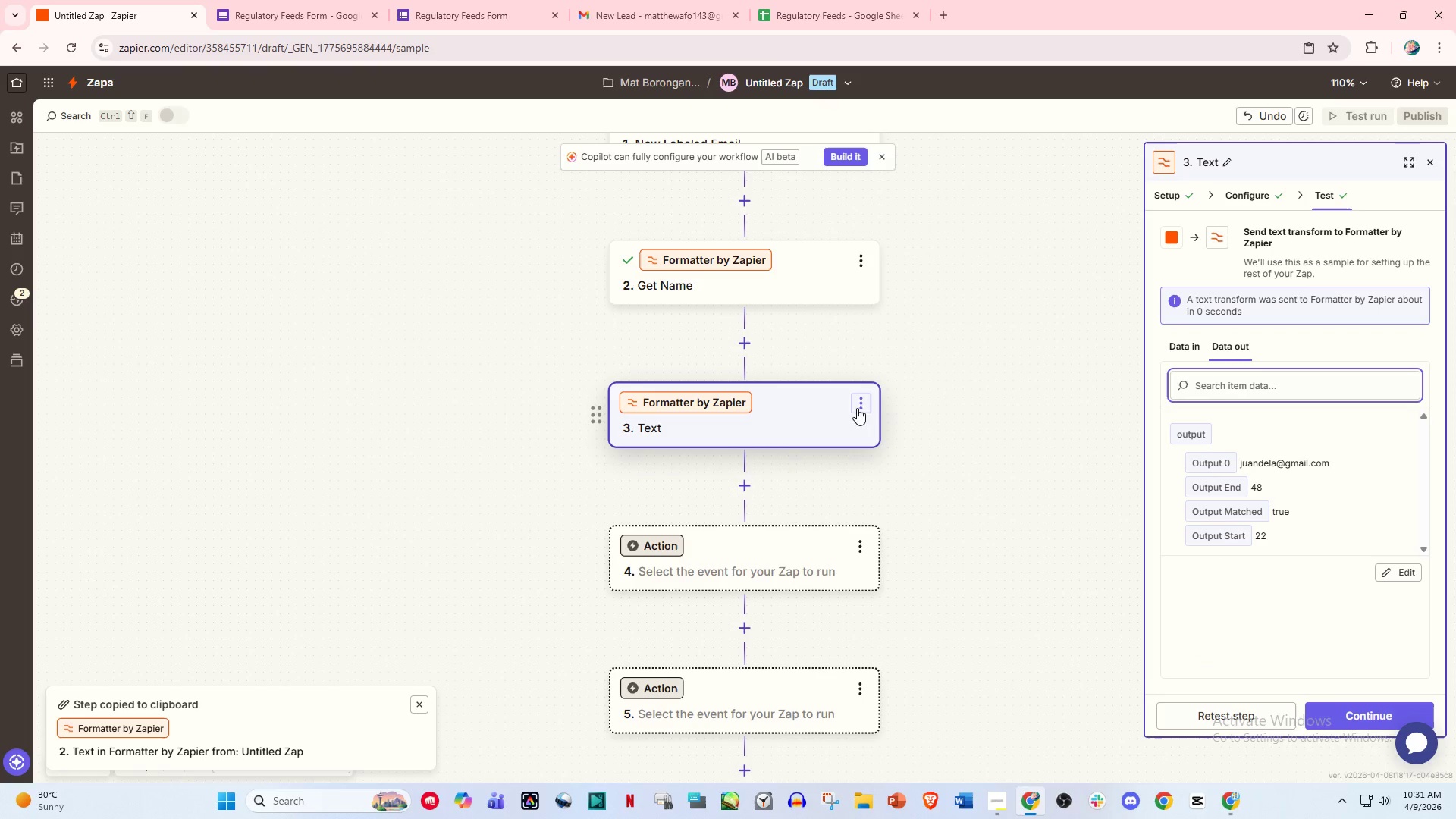 
wait(7.23)
 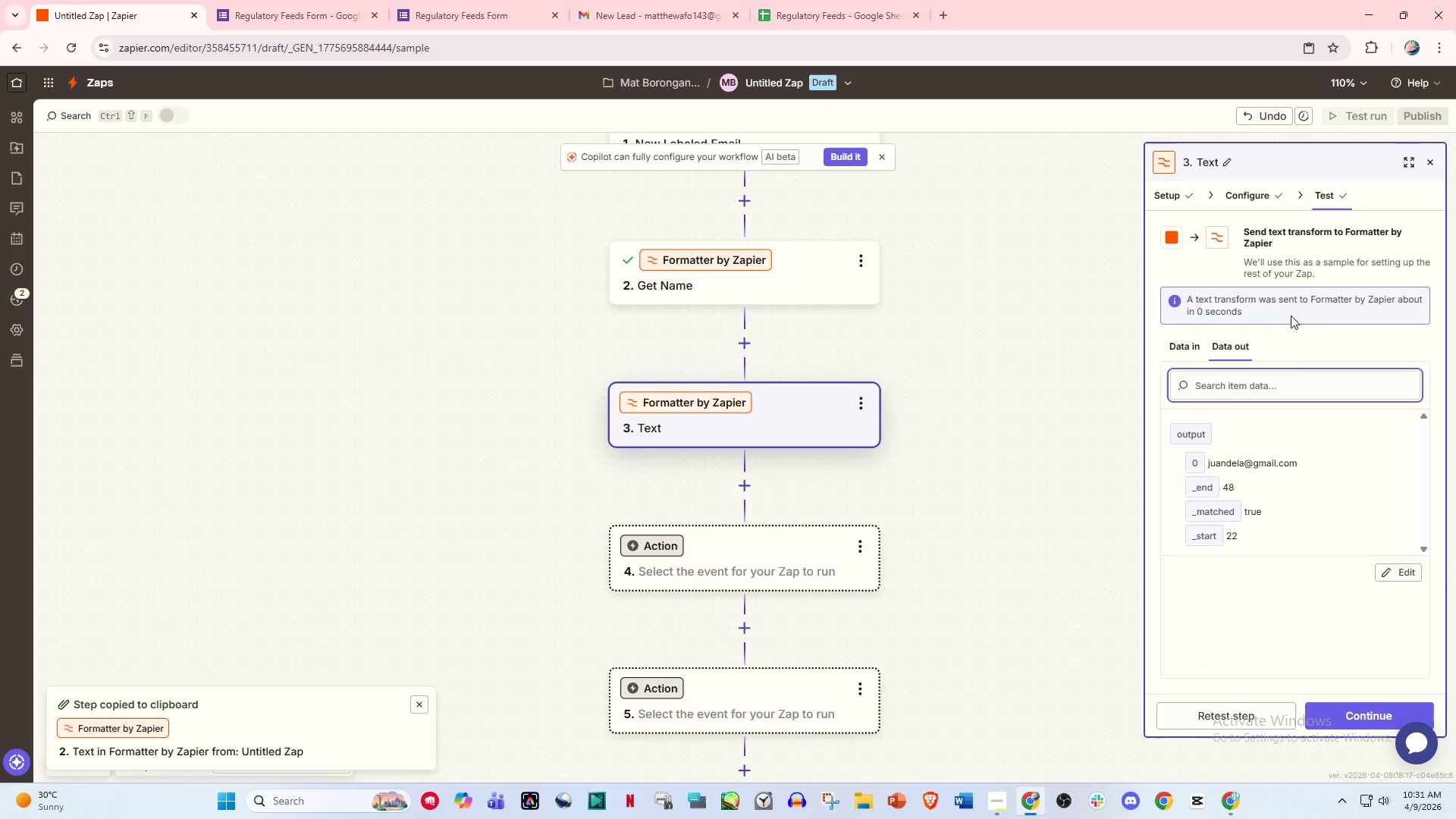 
left_click([872, 403])
 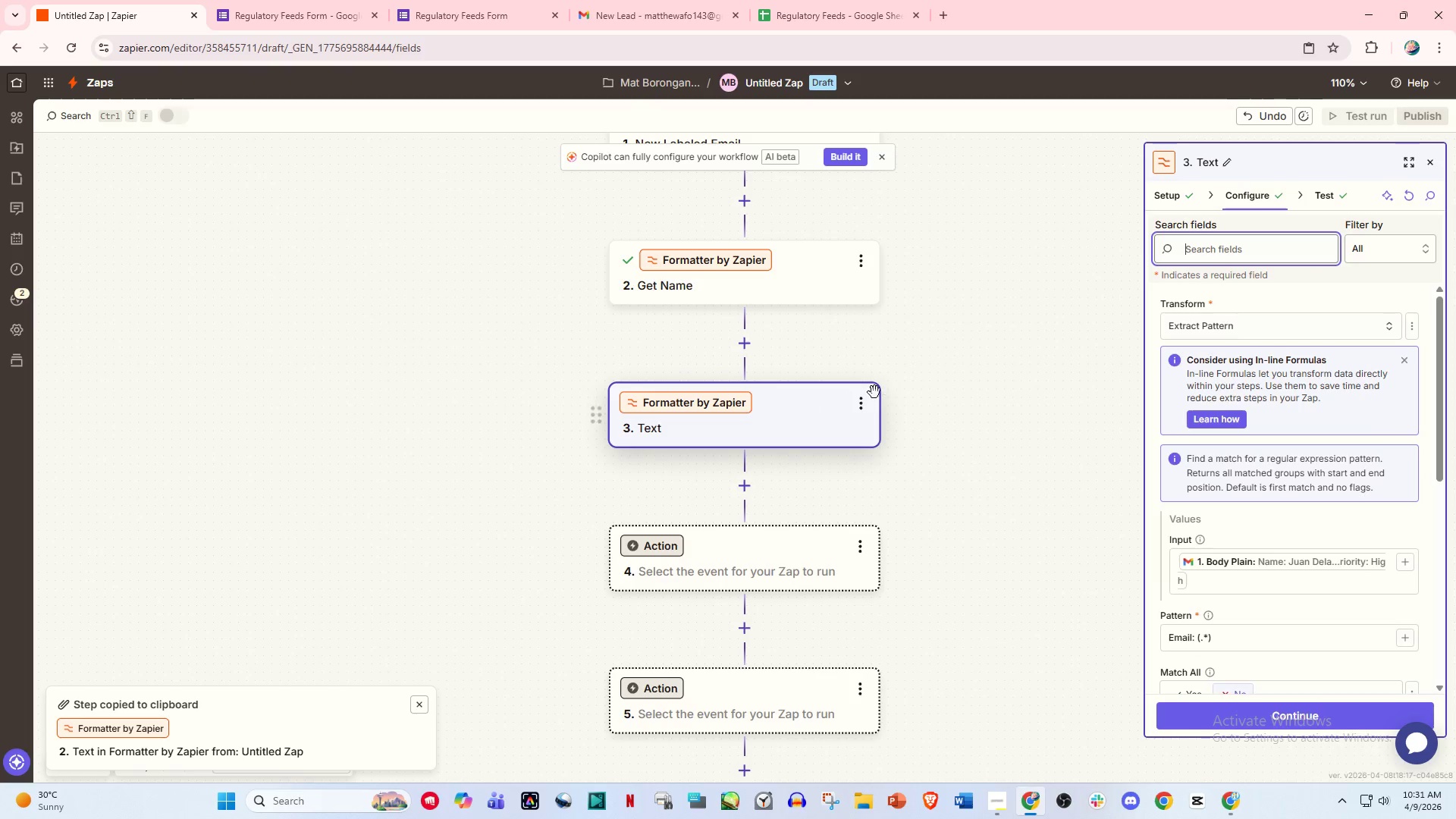 
left_click([861, 394])
 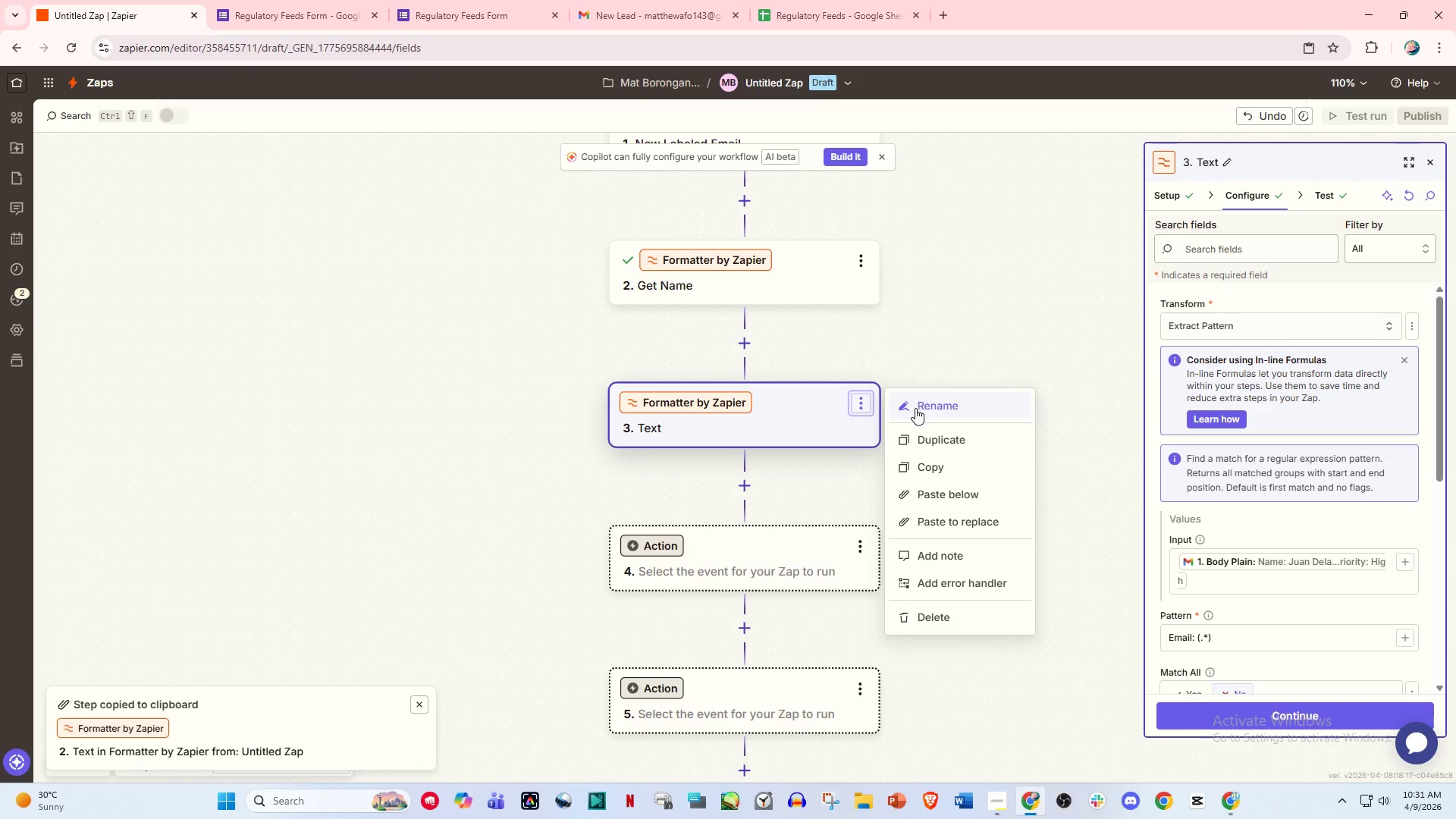 
left_click([918, 408])
 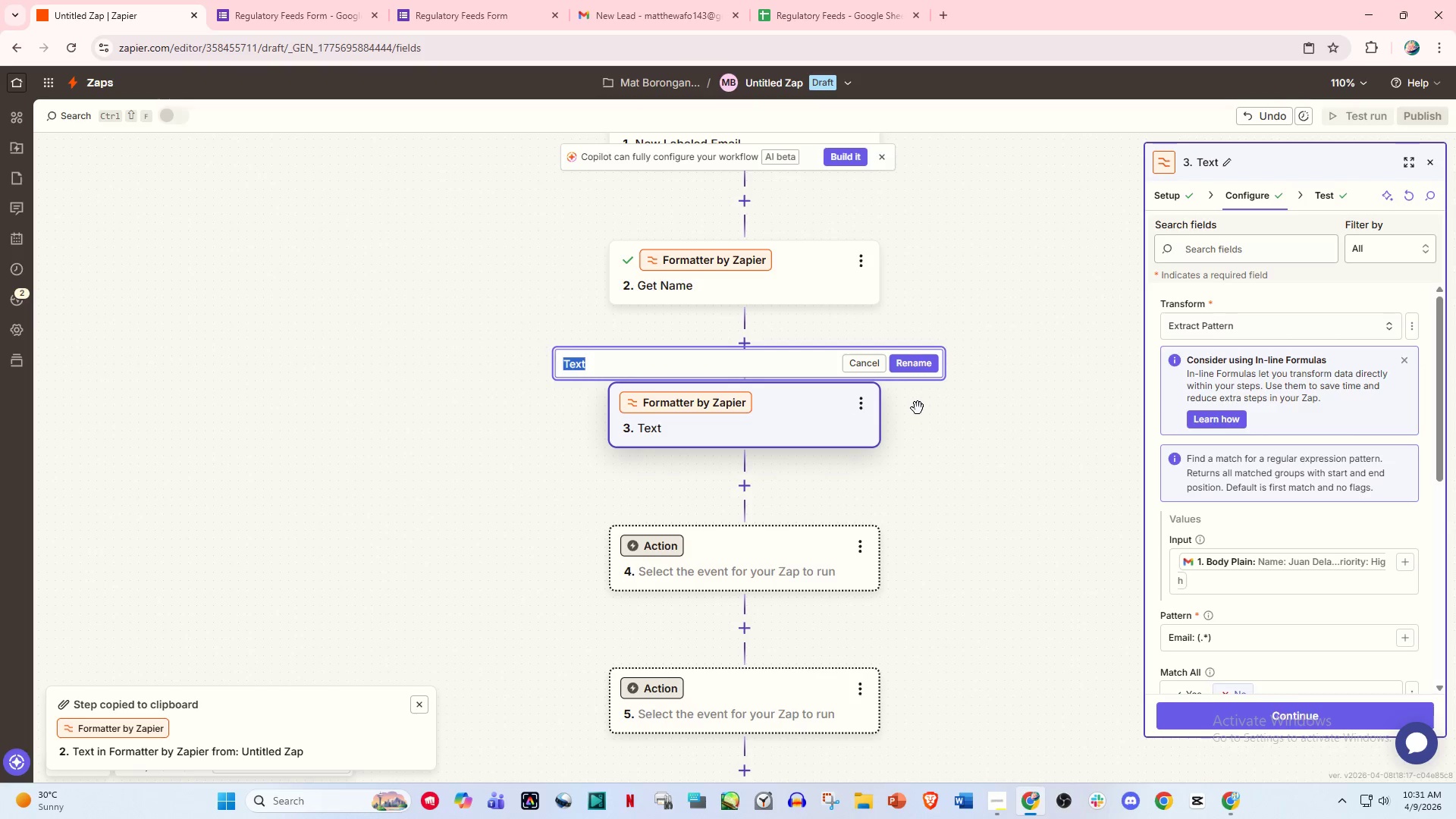 
type(Get Emao)
key(Backspace)
type(il)
 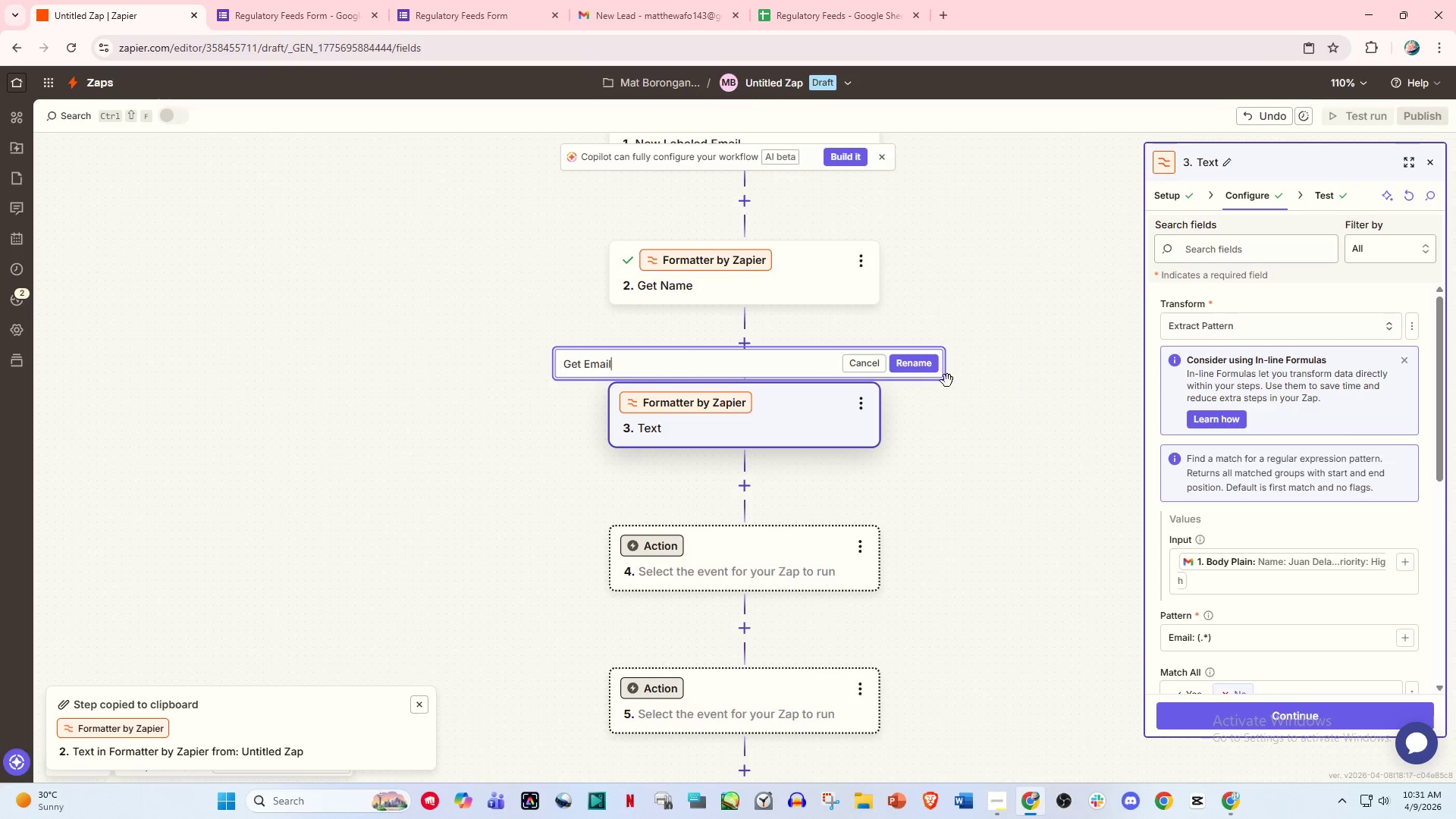 
left_click([921, 362])
 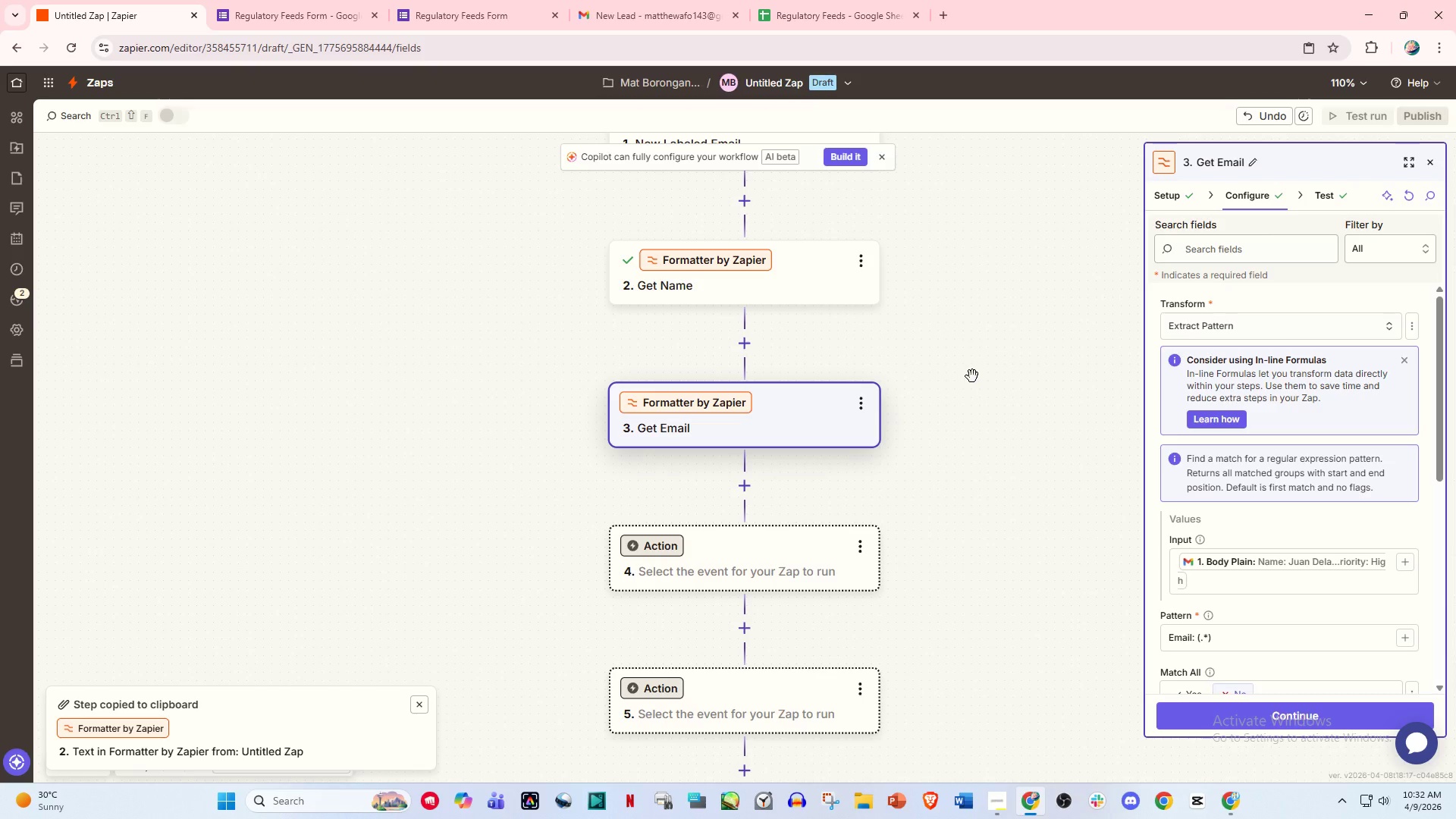 
wait(53.42)
 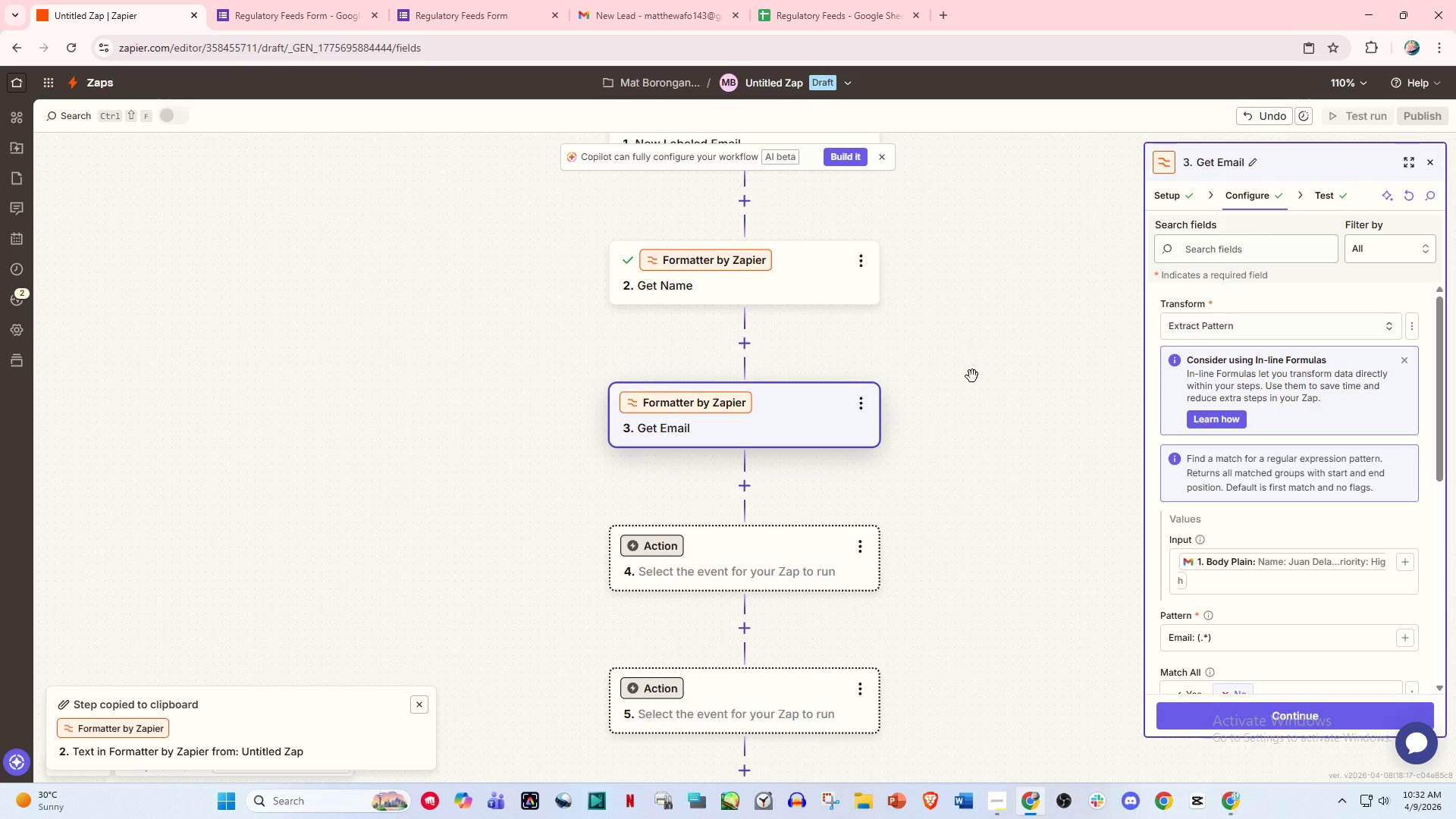 
left_click([749, 488])
 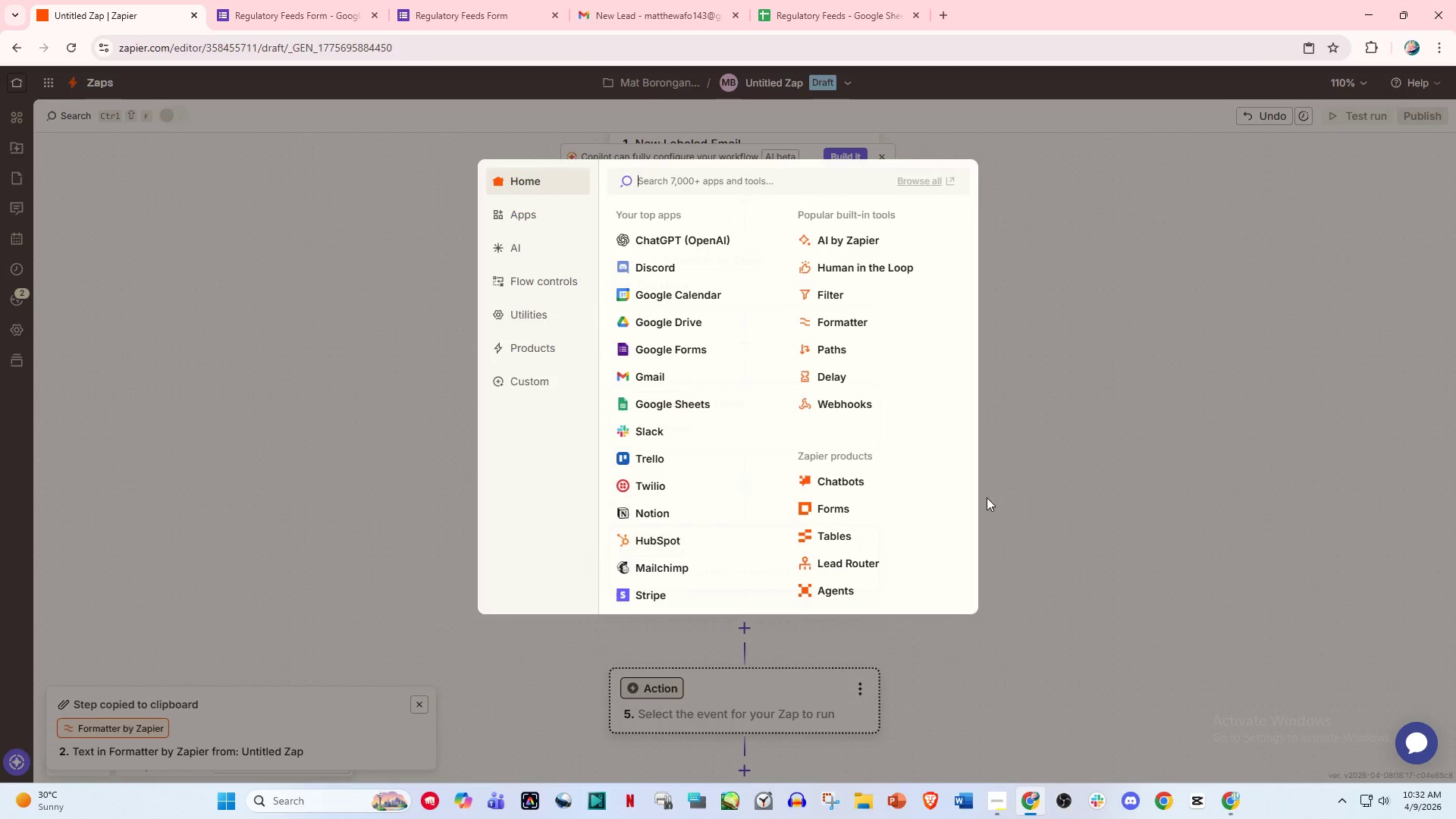 
left_click([1153, 554])
 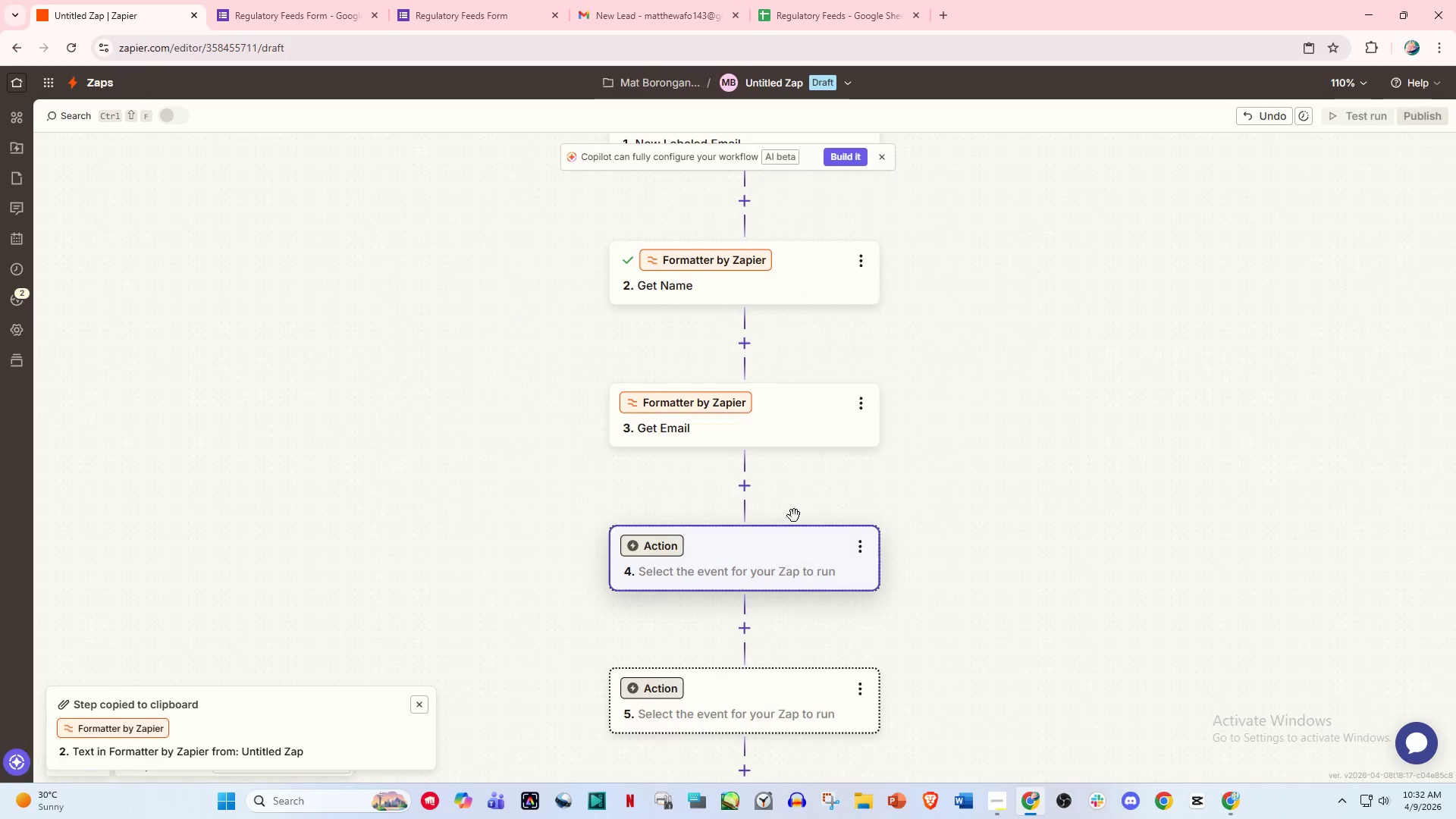 
scroll: coordinate [811, 491], scroll_direction: down, amount: 4.0
 